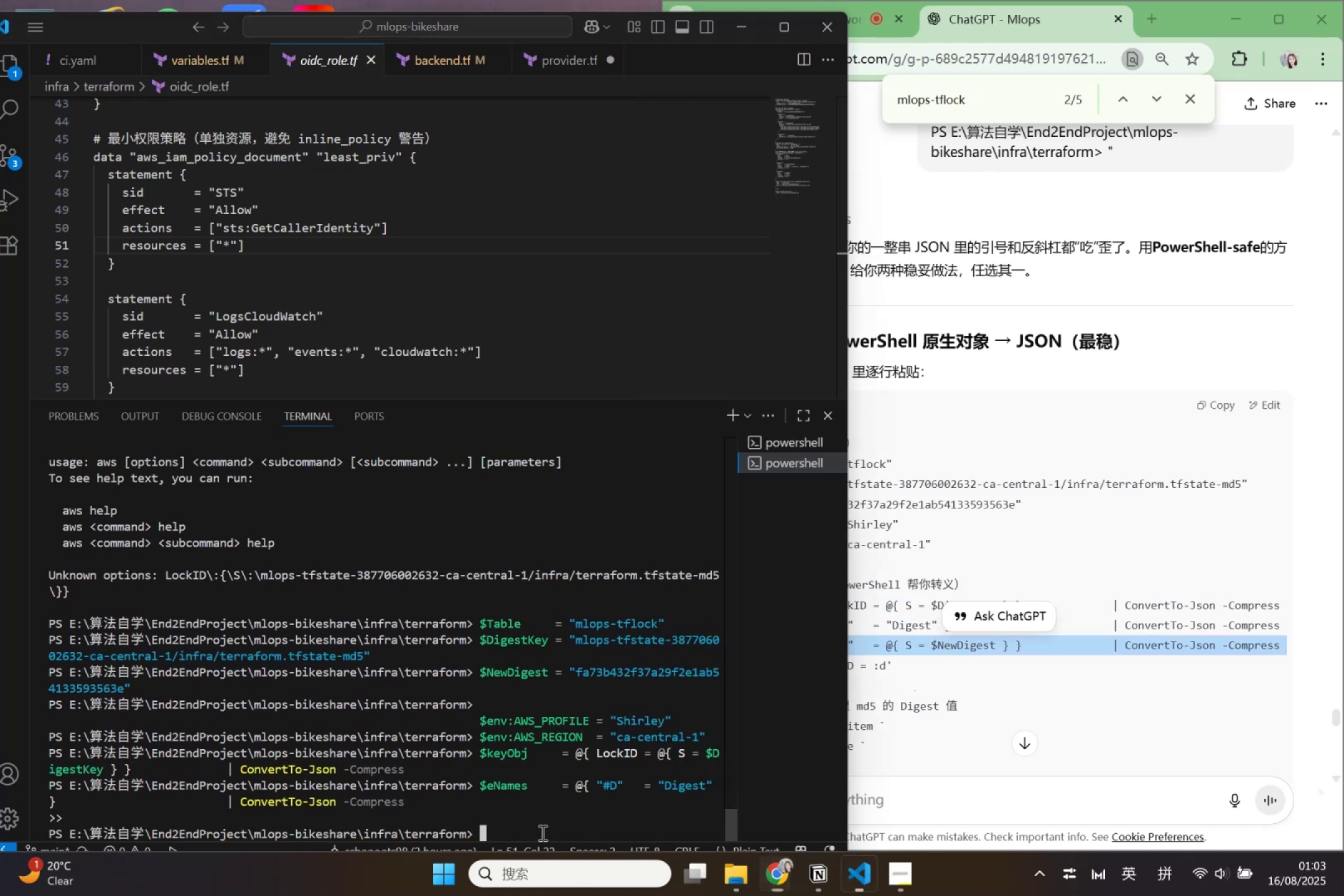 
key(Control+V)
 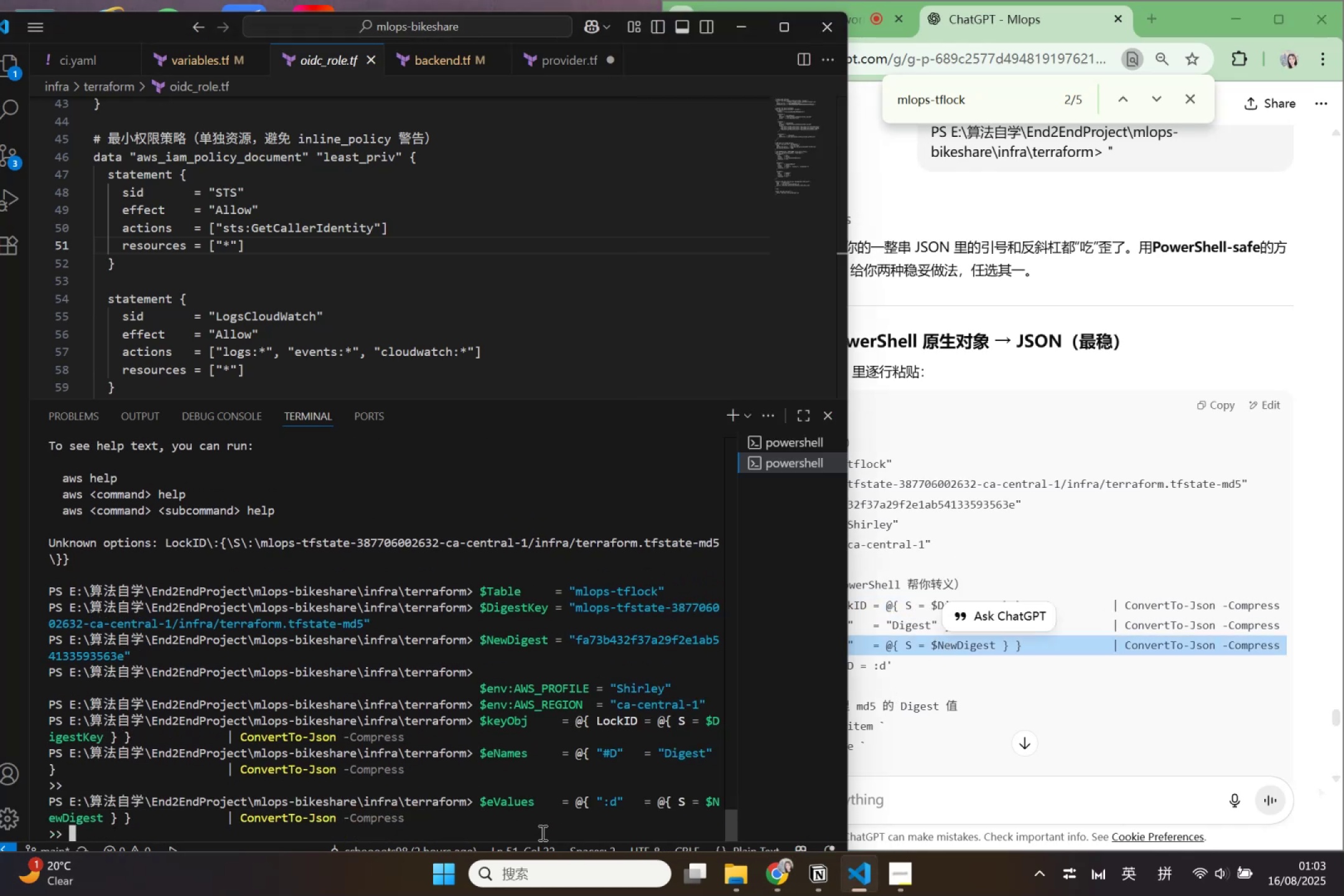 
key(Enter)
 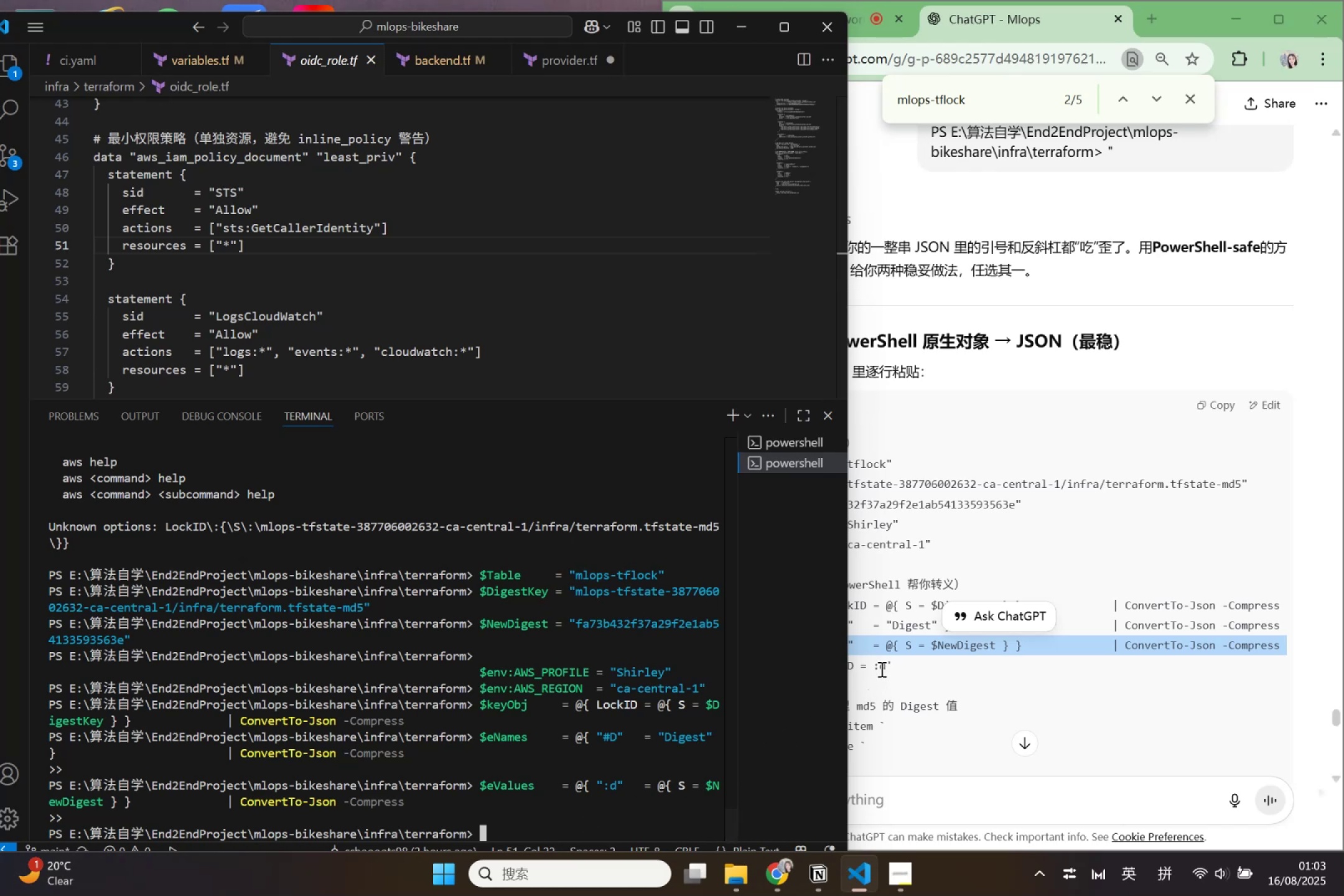 
double_click([880, 669])
 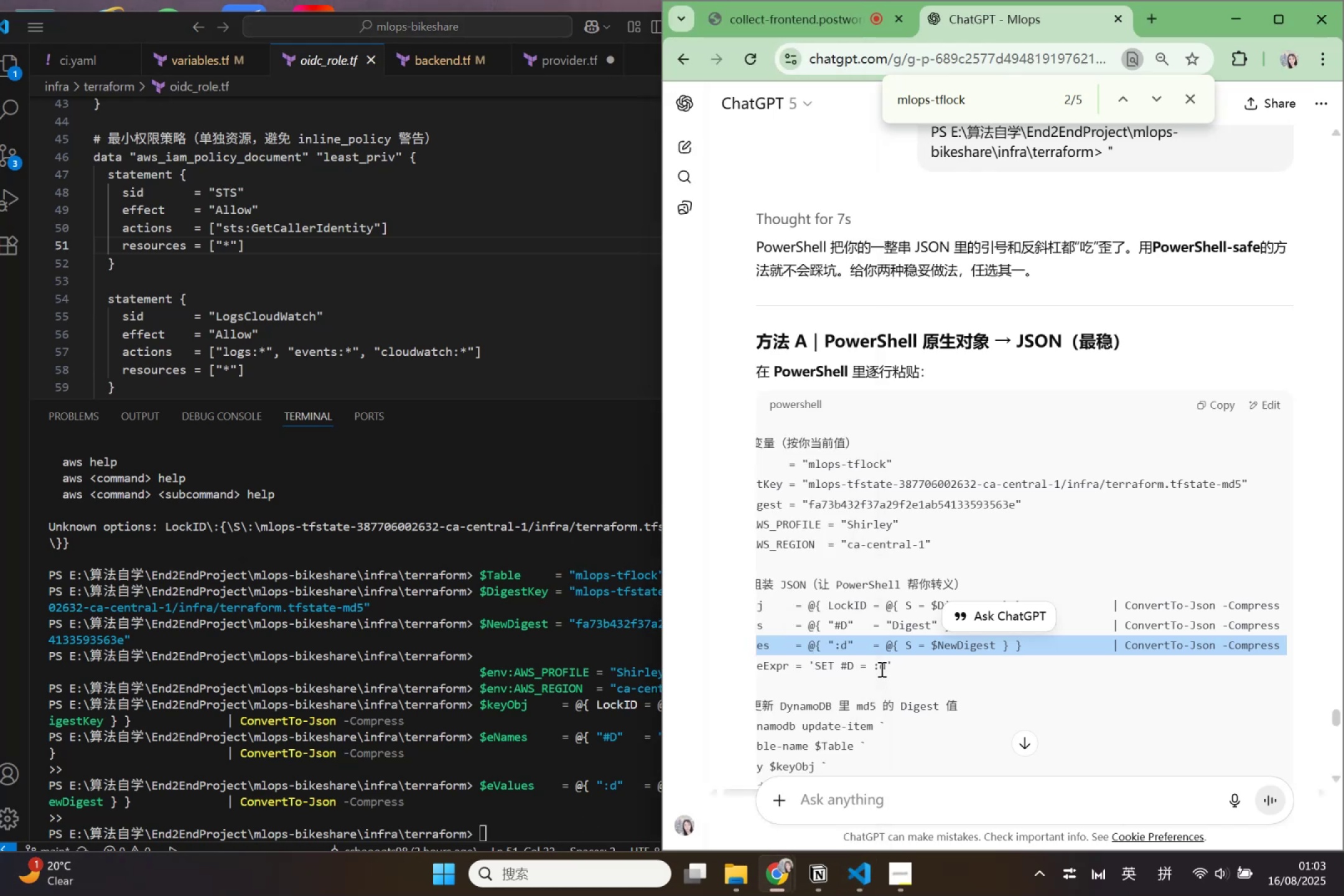 
hold_key(key=ControlLeft, duration=0.35)
 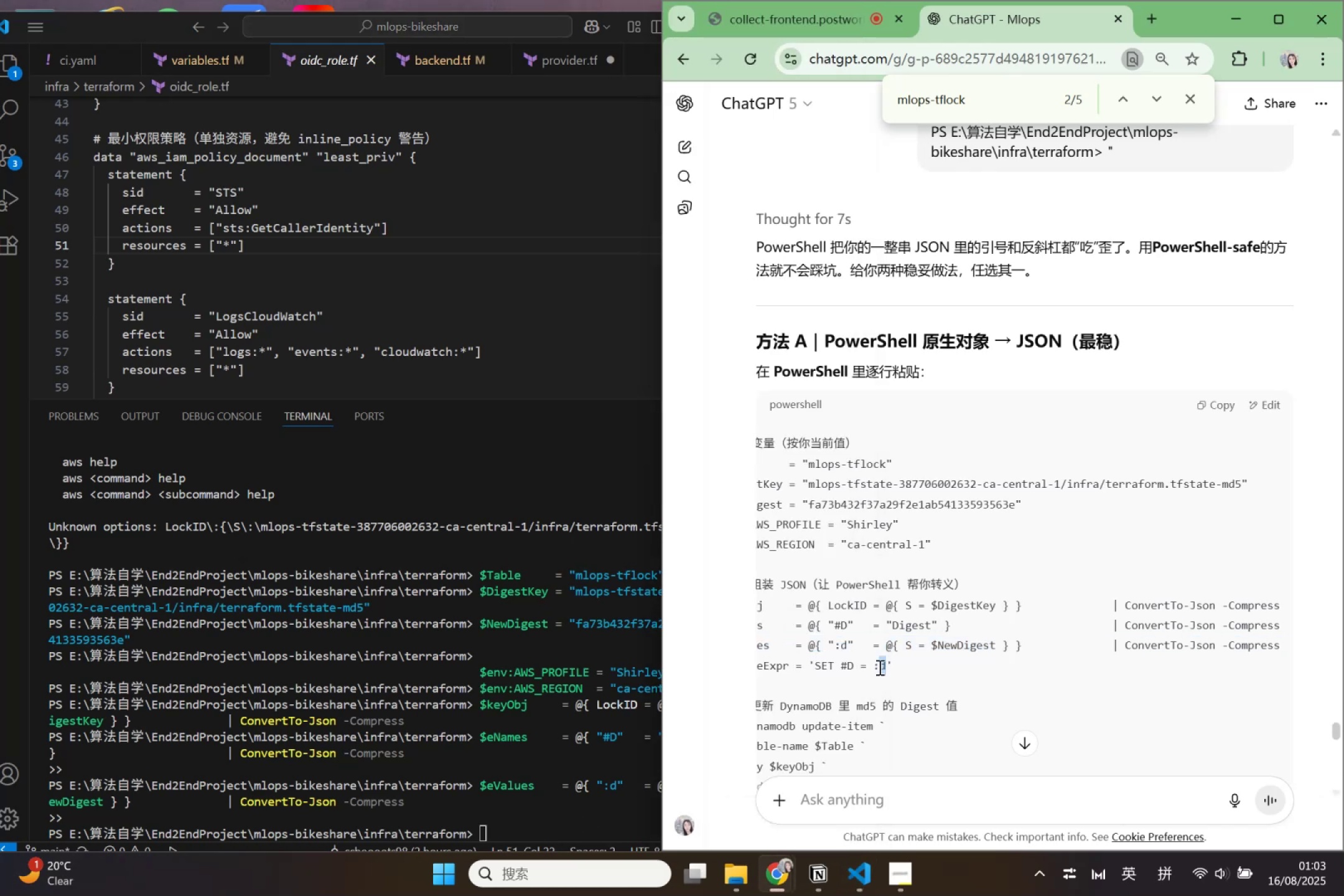 
double_click([878, 667])
 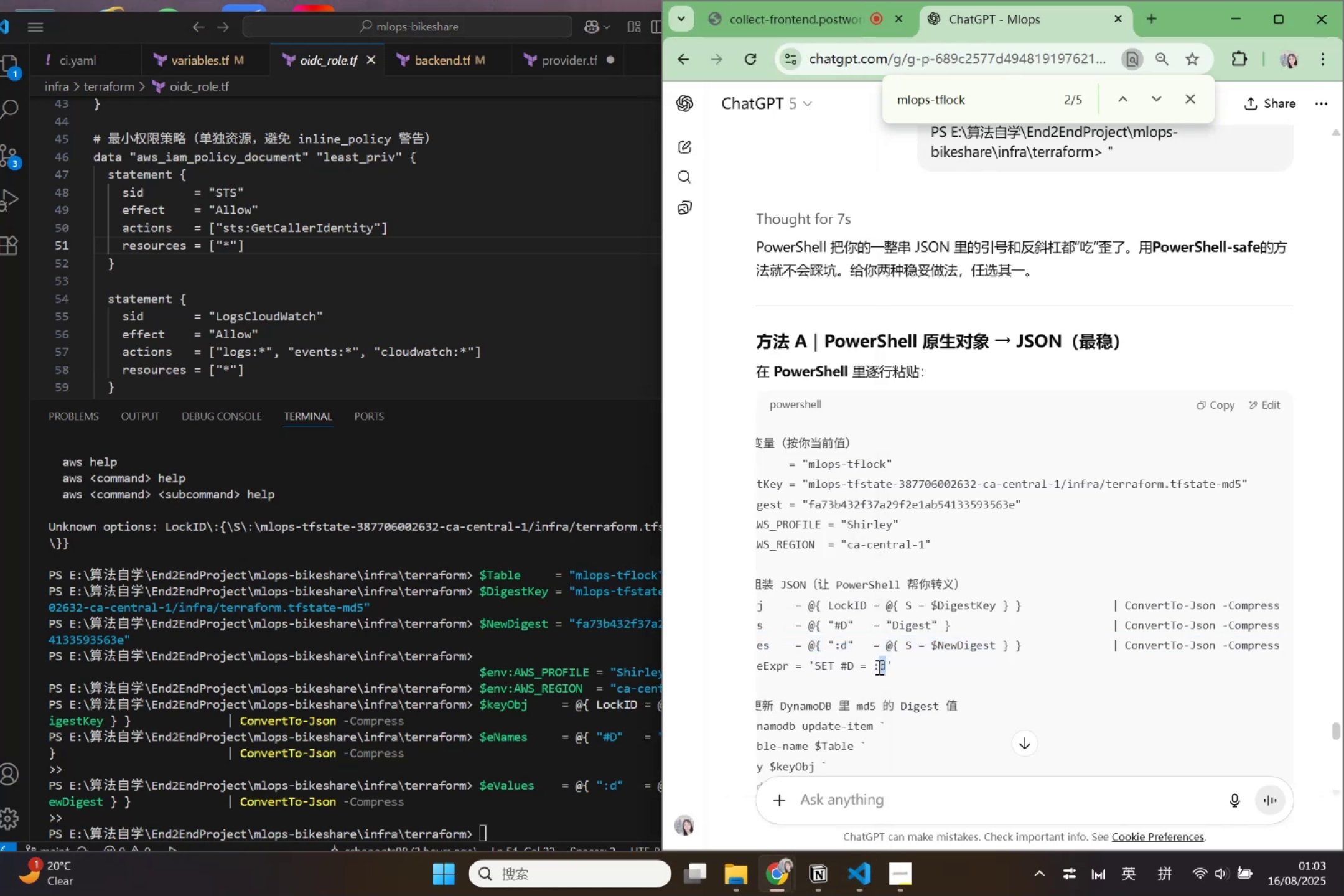 
triple_click([878, 667])
 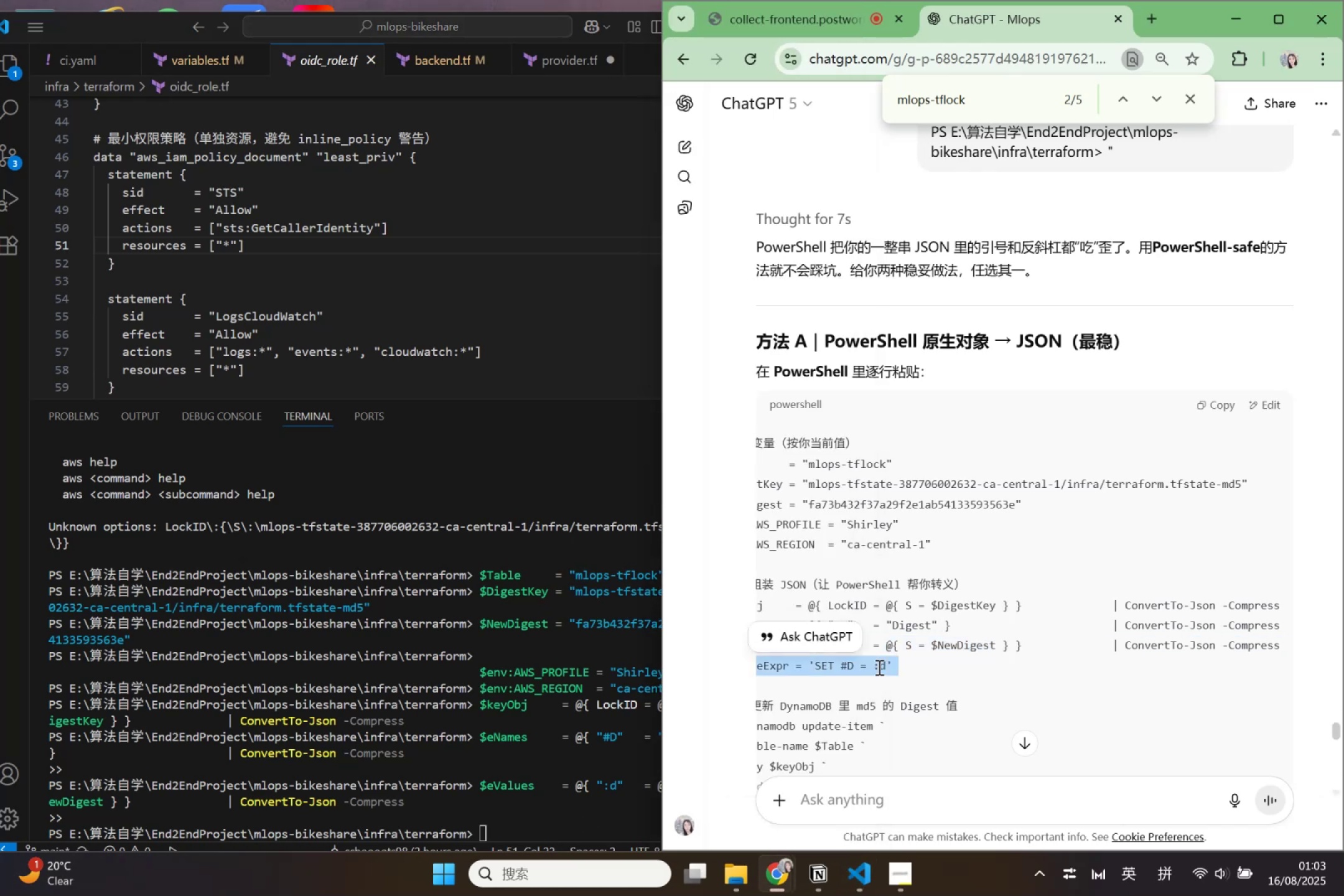 
key(Control+C)
 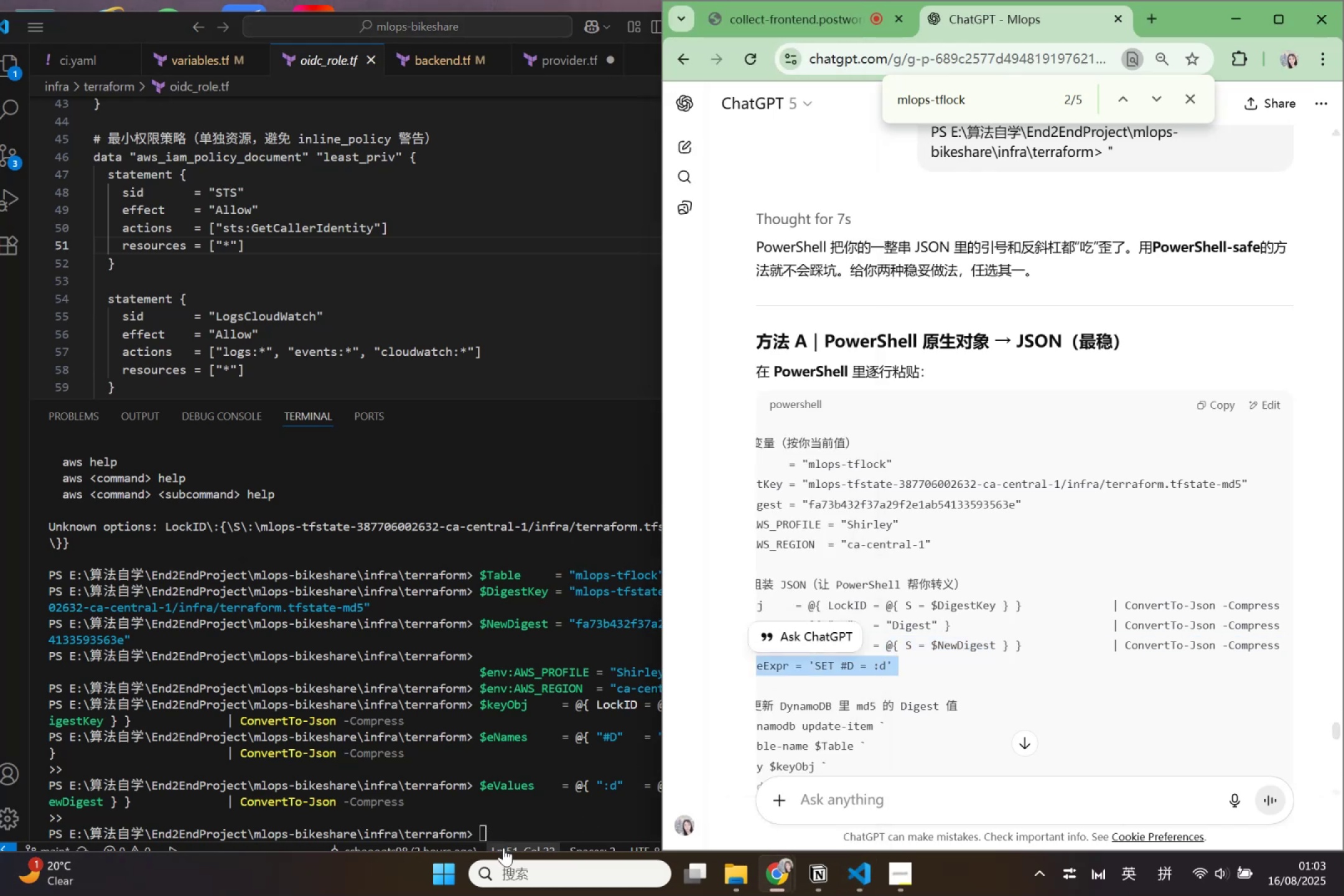 
left_click([505, 833])
 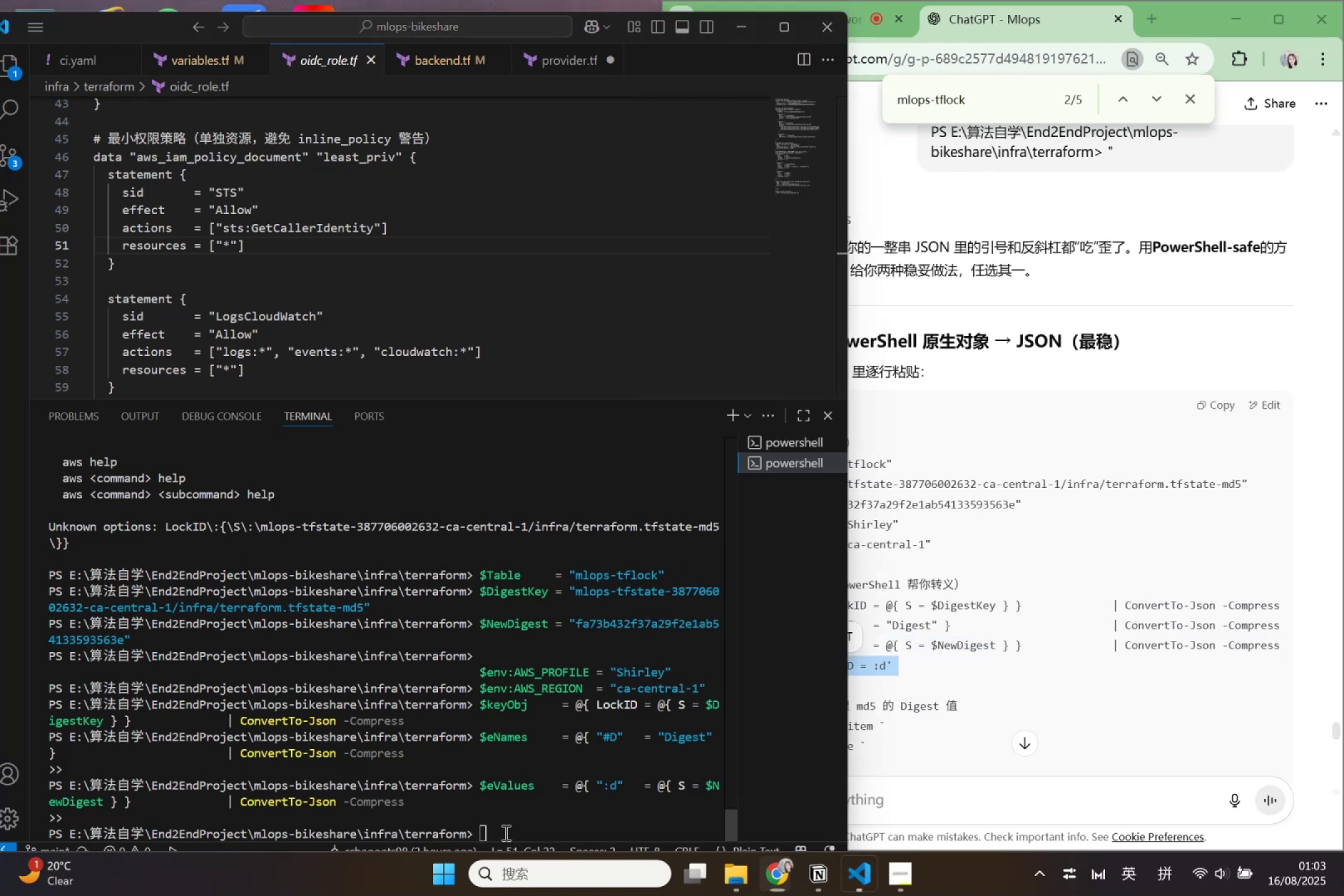 
key(Control+V)
 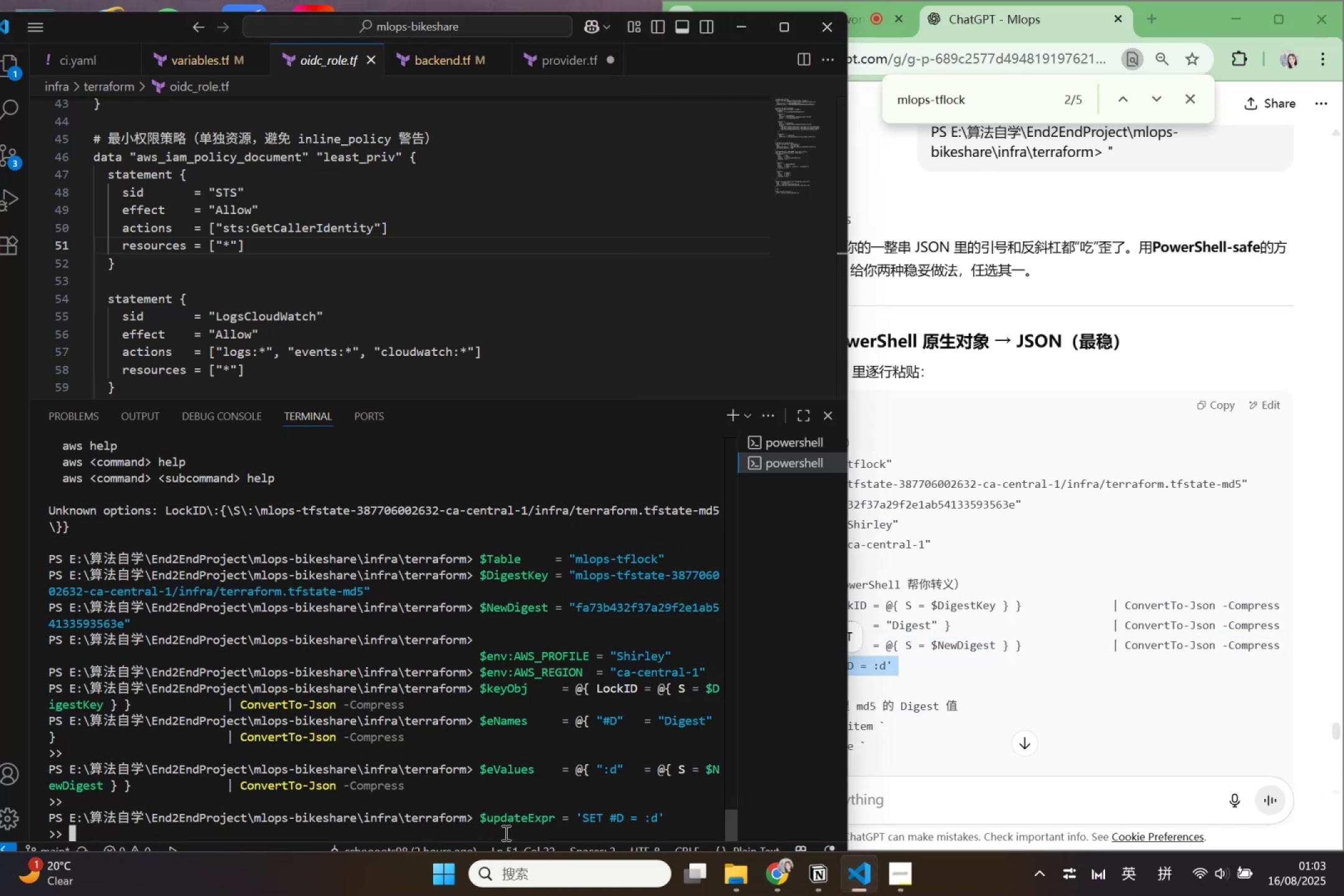 
key(Enter)
 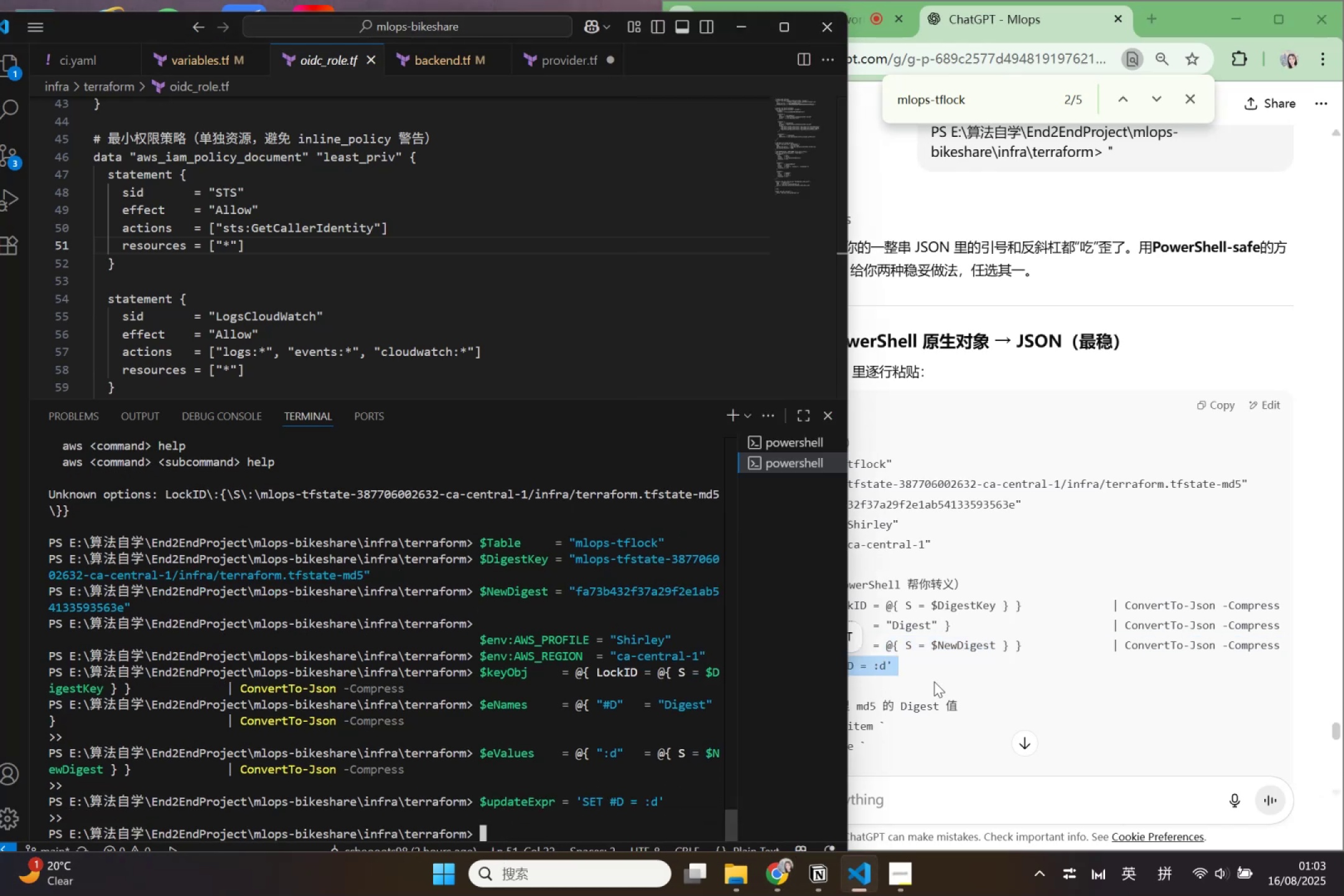 
left_click([1048, 691])
 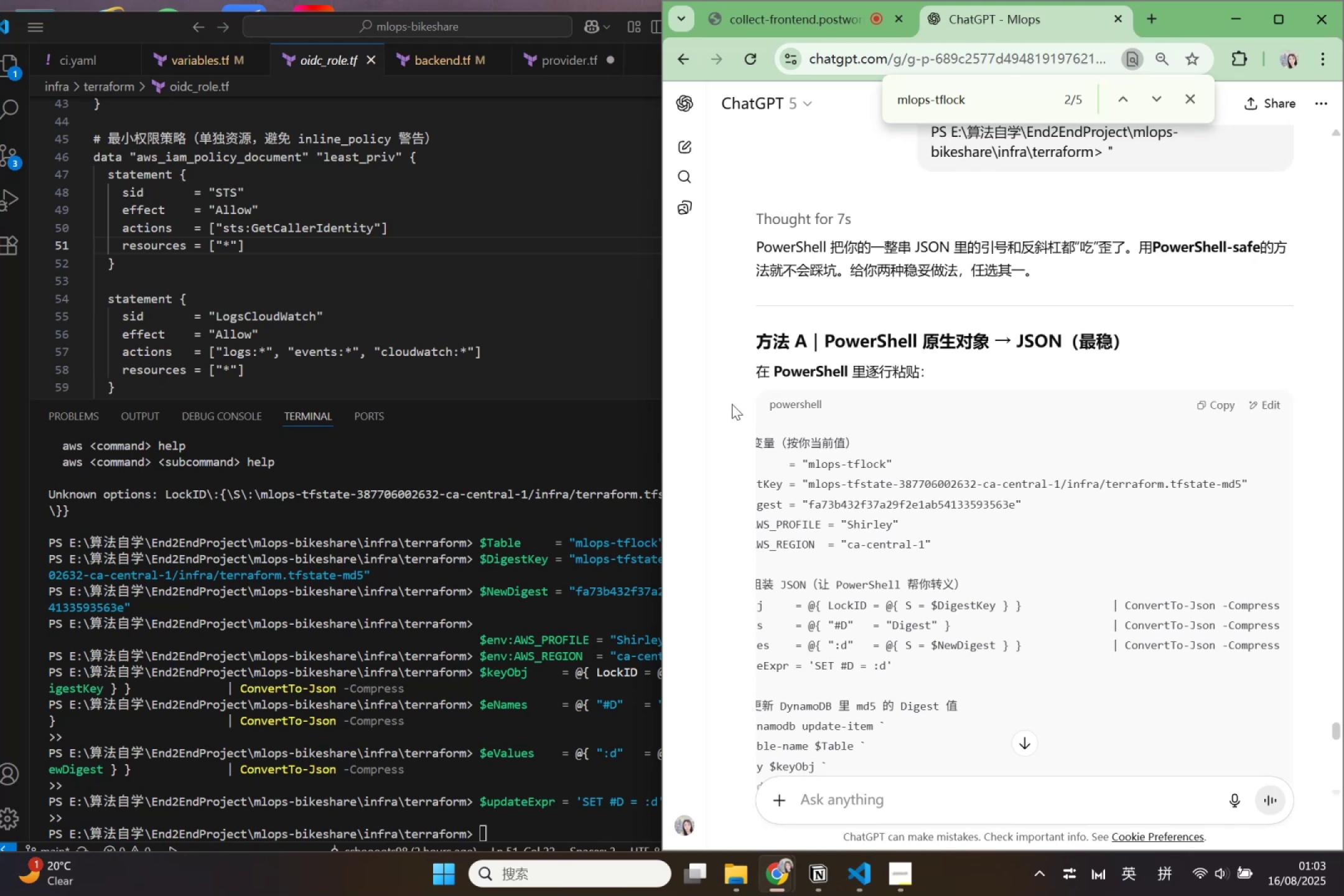 
left_click_drag(start_coordinate=[670, 411], to_coordinate=[552, 396])
 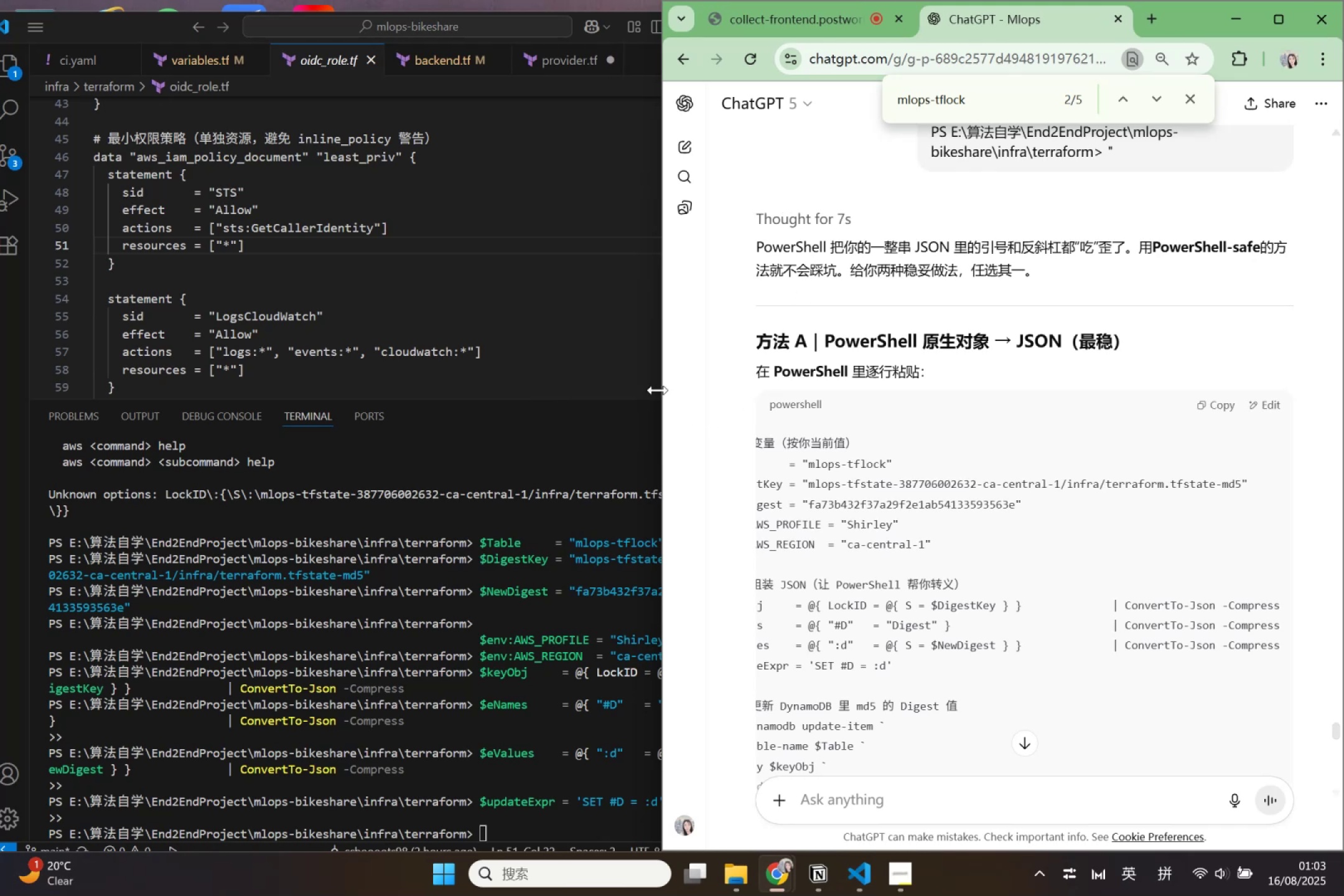 
left_click_drag(start_coordinate=[662, 388], to_coordinate=[577, 381])
 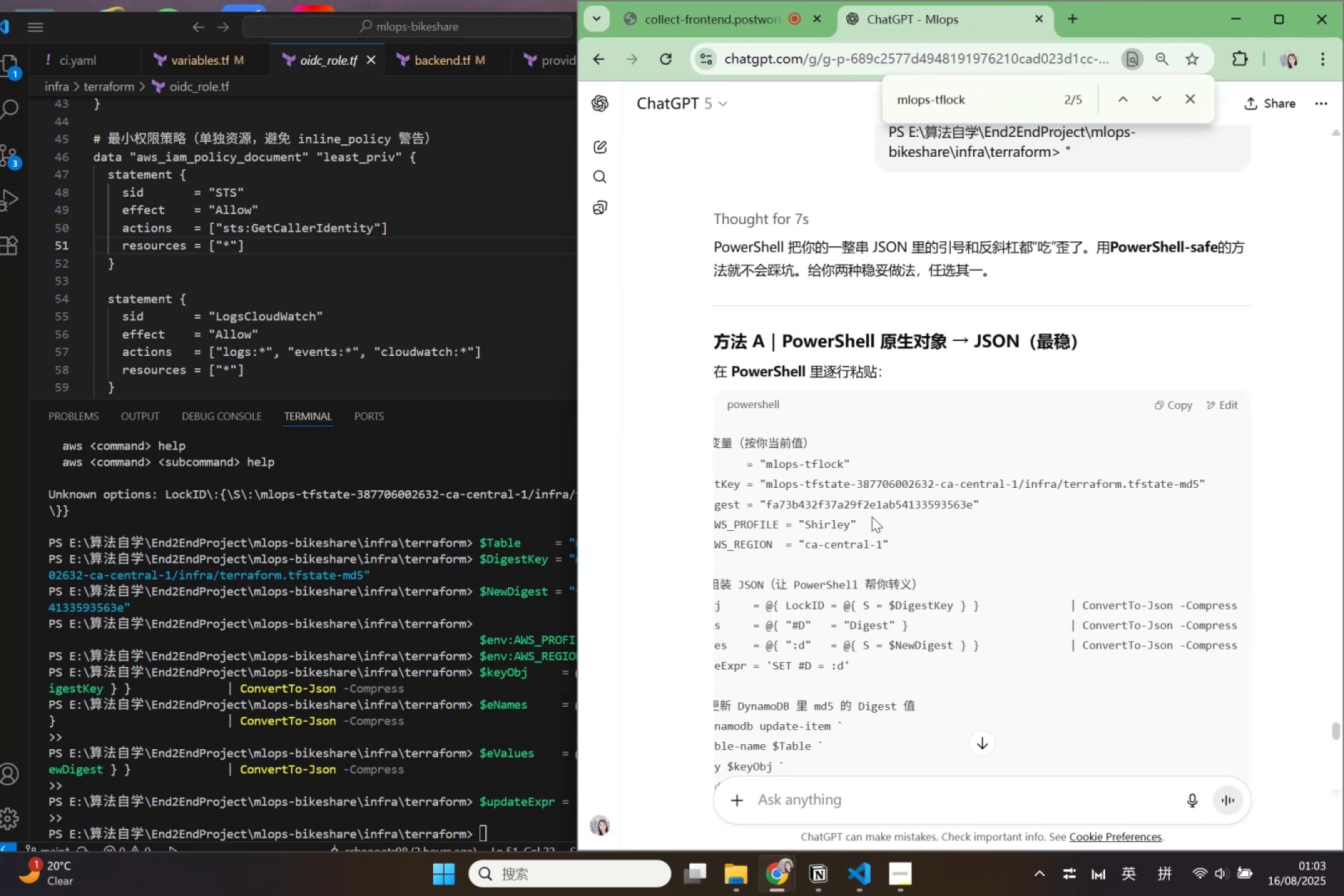 
scroll: coordinate [955, 604], scroll_direction: down, amount: 2.0
 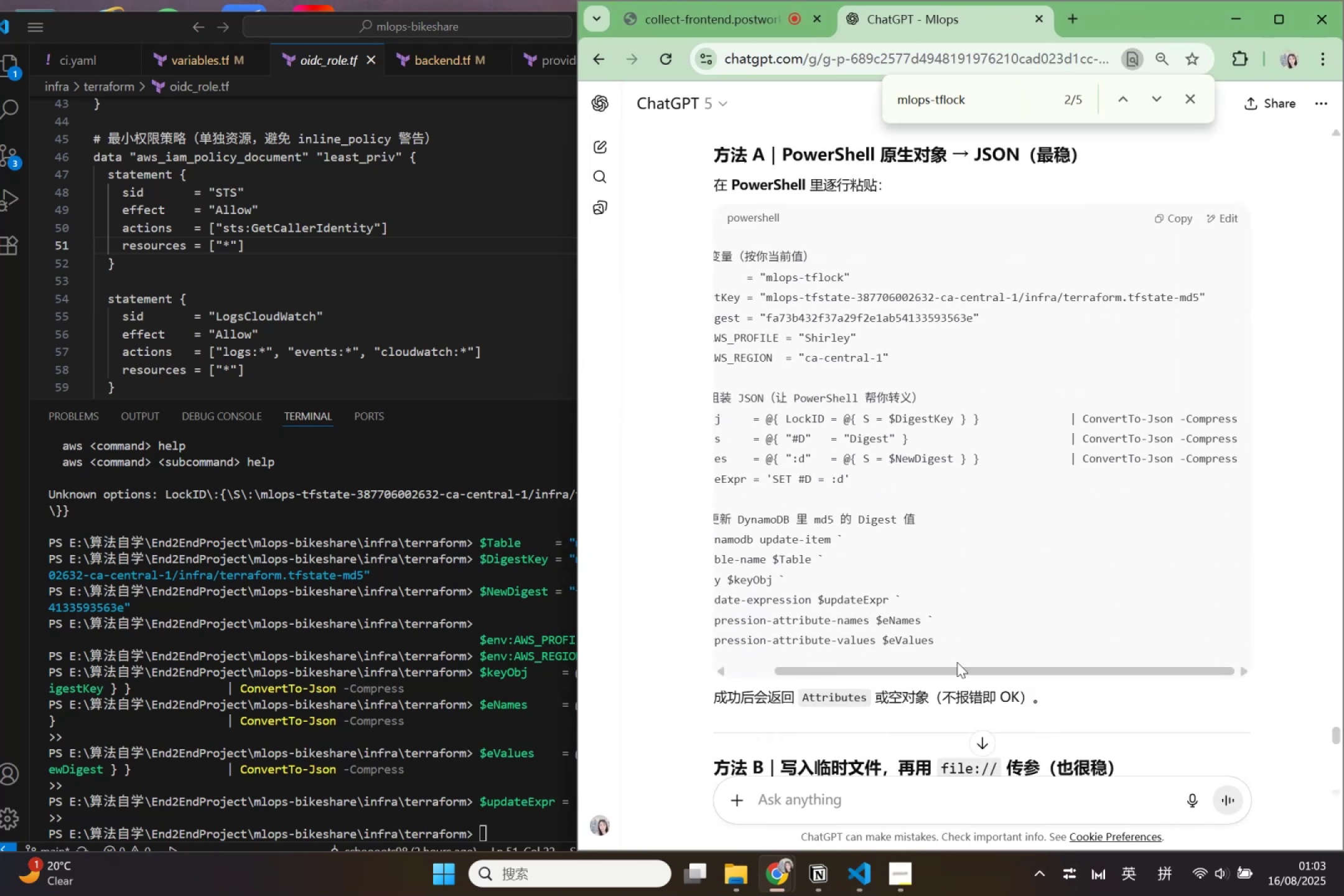 
left_click_drag(start_coordinate=[957, 668], to_coordinate=[837, 651])
 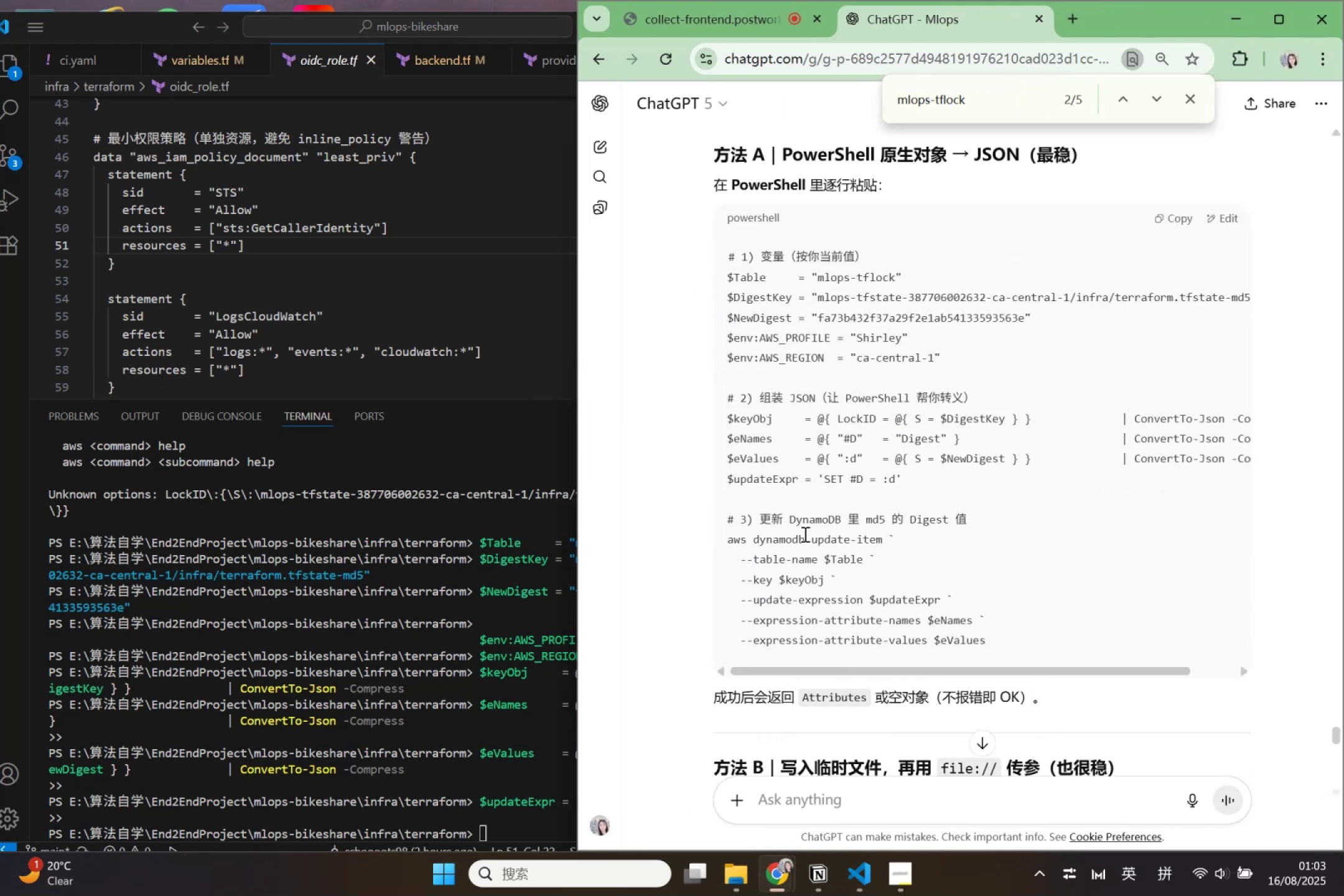 
double_click([804, 534])
 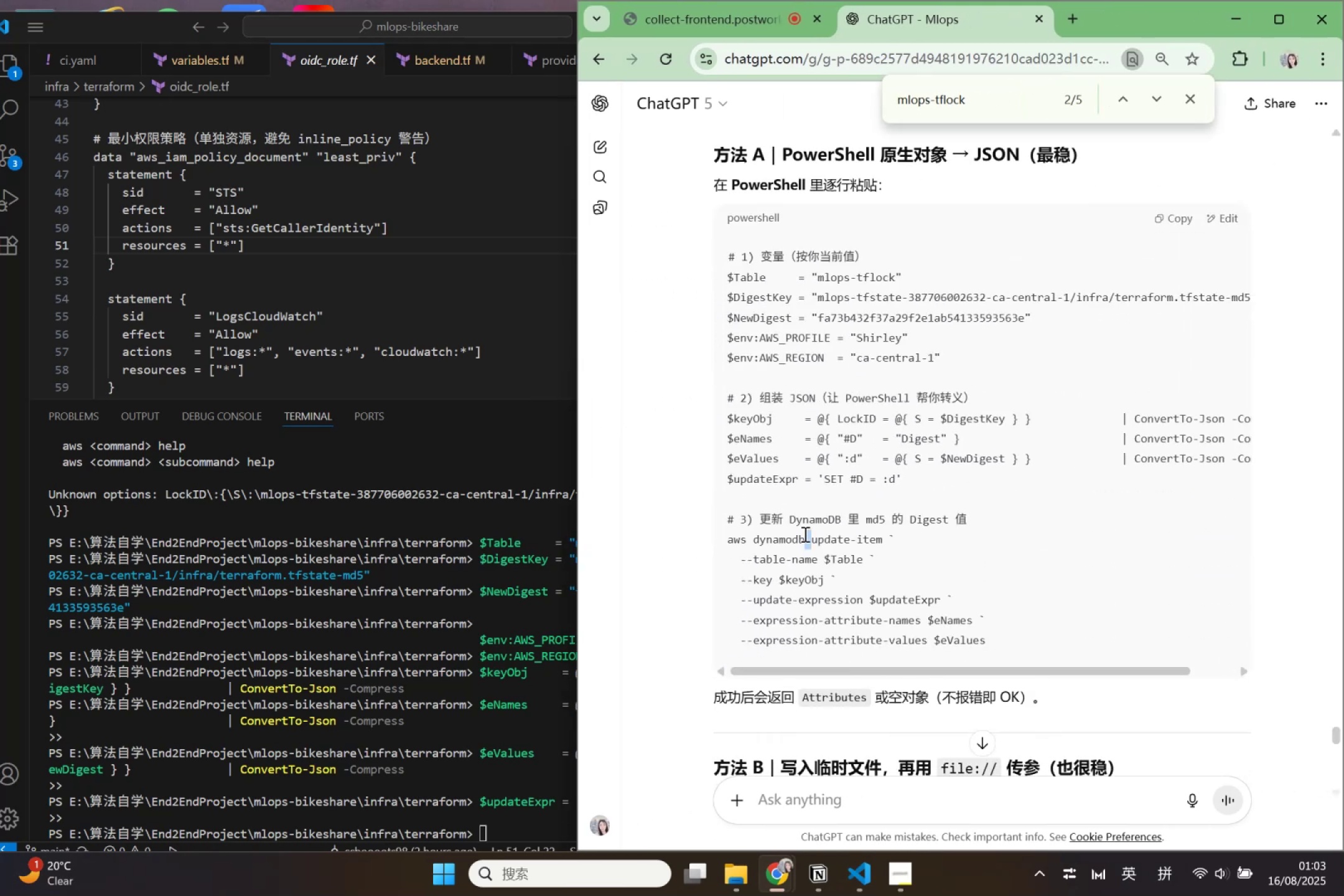 
triple_click([804, 534])
 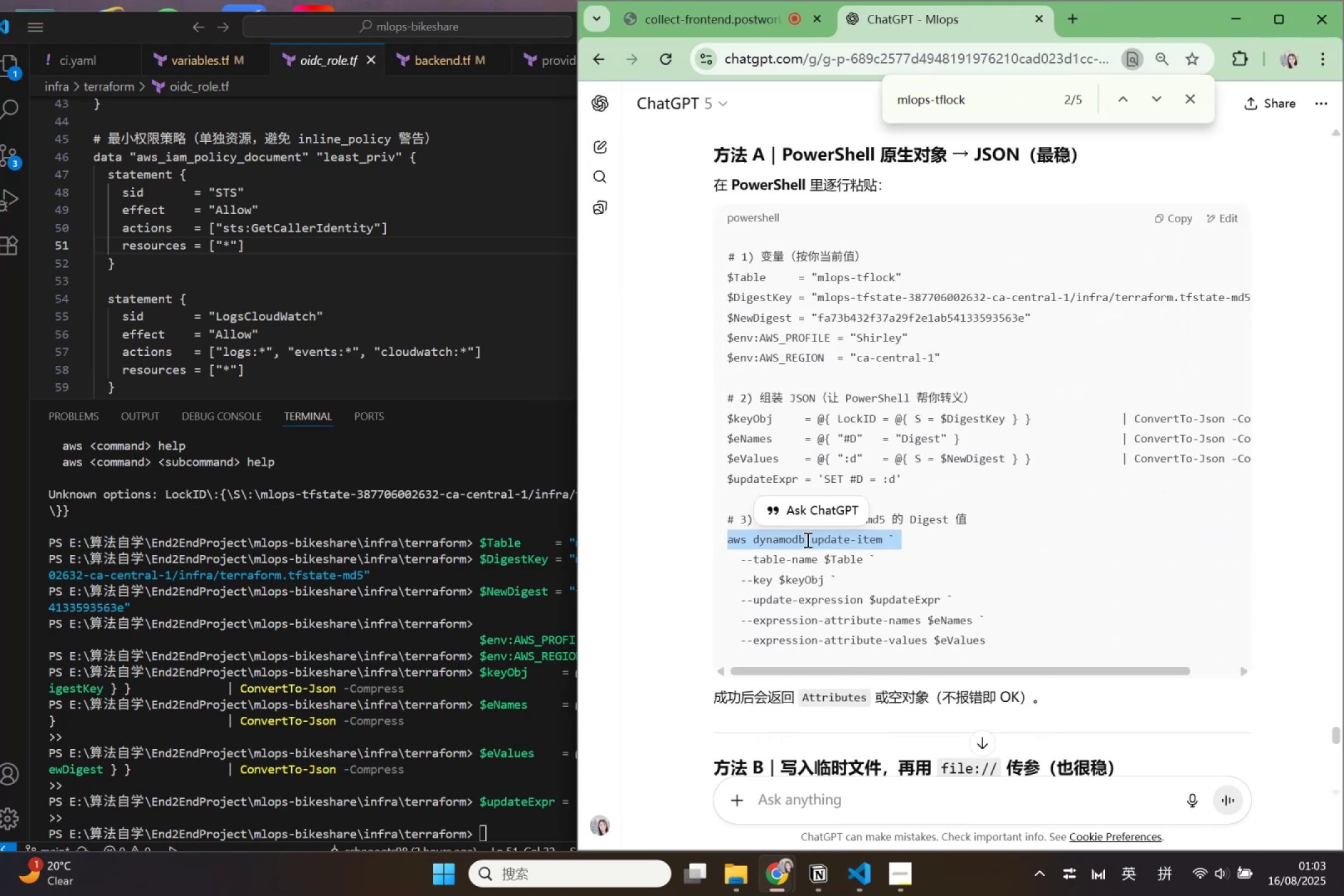 
left_click([846, 567])
 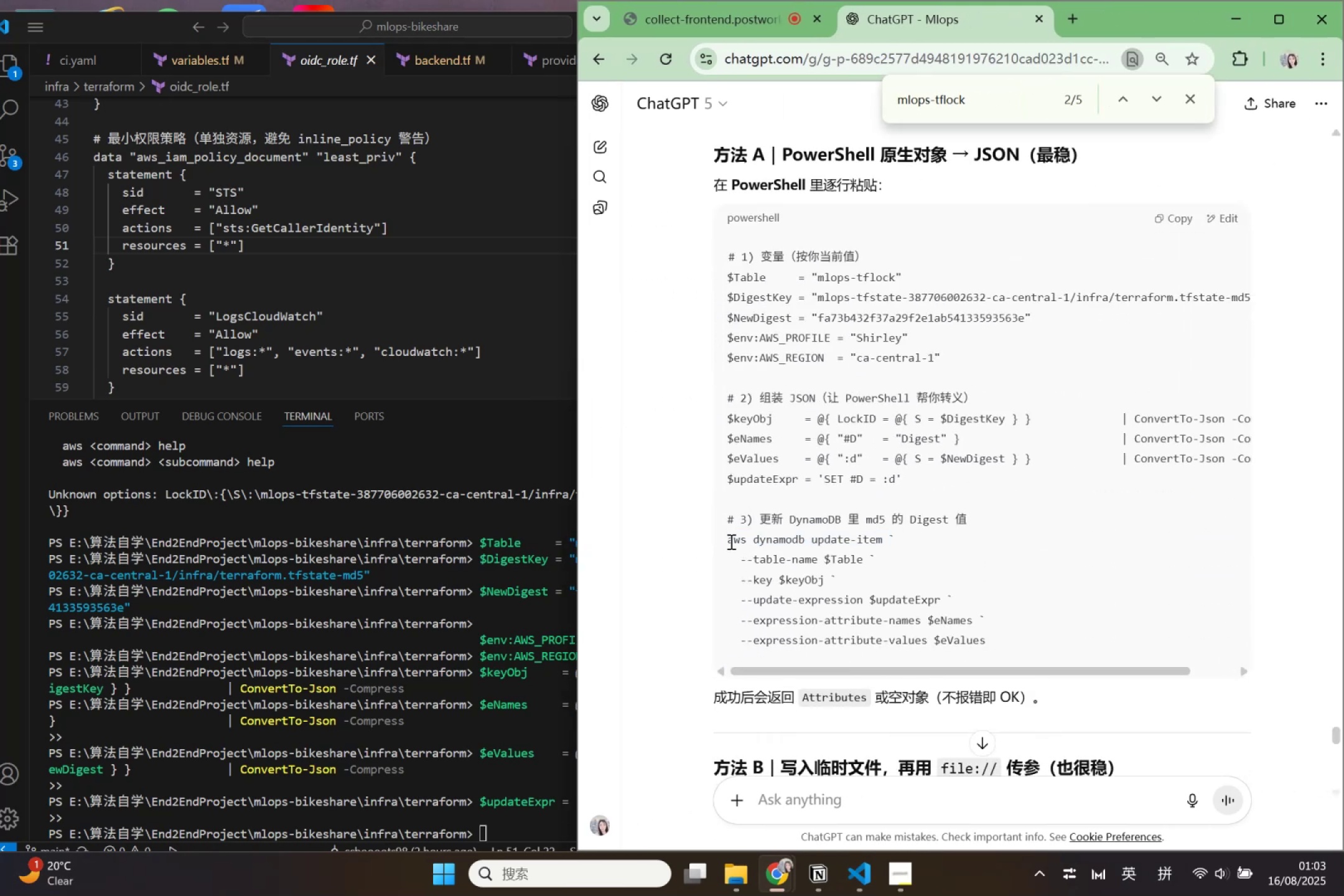 
left_click_drag(start_coordinate=[730, 541], to_coordinate=[1020, 640])
 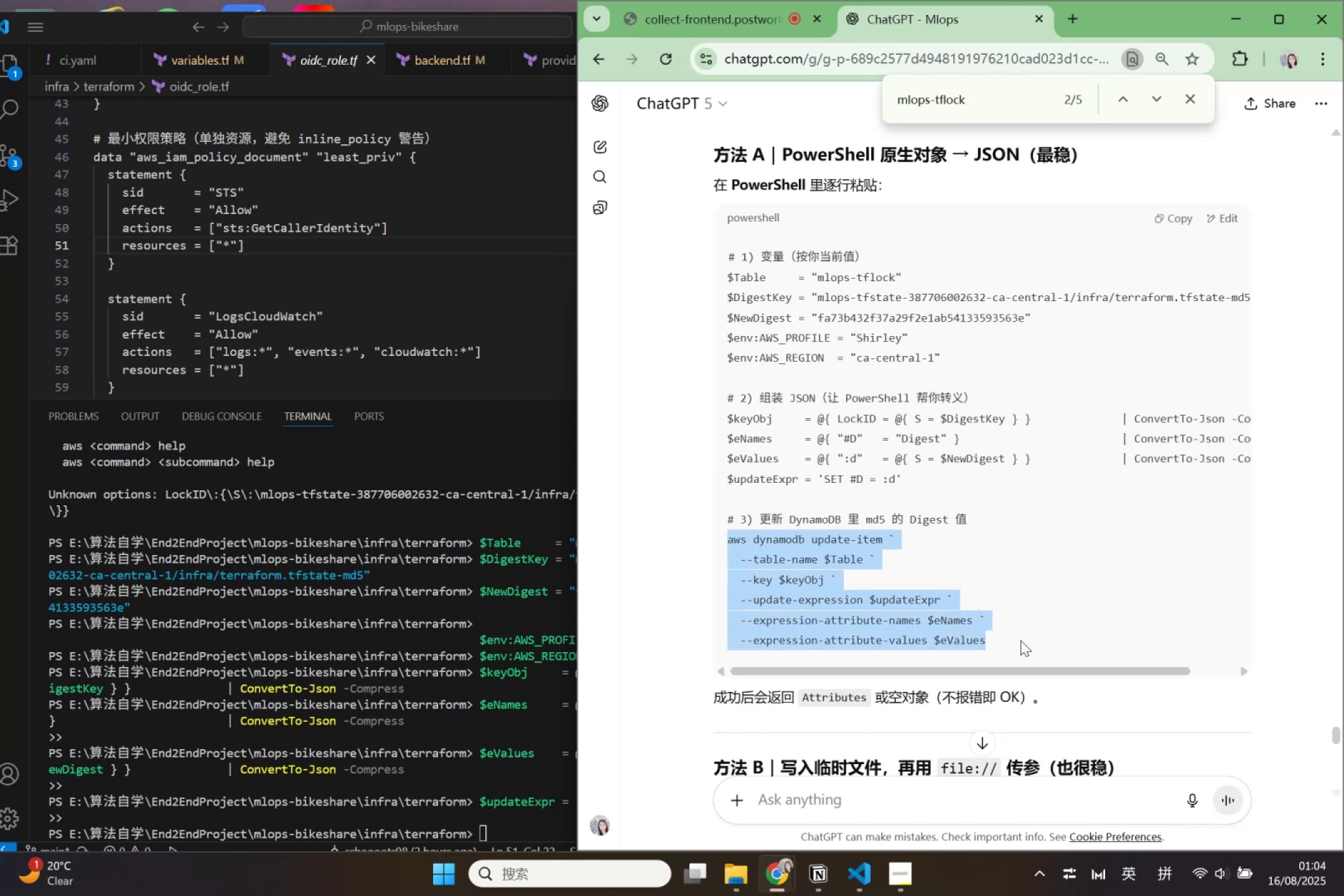 
key(Control+C)
 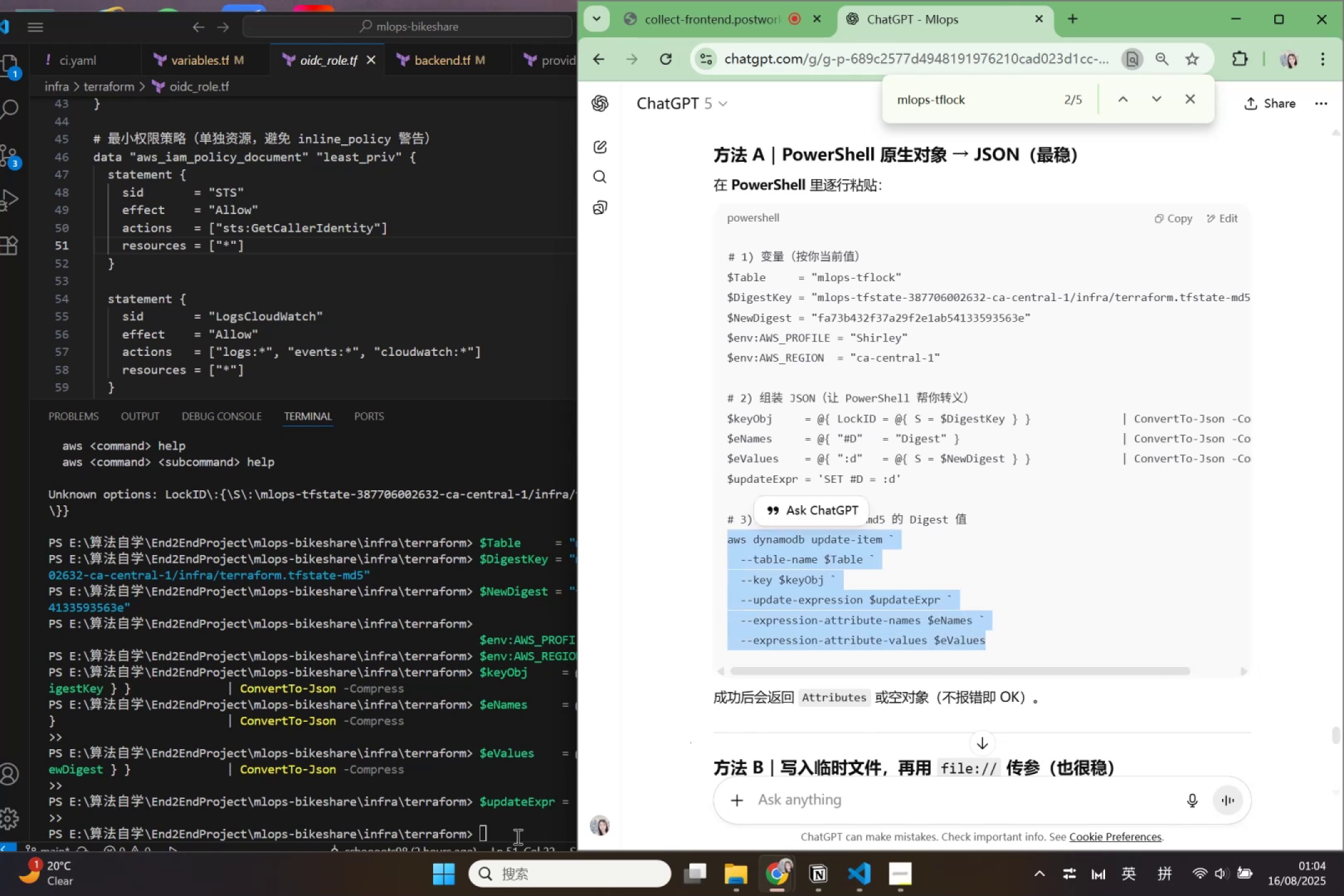 
scroll: coordinate [514, 762], scroll_direction: down, amount: 3.0
 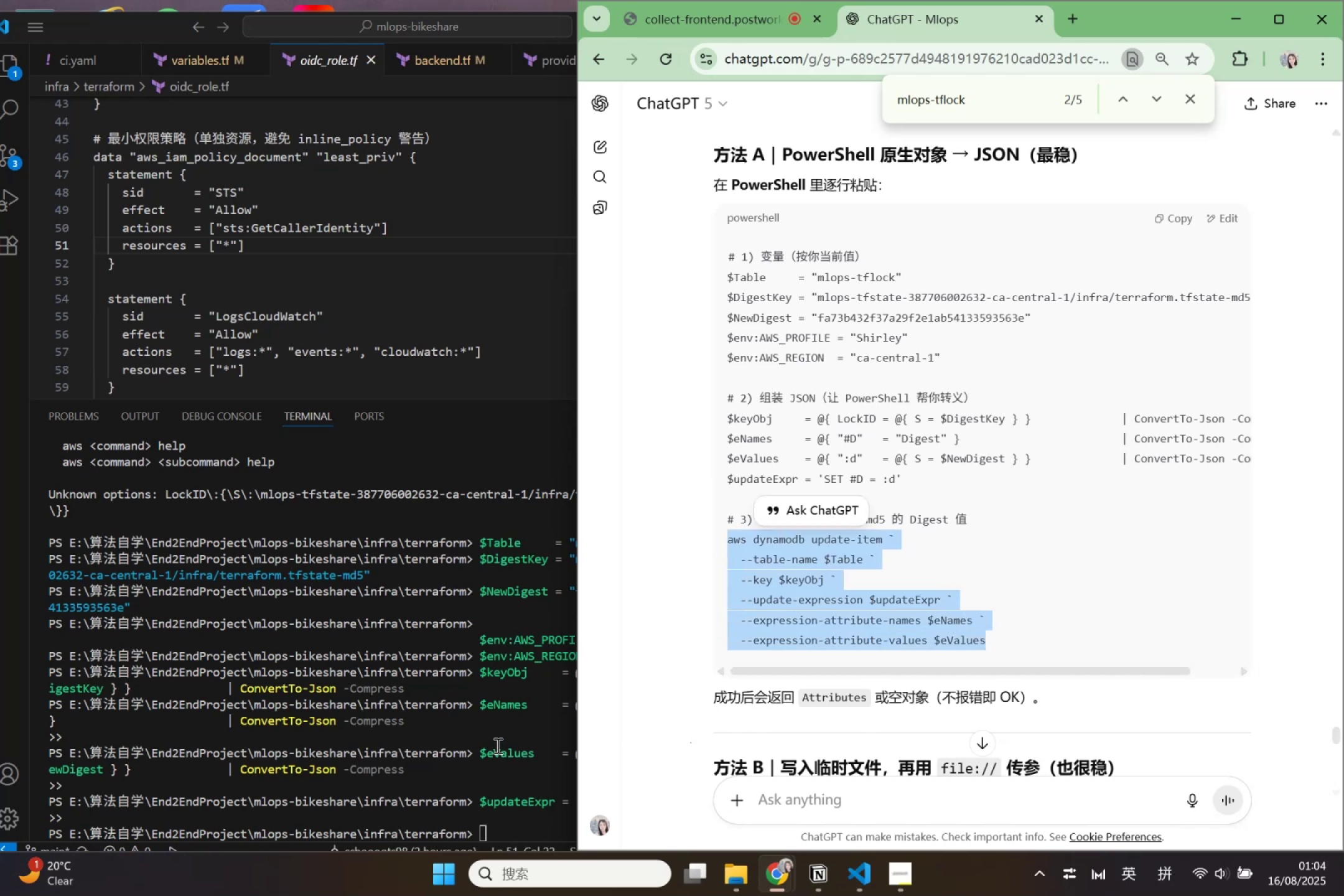 
left_click([497, 745])
 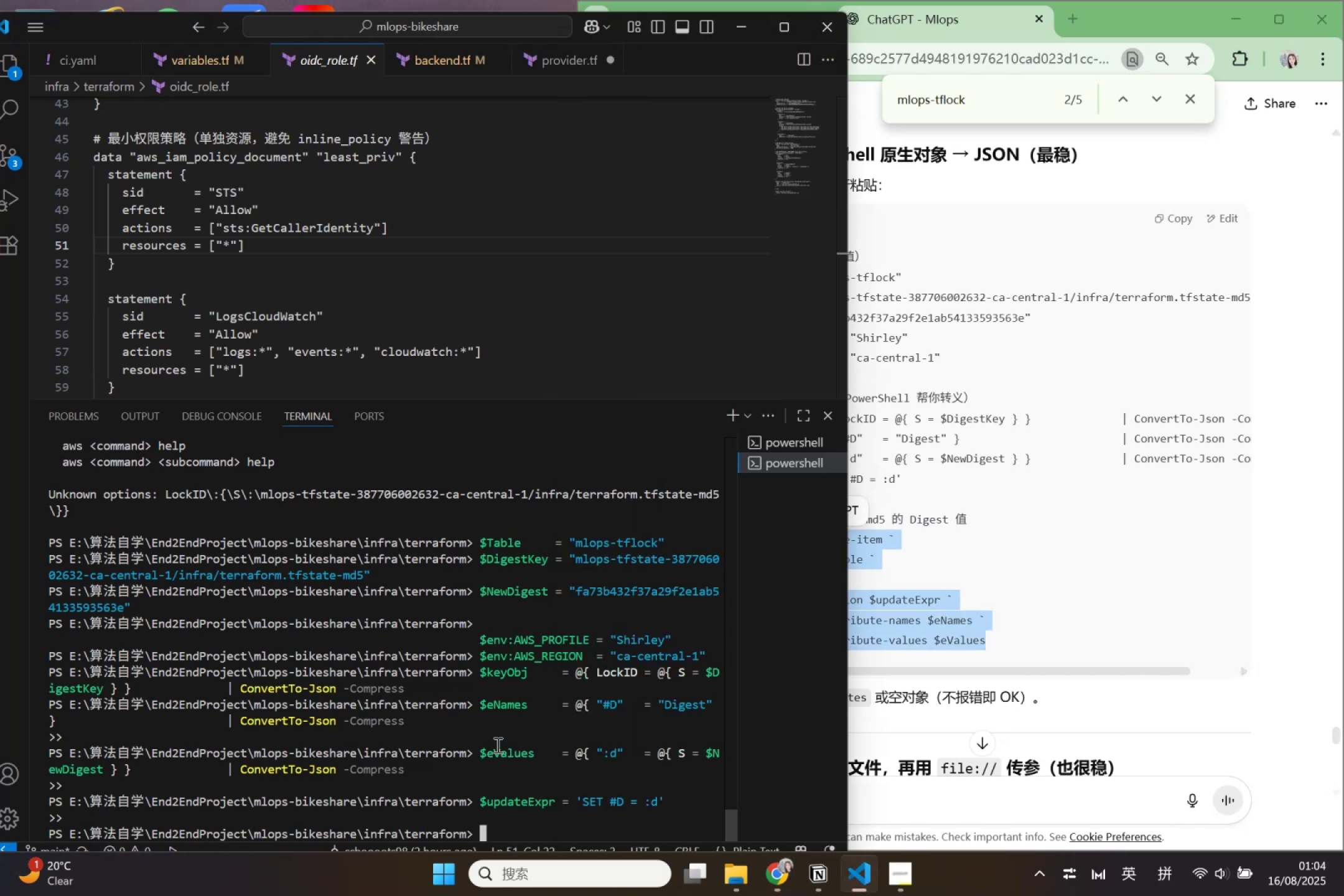 
scroll: coordinate [584, 784], scroll_direction: down, amount: 3.0
 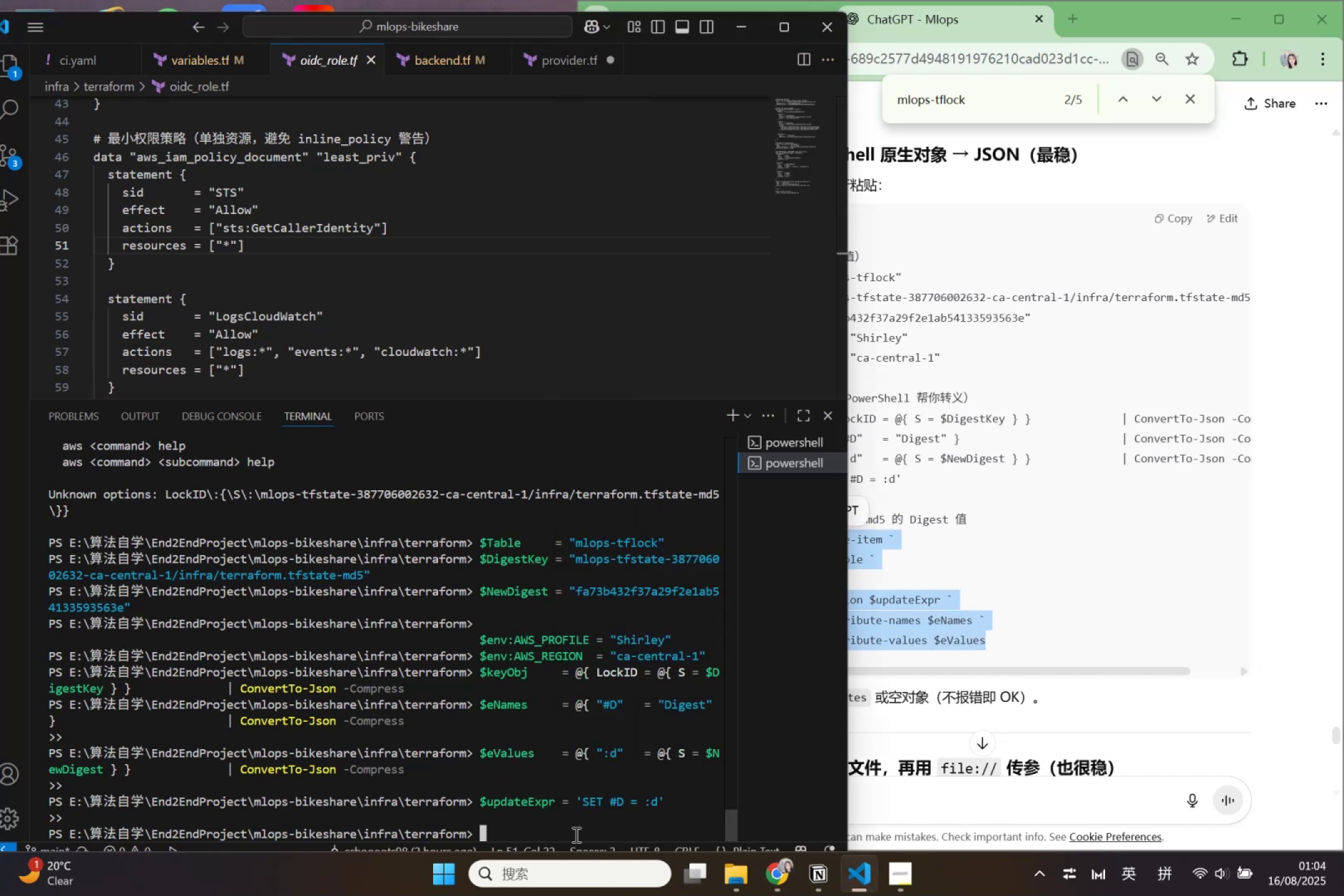 
left_click_drag(start_coordinate=[569, 842], to_coordinate=[569, 836])
 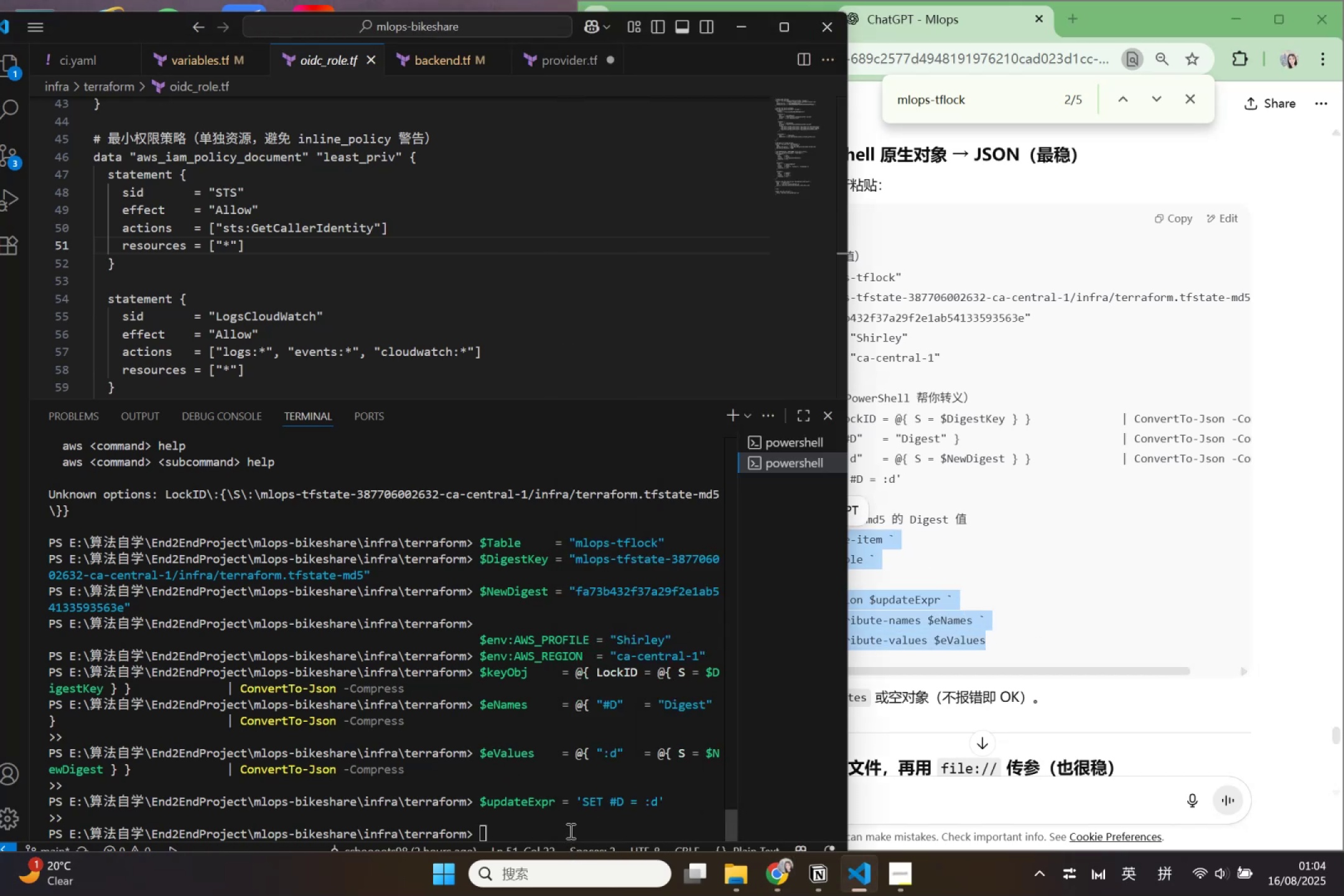 
double_click([569, 831])
 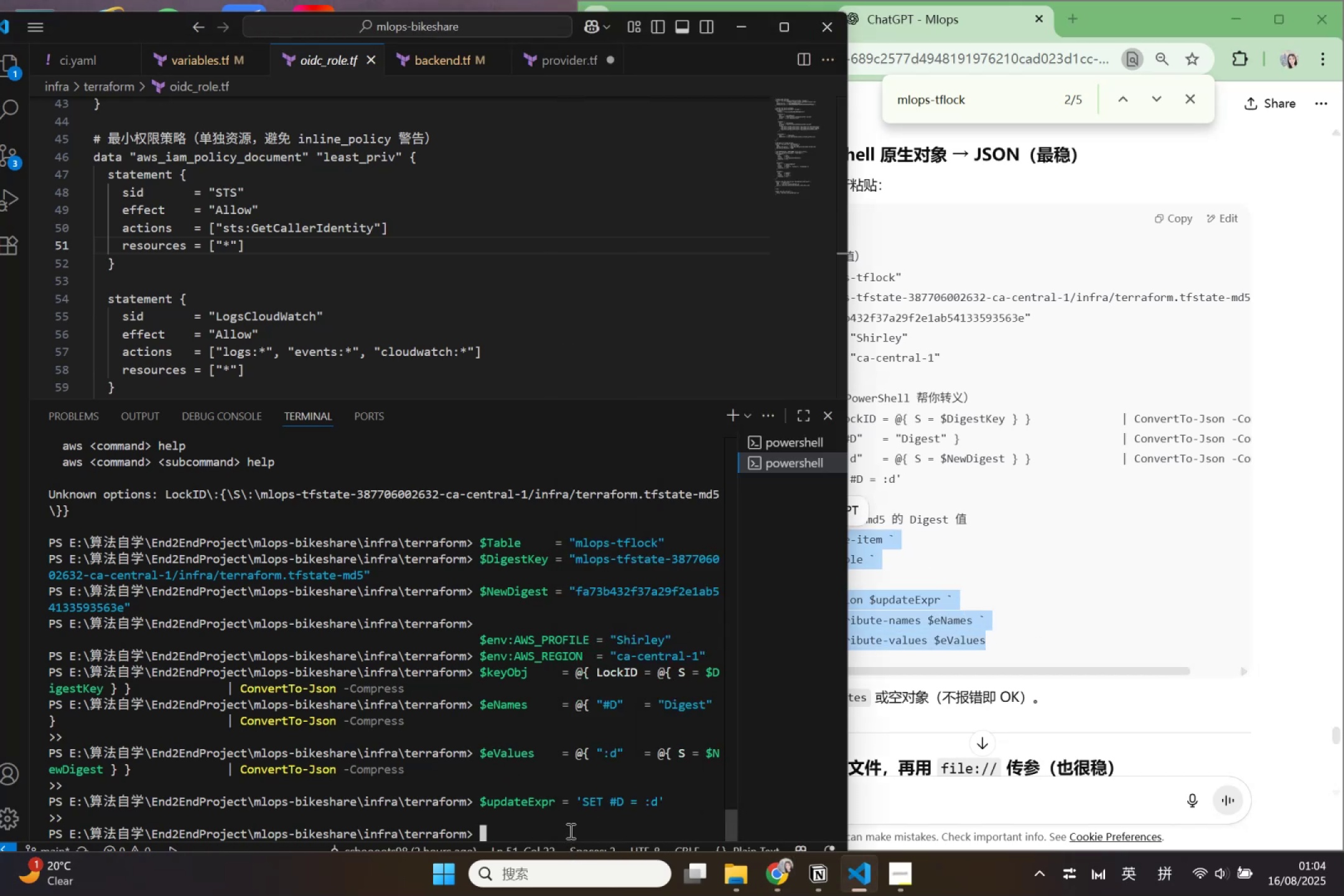 
key(Control+V)
 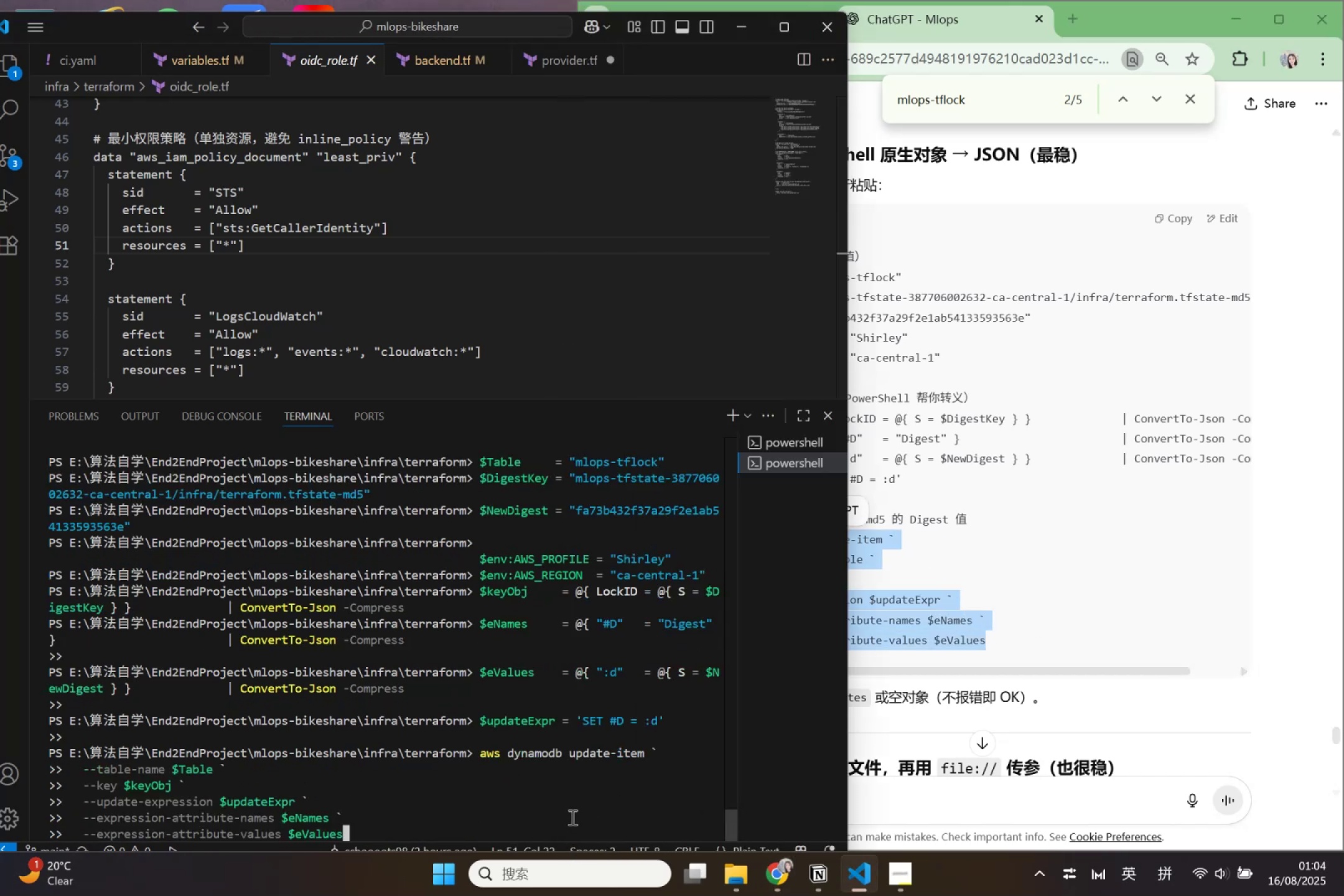 
key(Enter)
 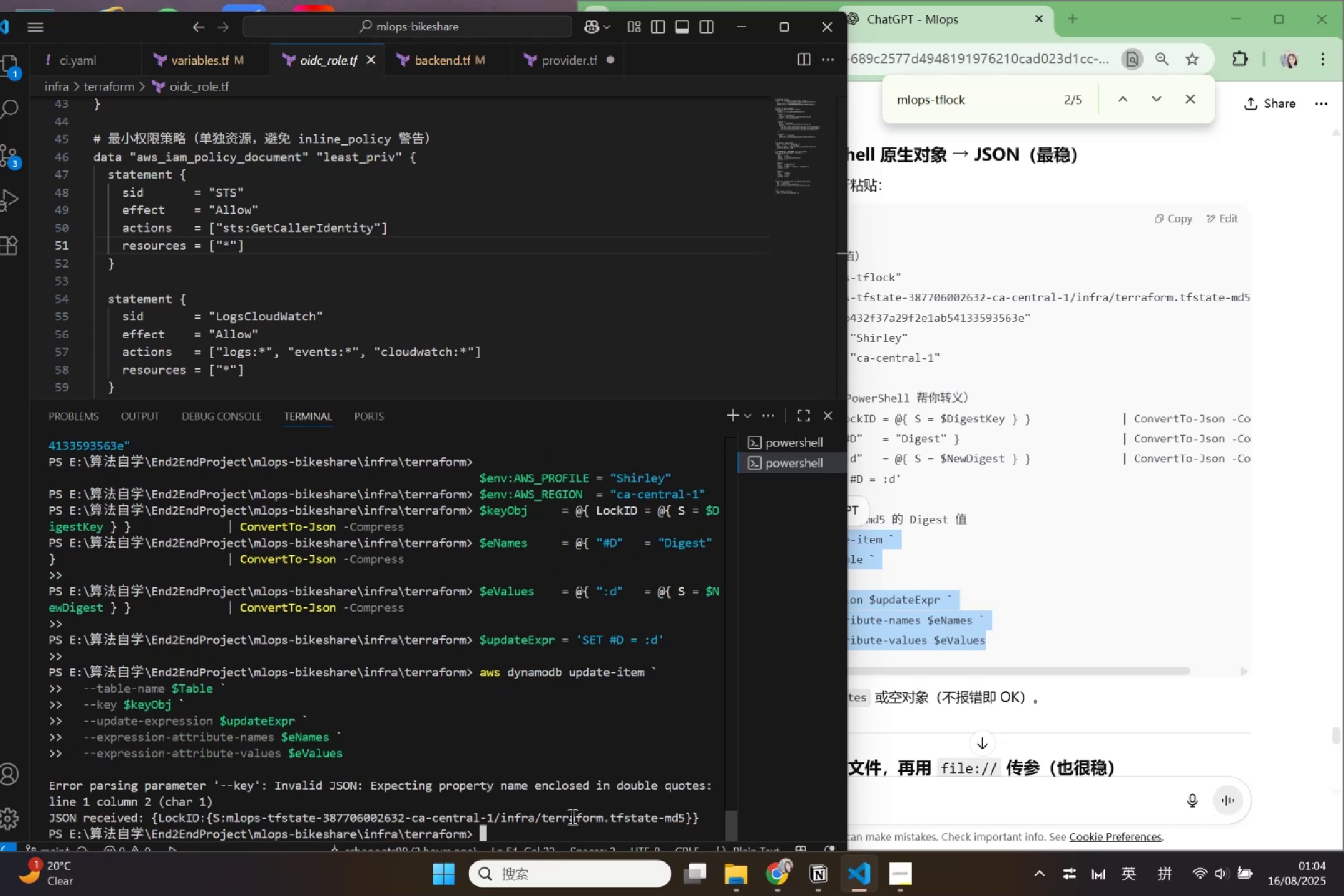 
wait(13.52)
 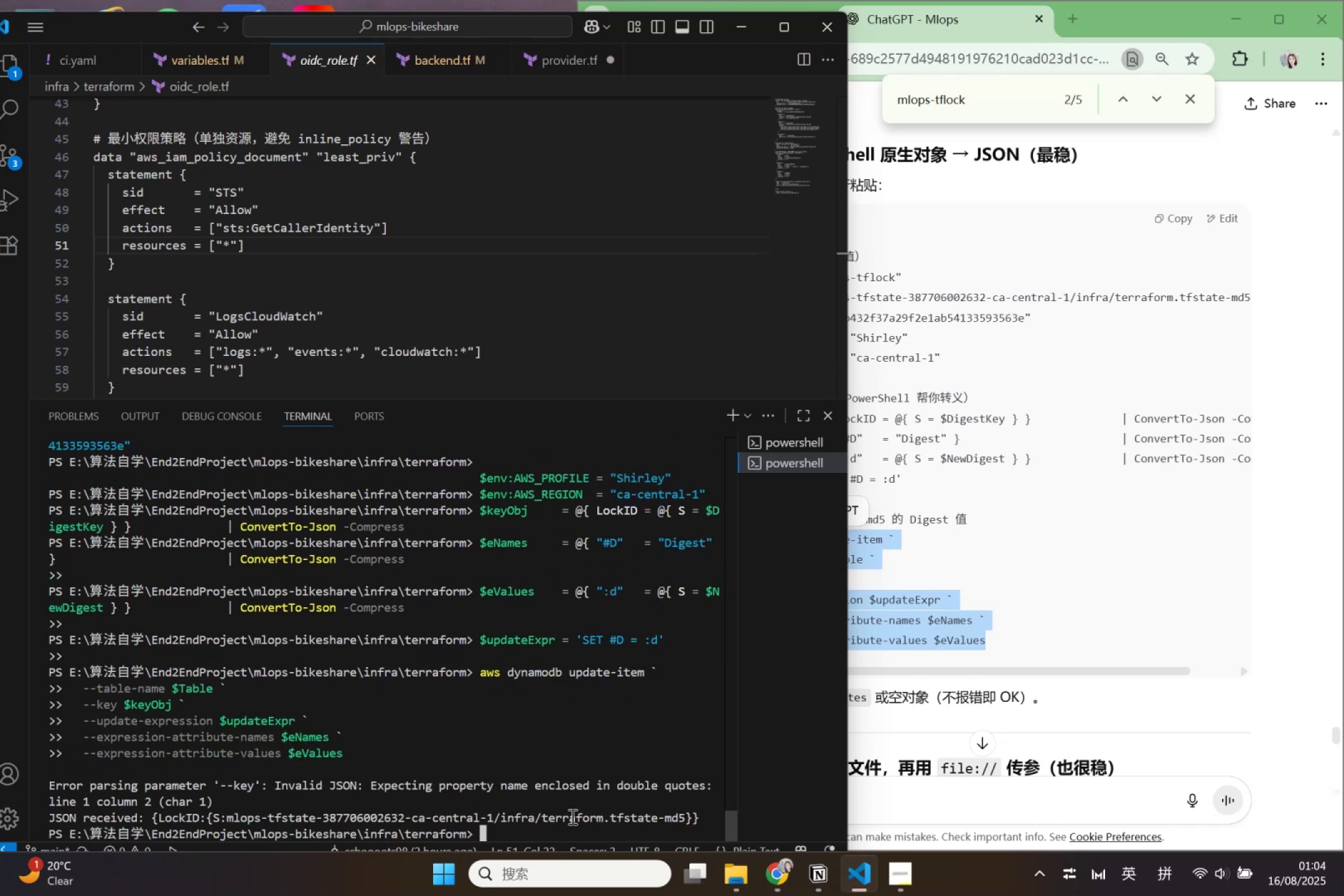 
scroll: coordinate [399, 752], scroll_direction: down, amount: 3.0
 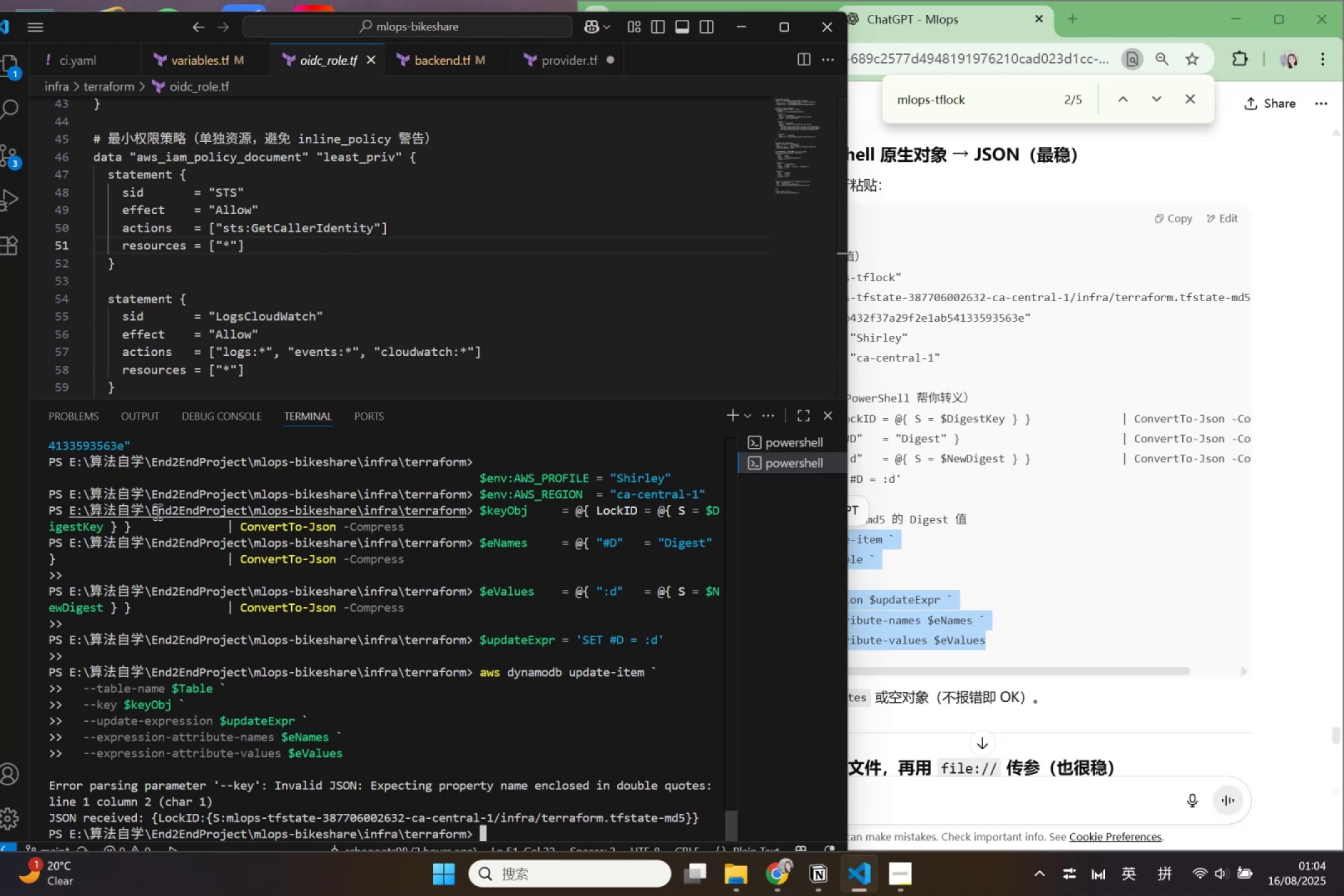 
scroll: coordinate [101, 510], scroll_direction: up, amount: 4.0
 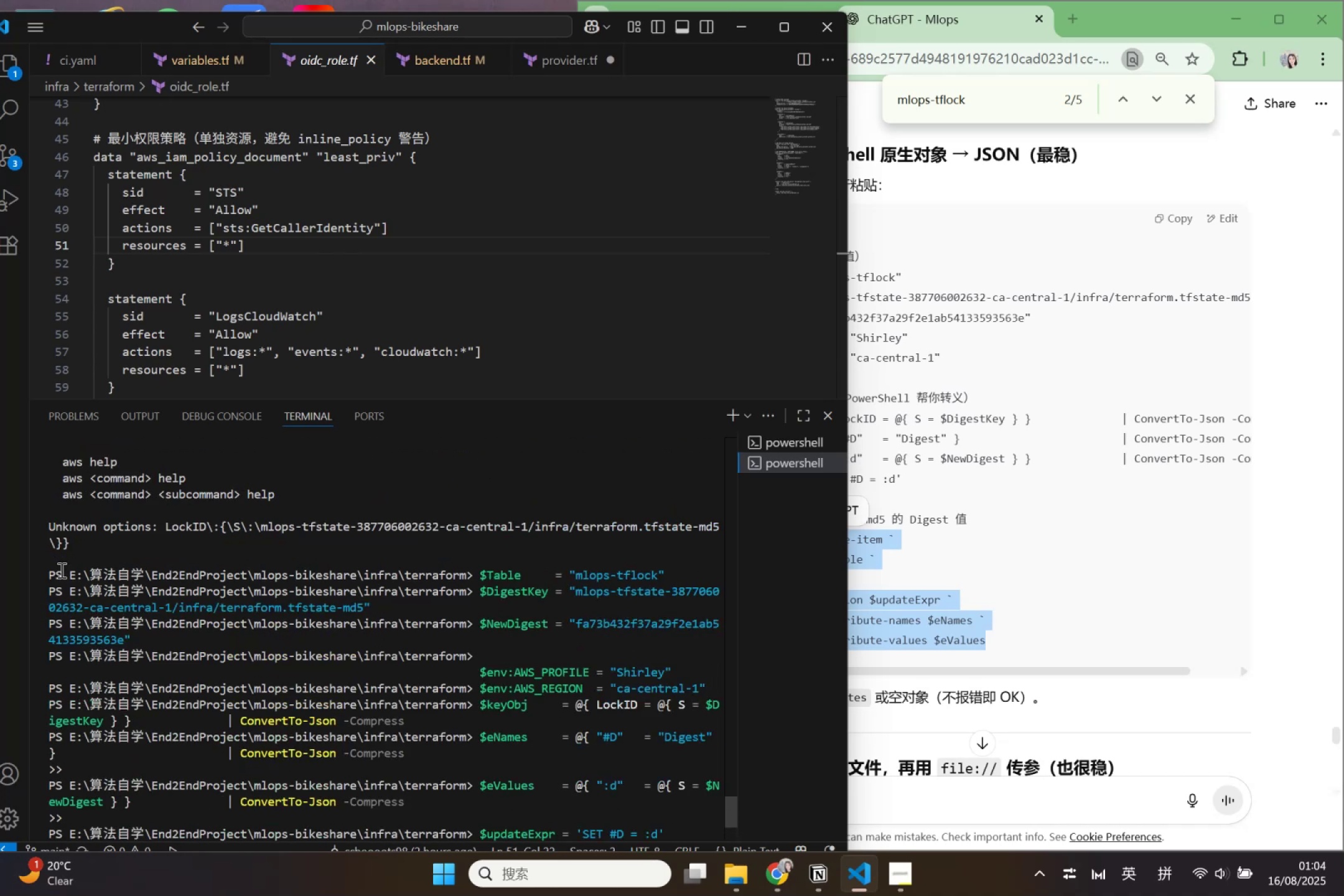 
left_click_drag(start_coordinate=[49, 572], to_coordinate=[528, 837])
 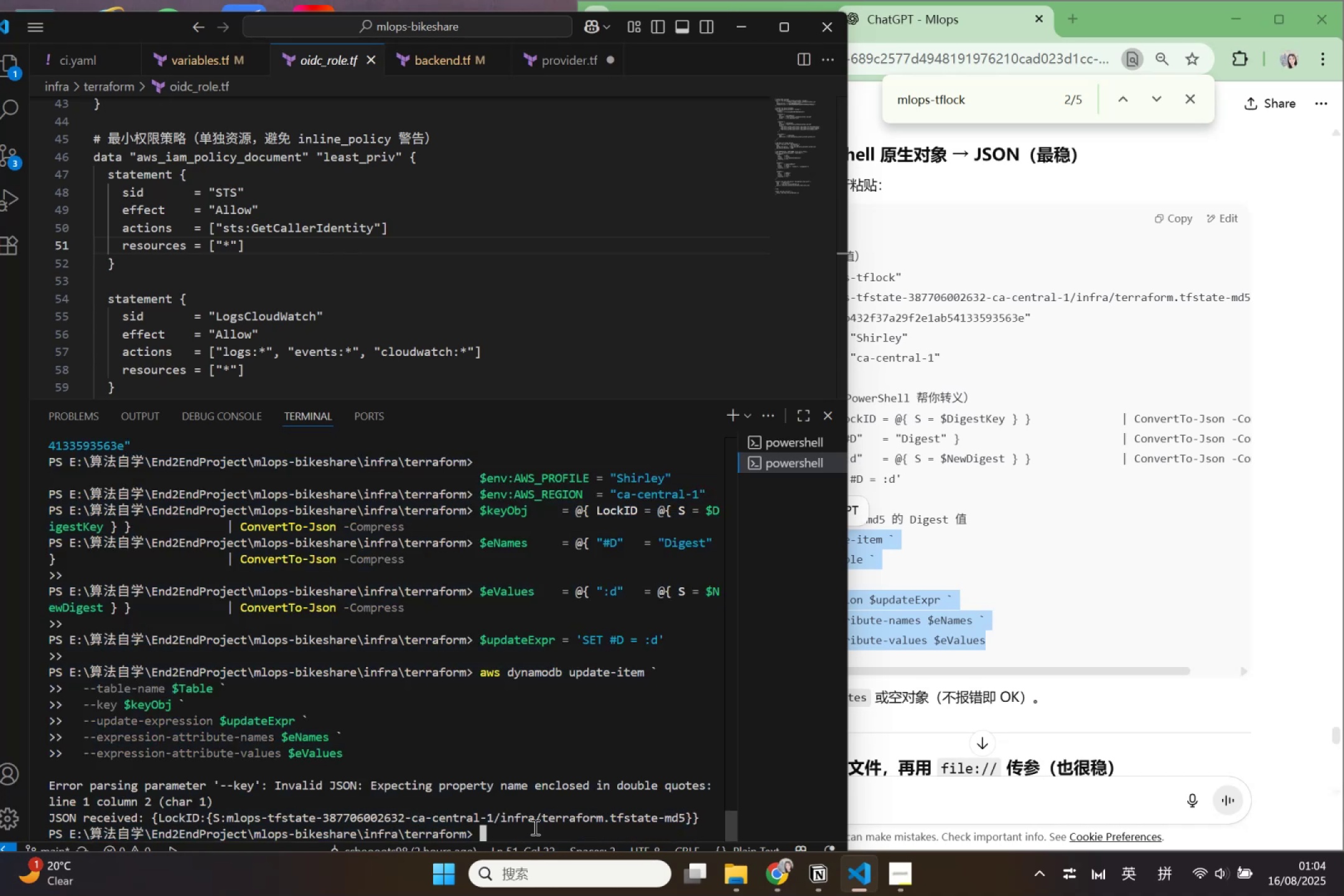 
scroll: coordinate [521, 801], scroll_direction: down, amount: 10.0
 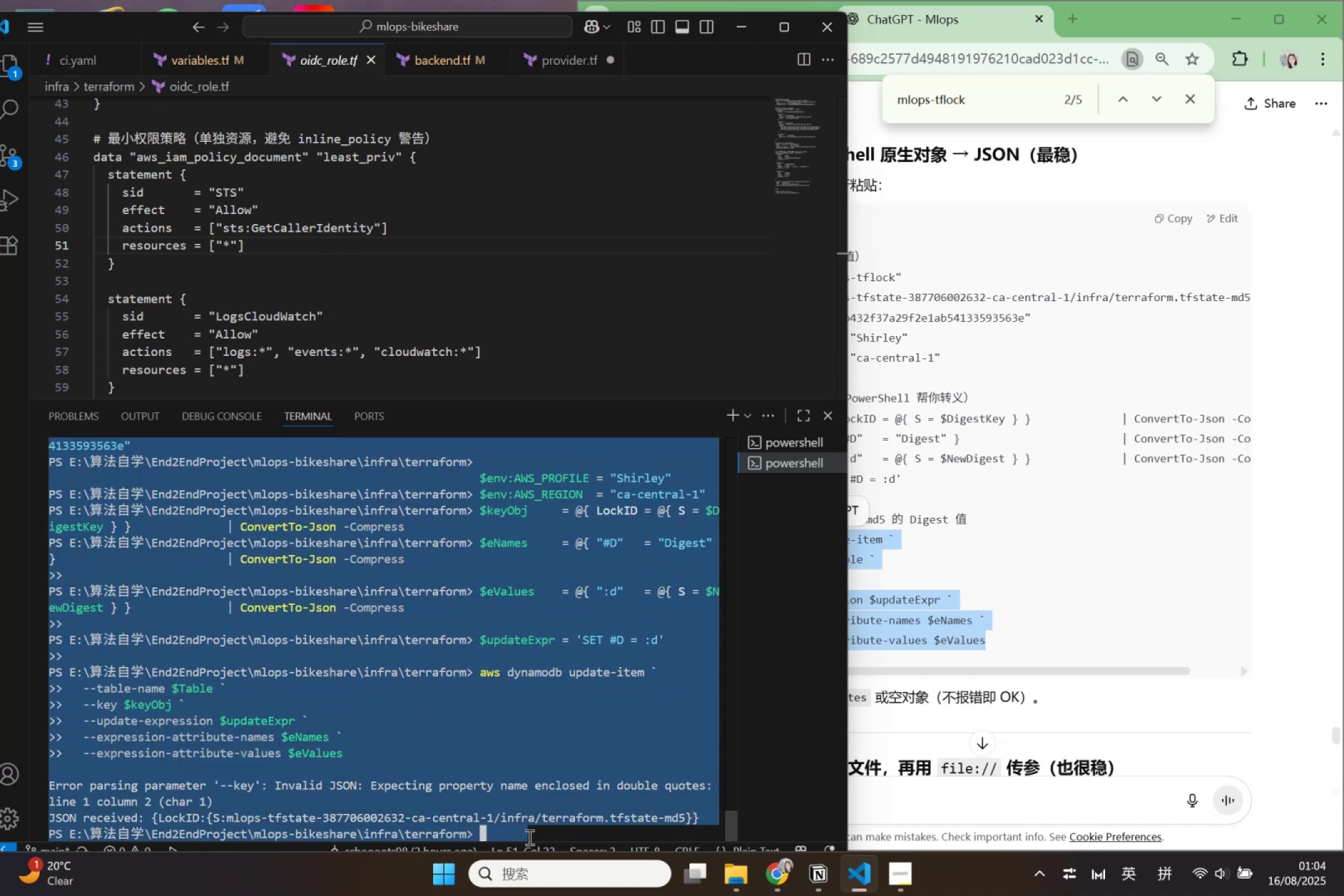 
key(Control+C)
 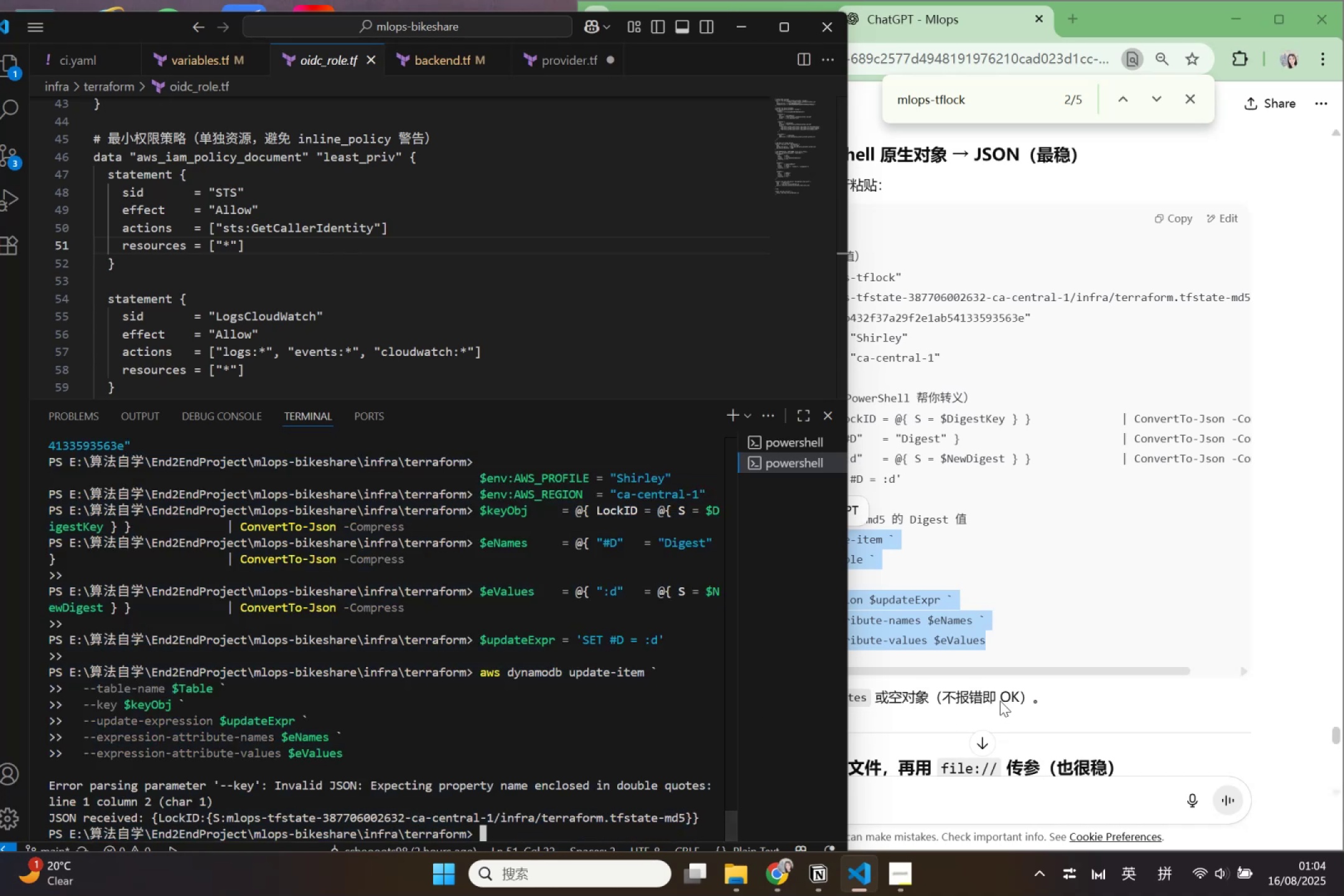 
left_click([1072, 637])
 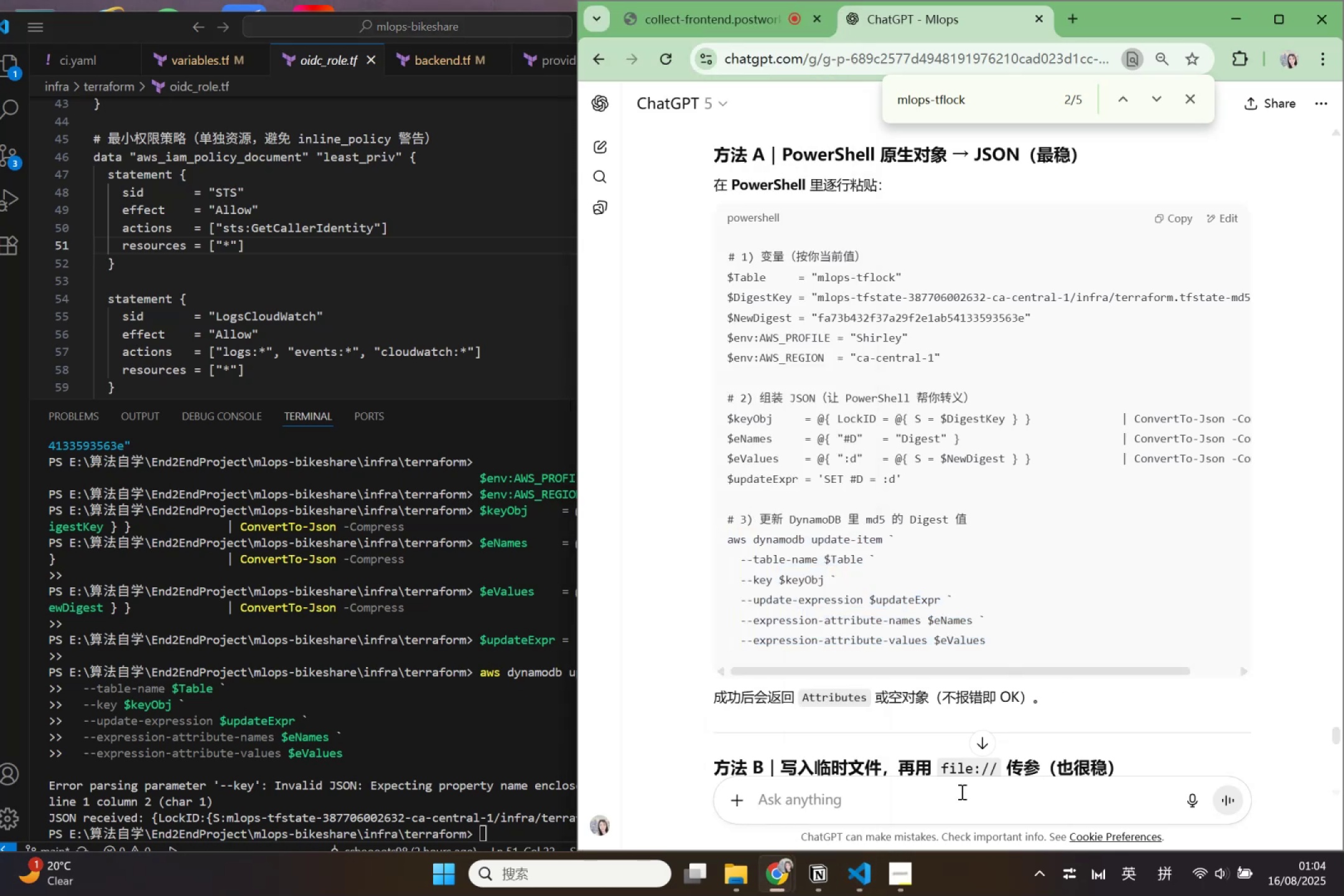 
left_click([951, 809])
 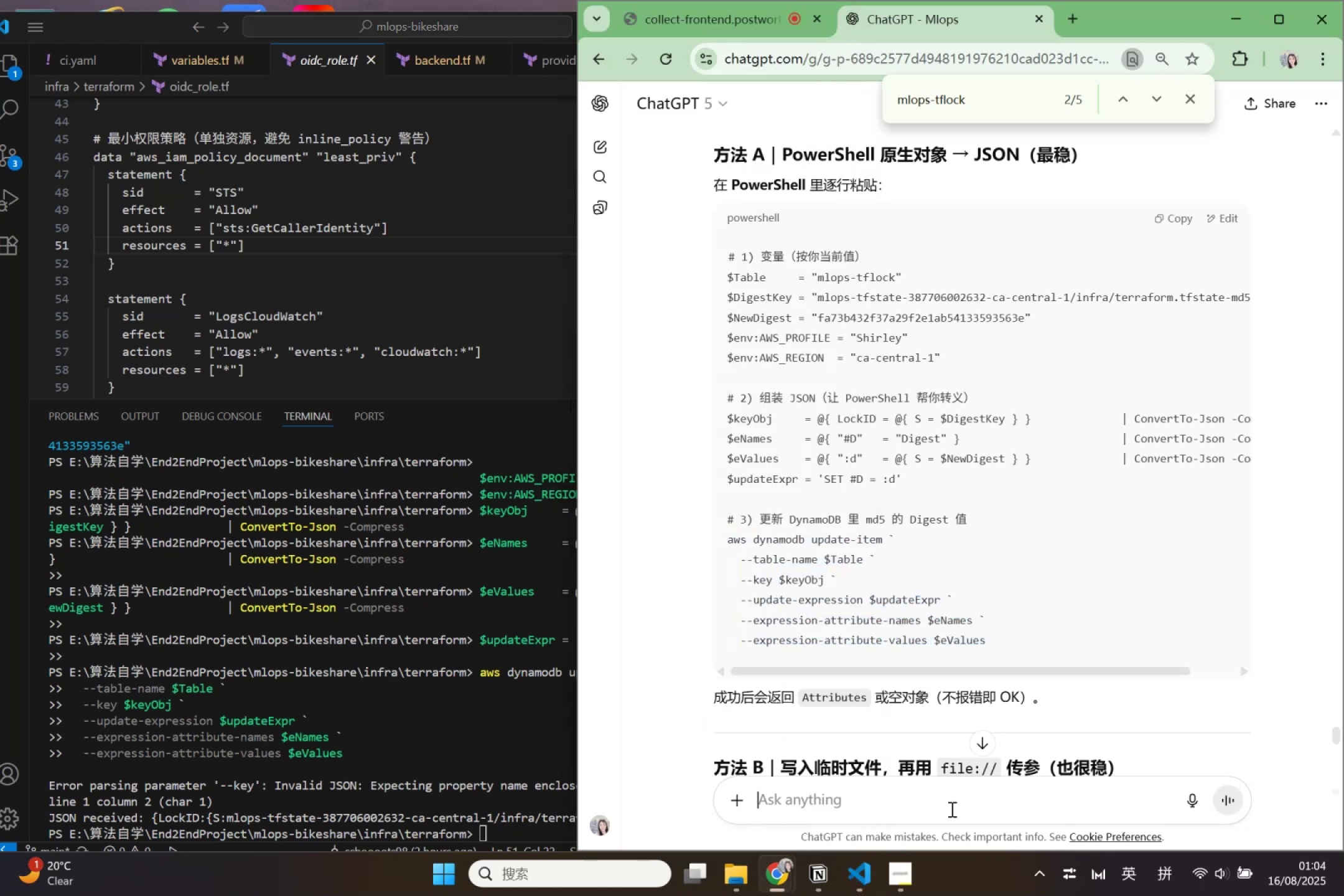 
key(Shift+Quote)
 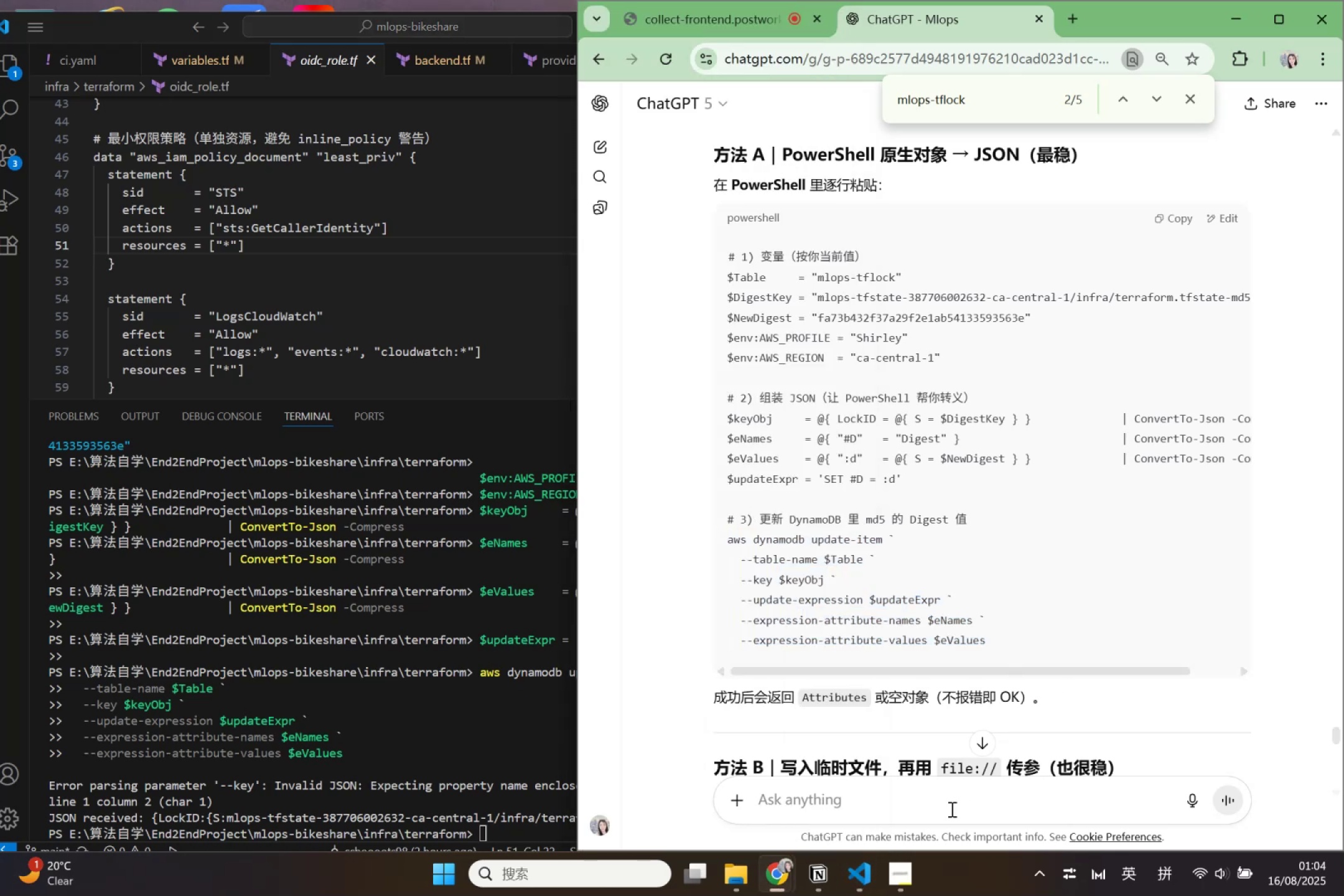 
key(Shift+Quote)
 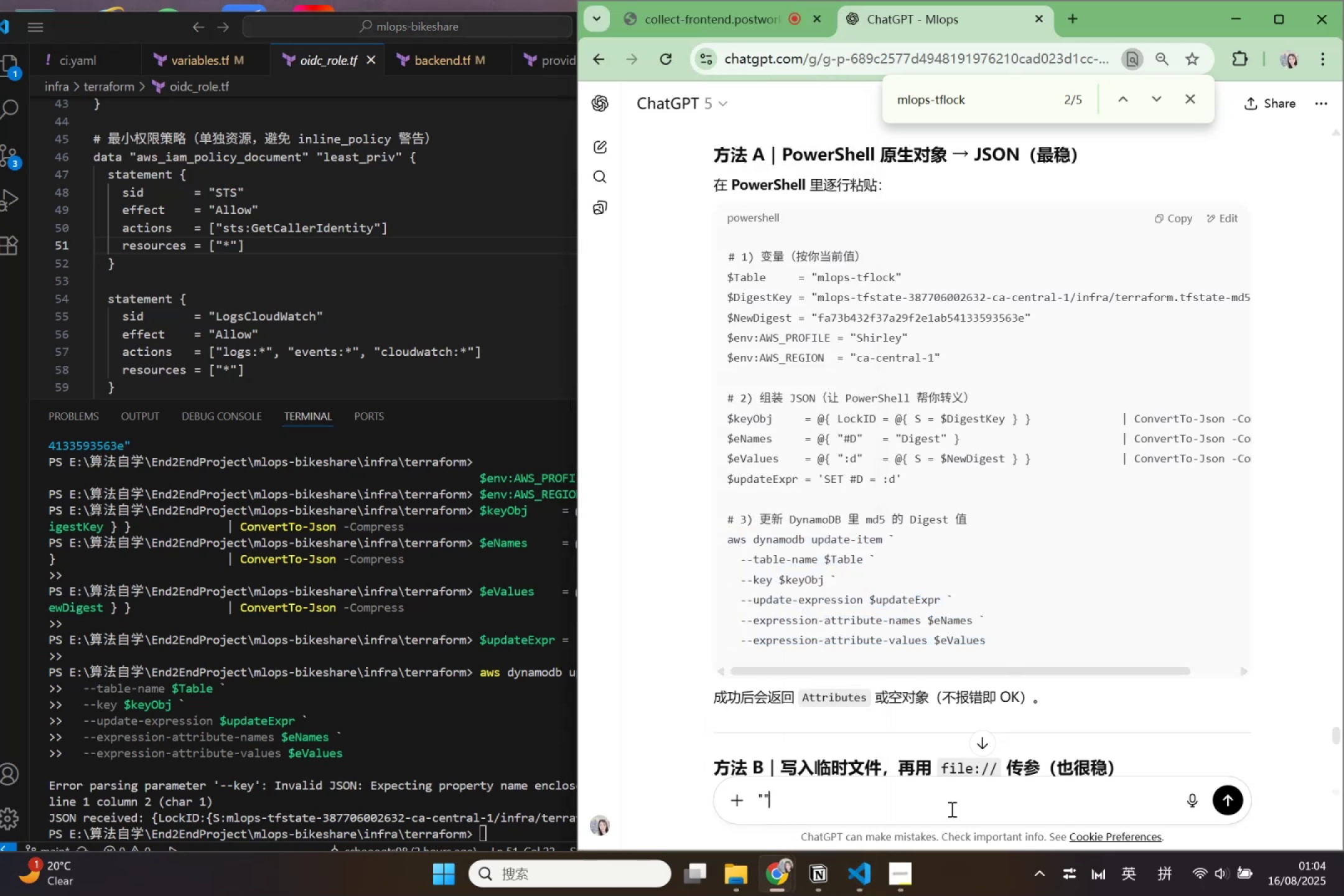 
key(ArrowLeft)
 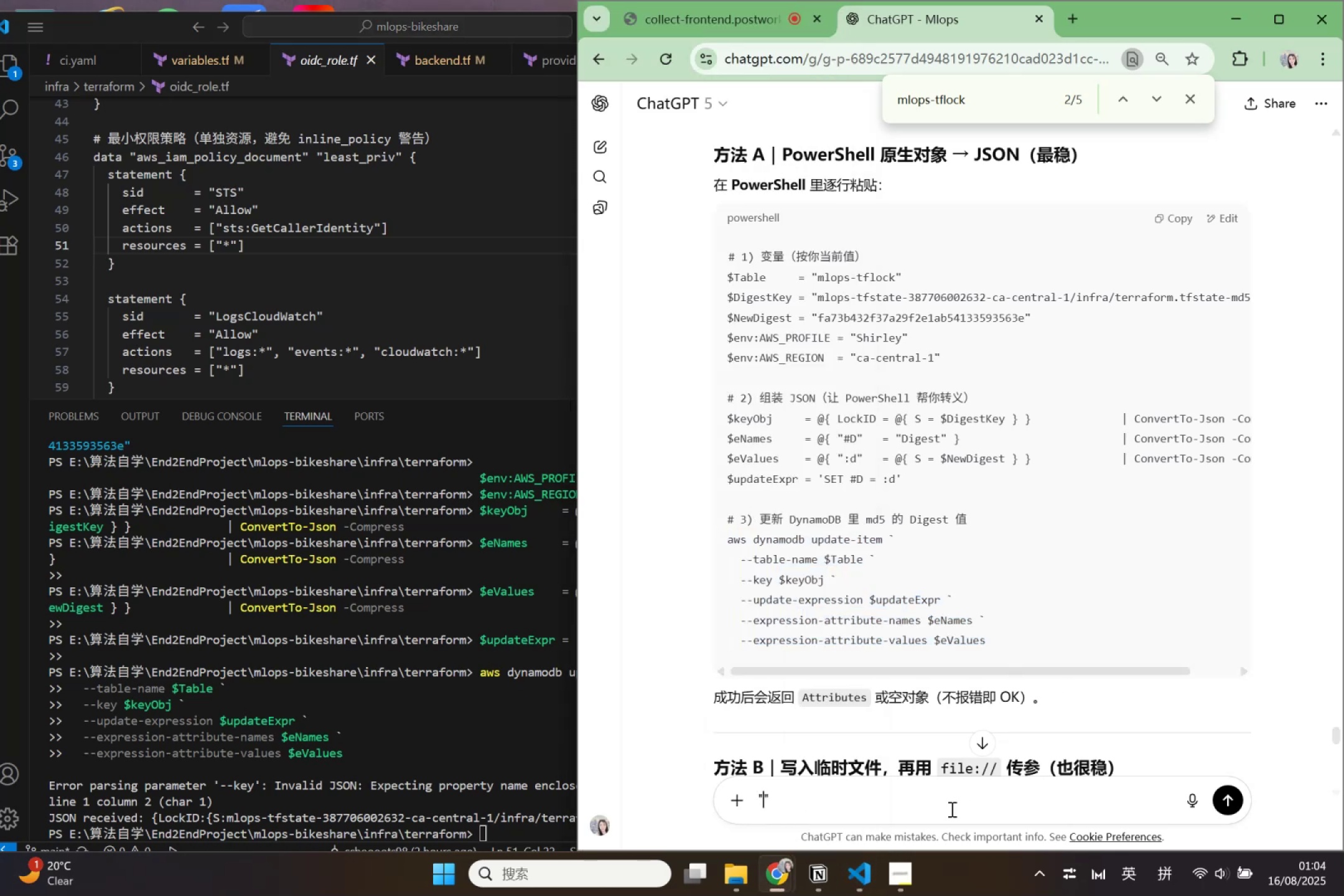 
key(Control+V)
 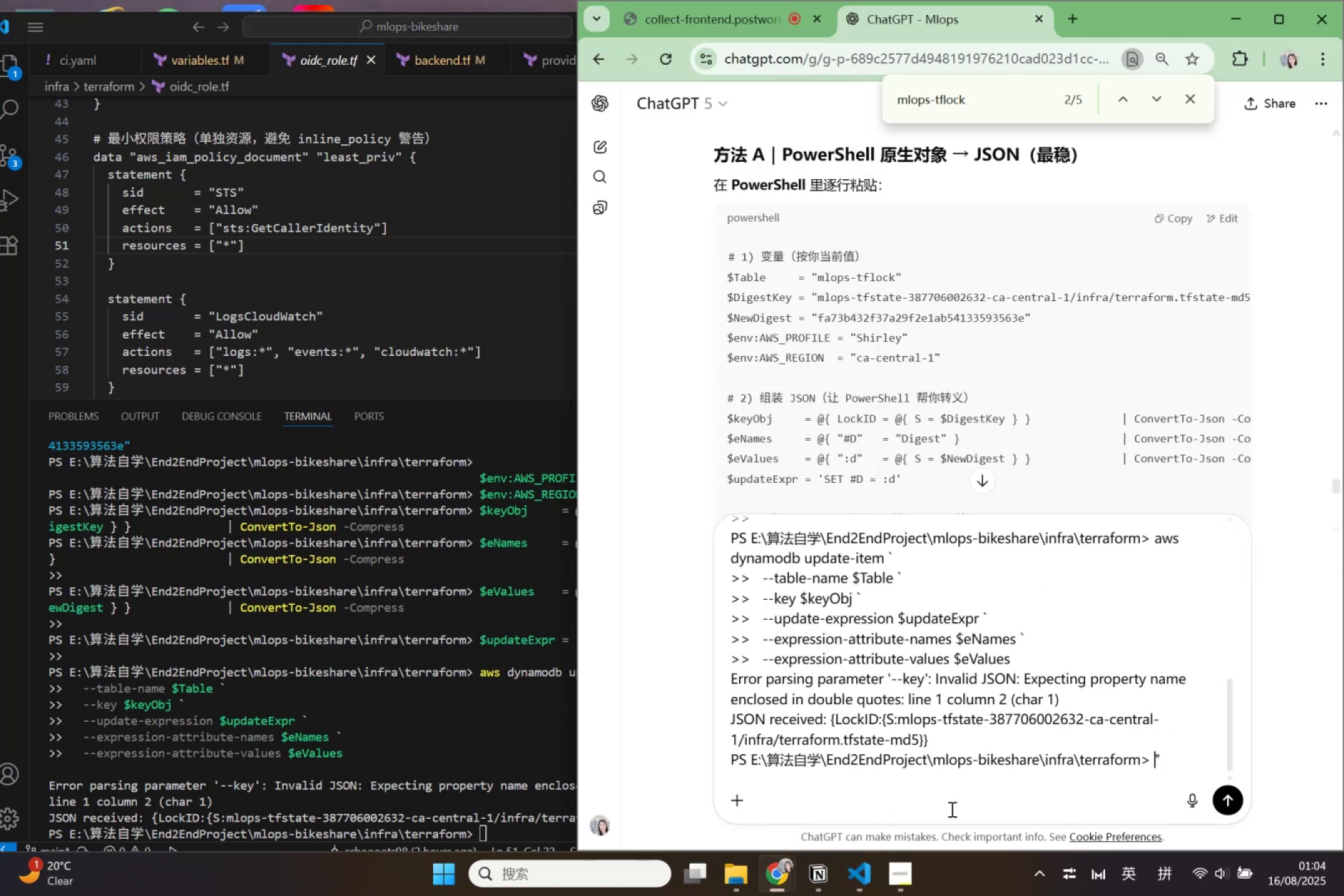 
key(ArrowRight)
 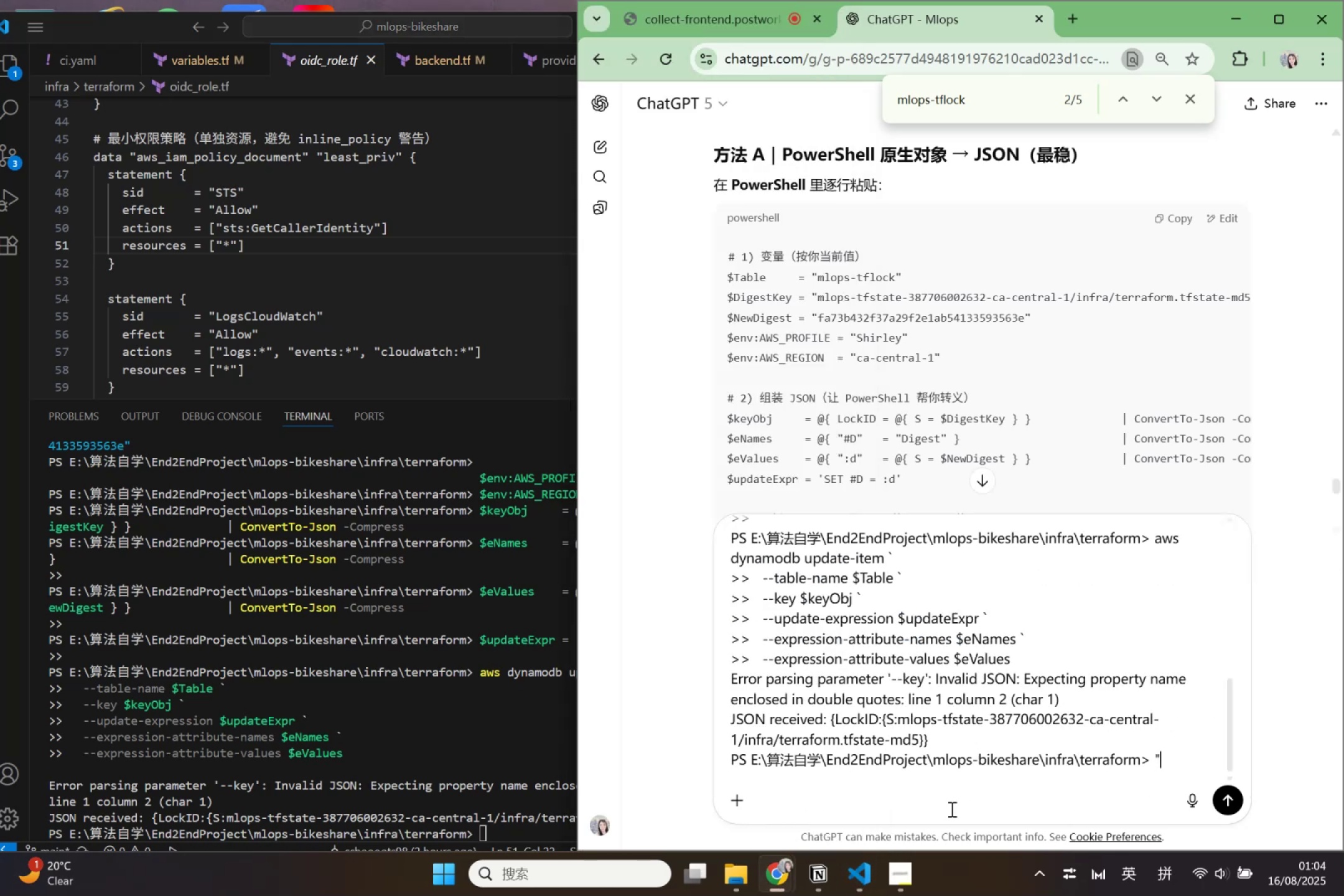 
key(Enter)
 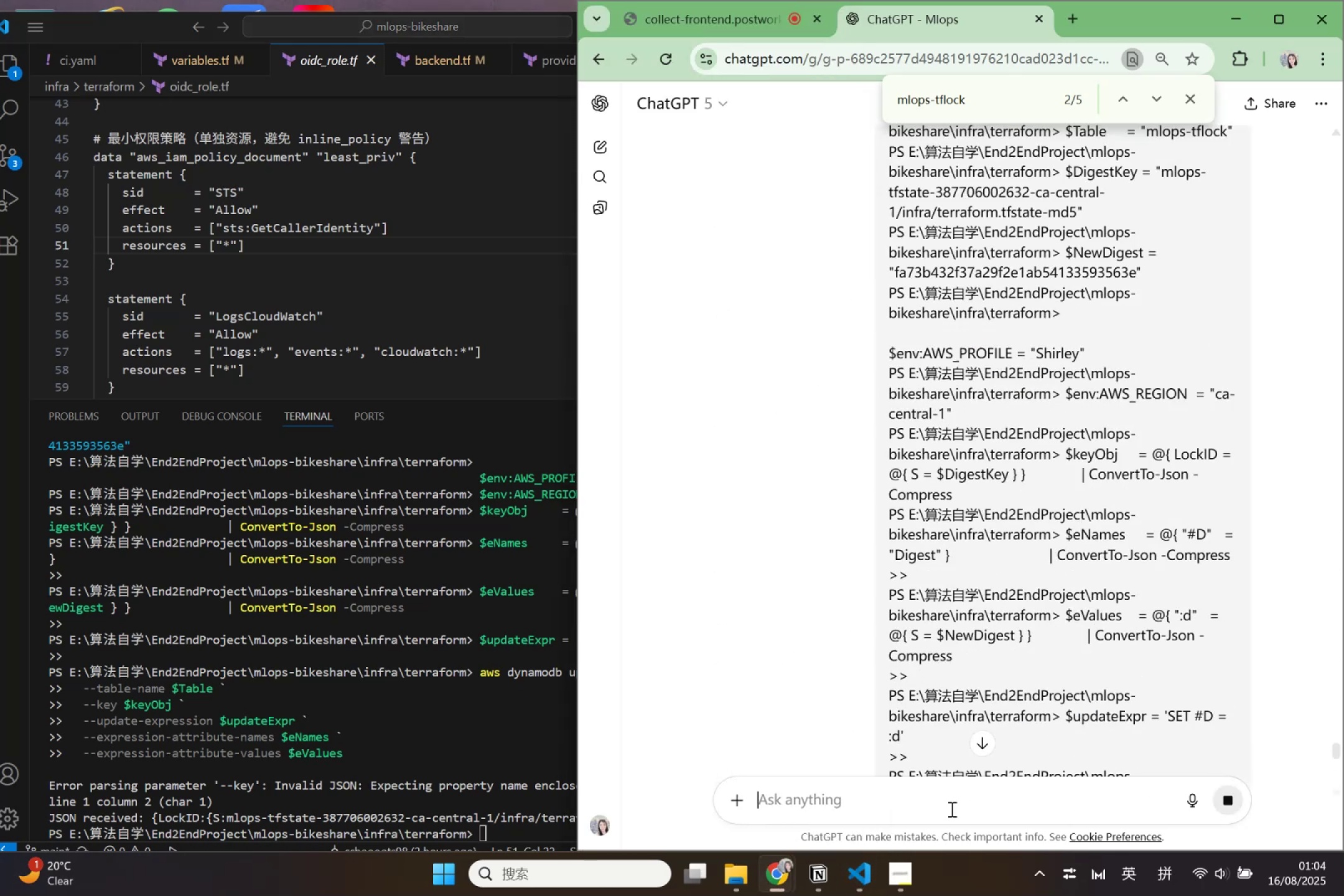 
scroll: coordinate [892, 484], scroll_direction: up, amount: 32.0
 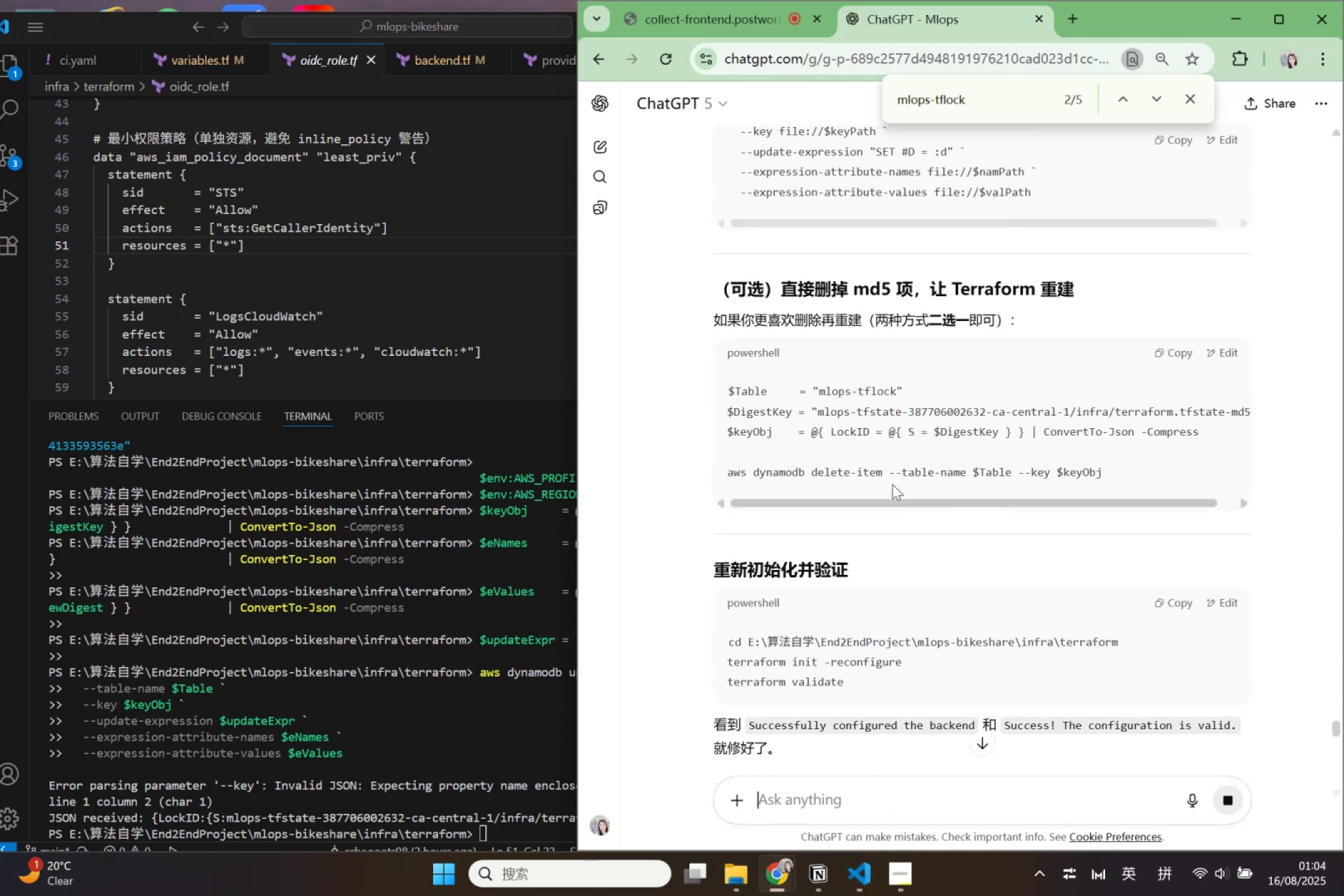 
scroll: coordinate [892, 484], scroll_direction: down, amount: 6.0
 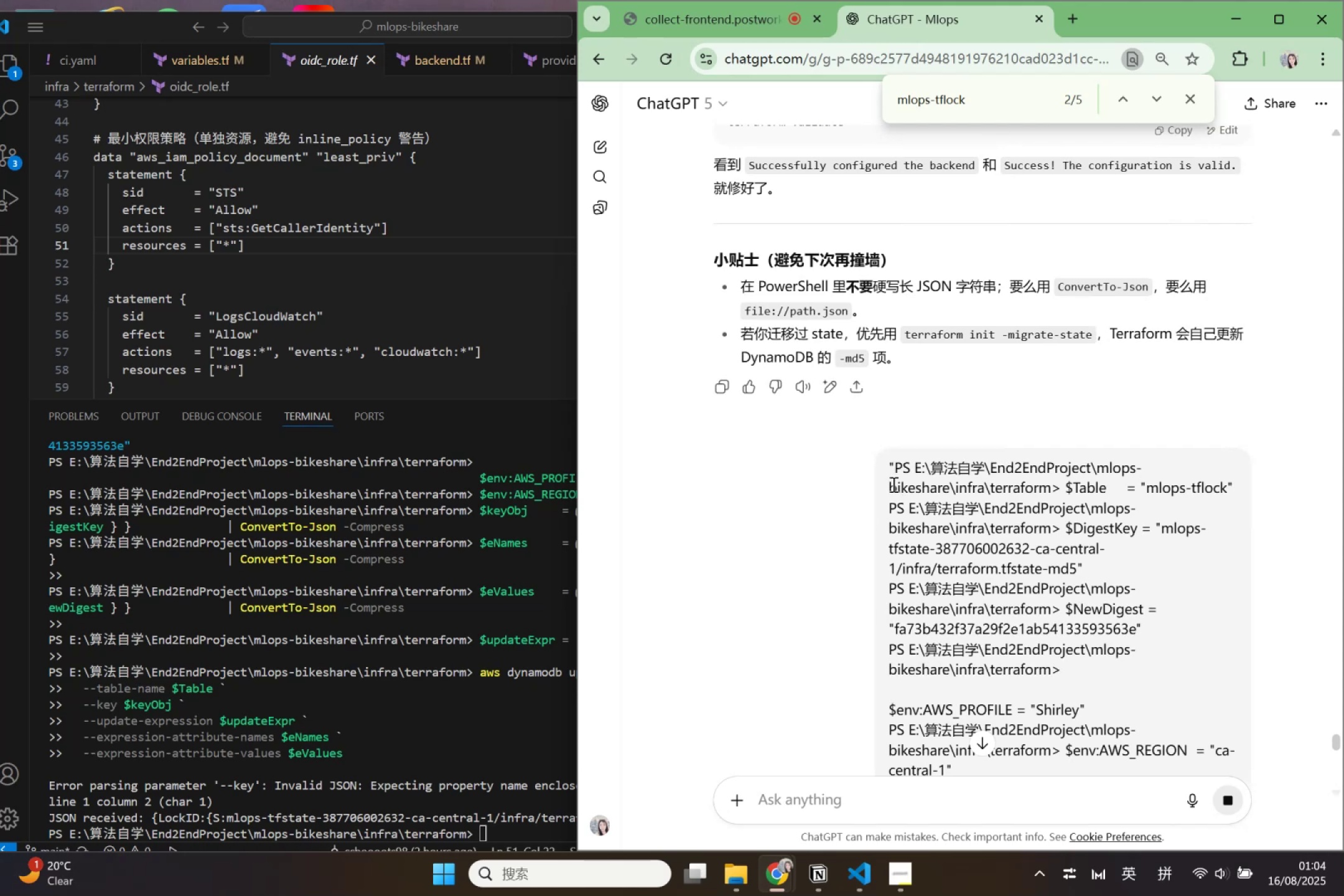 
scroll: coordinate [895, 529], scroll_direction: up, amount: 20.0
 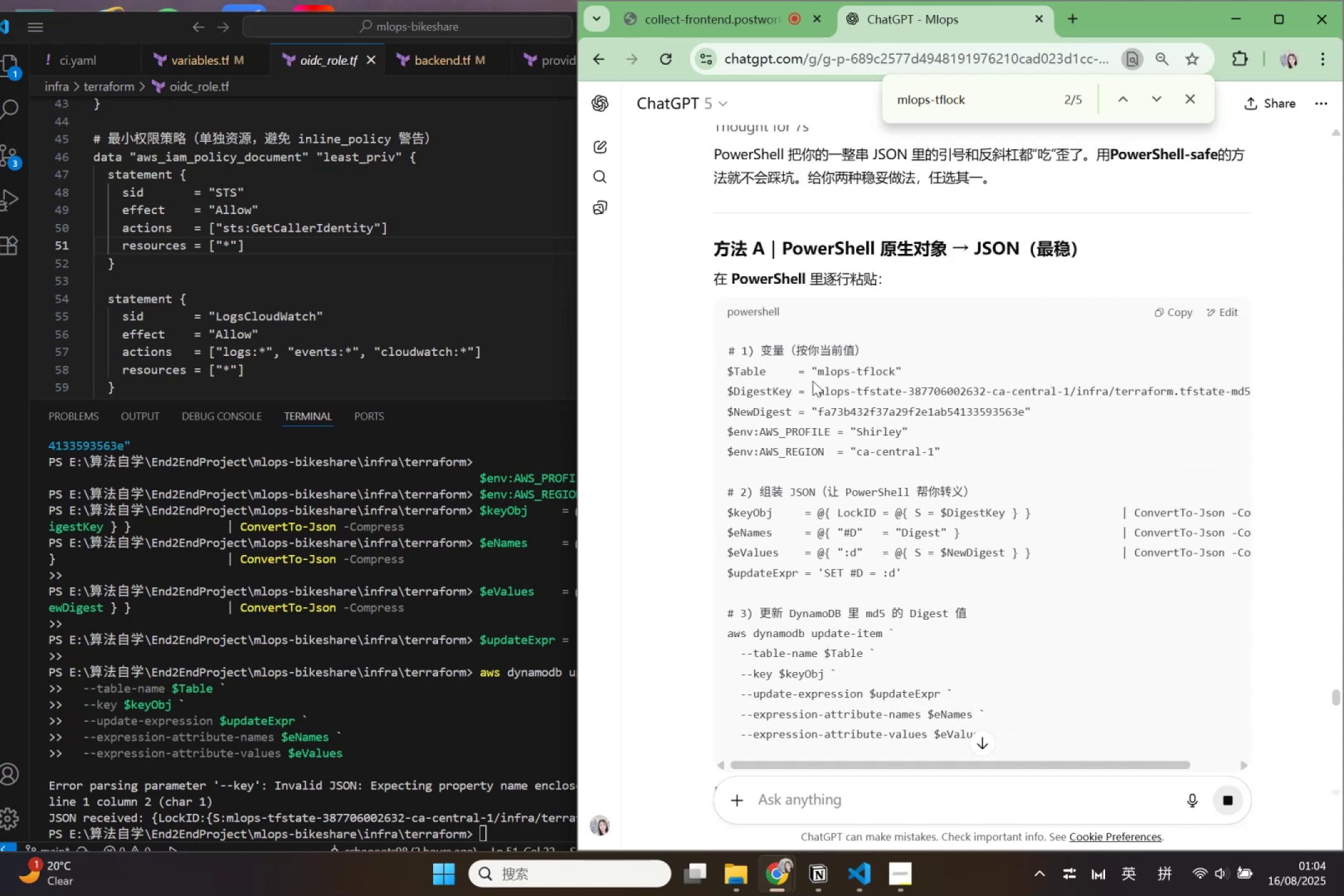 
double_click([829, 374])
 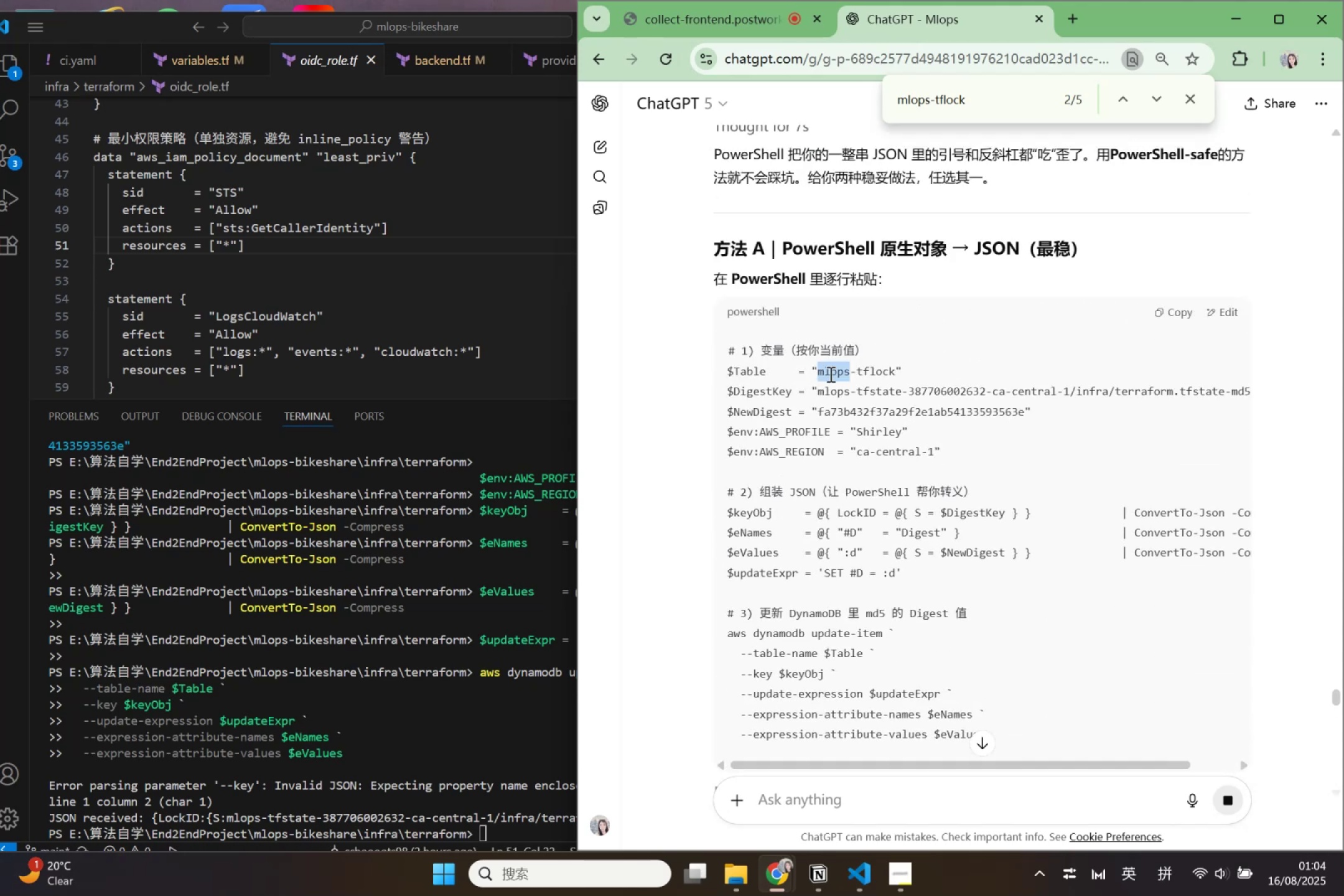 
triple_click([829, 374])
 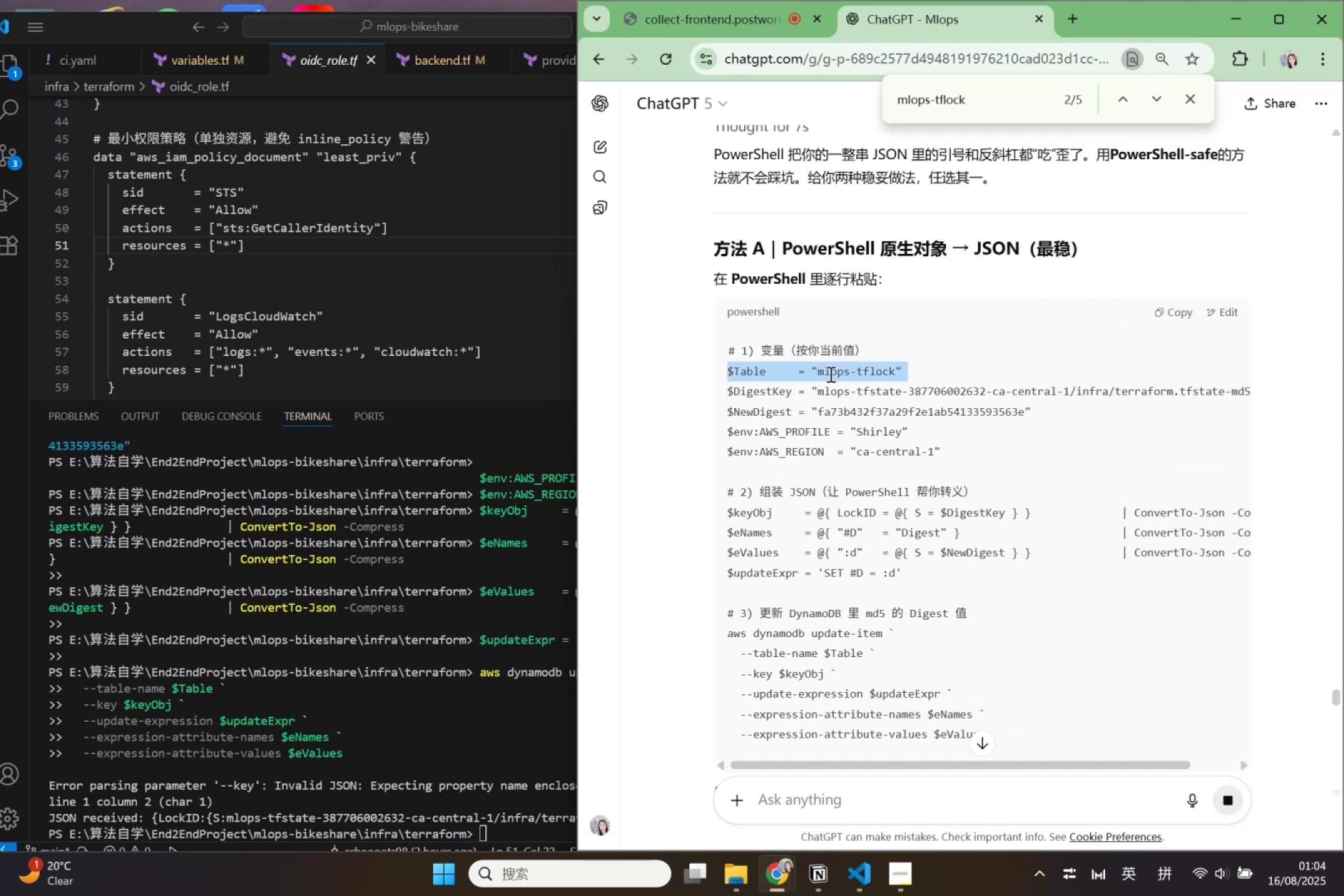 
key(Control+ControlLeft)
 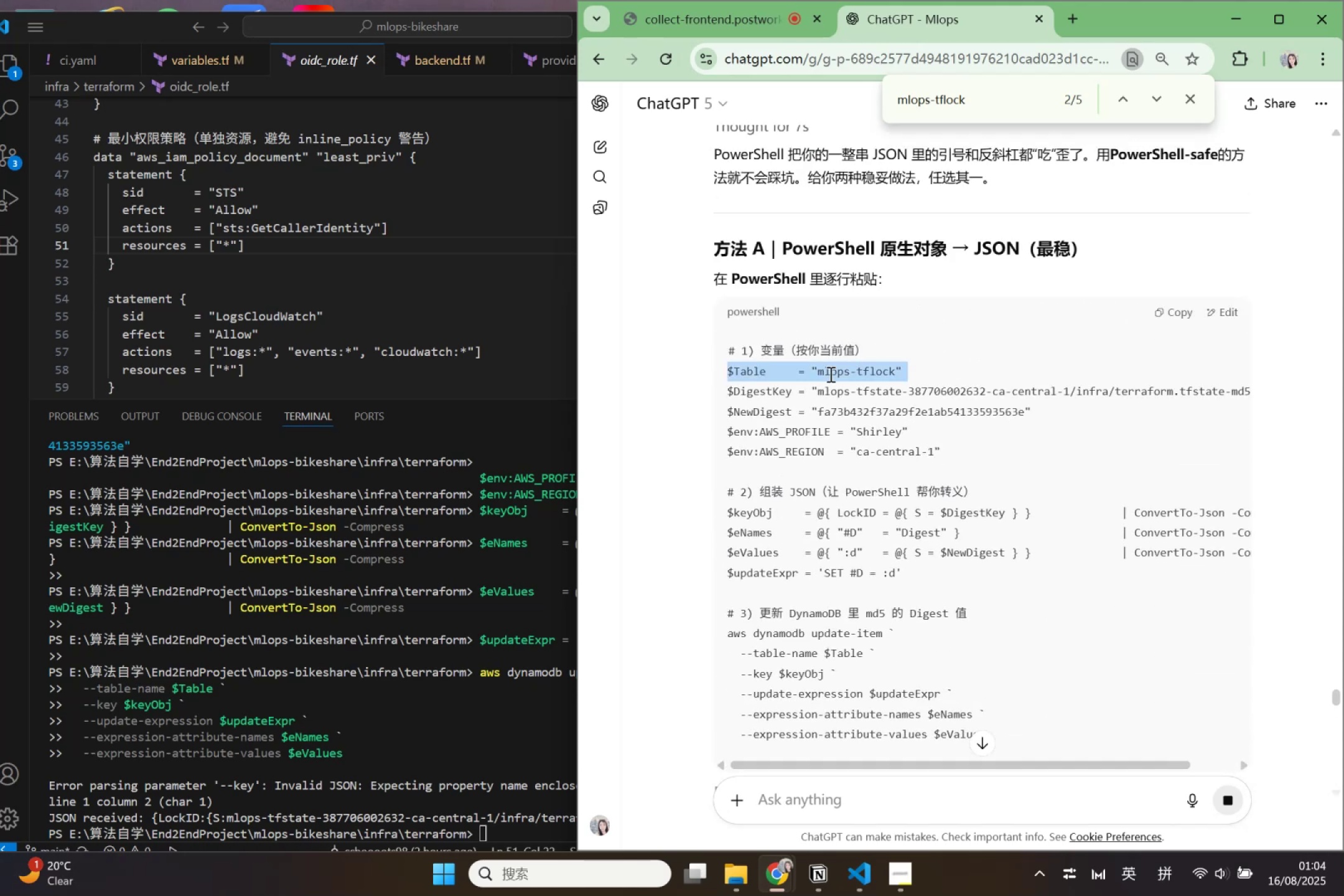 
key(Control+C)
 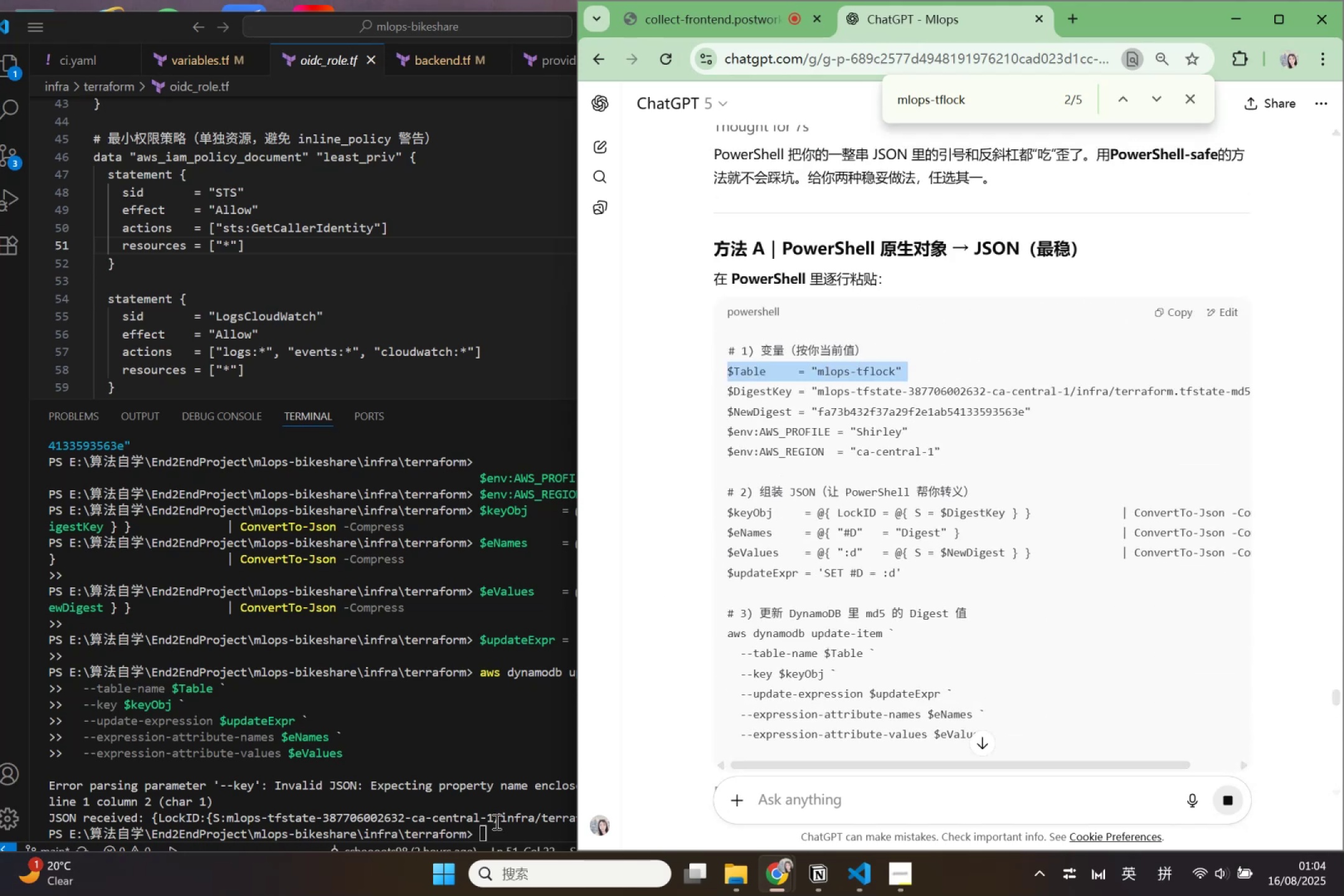 
left_click([500, 833])
 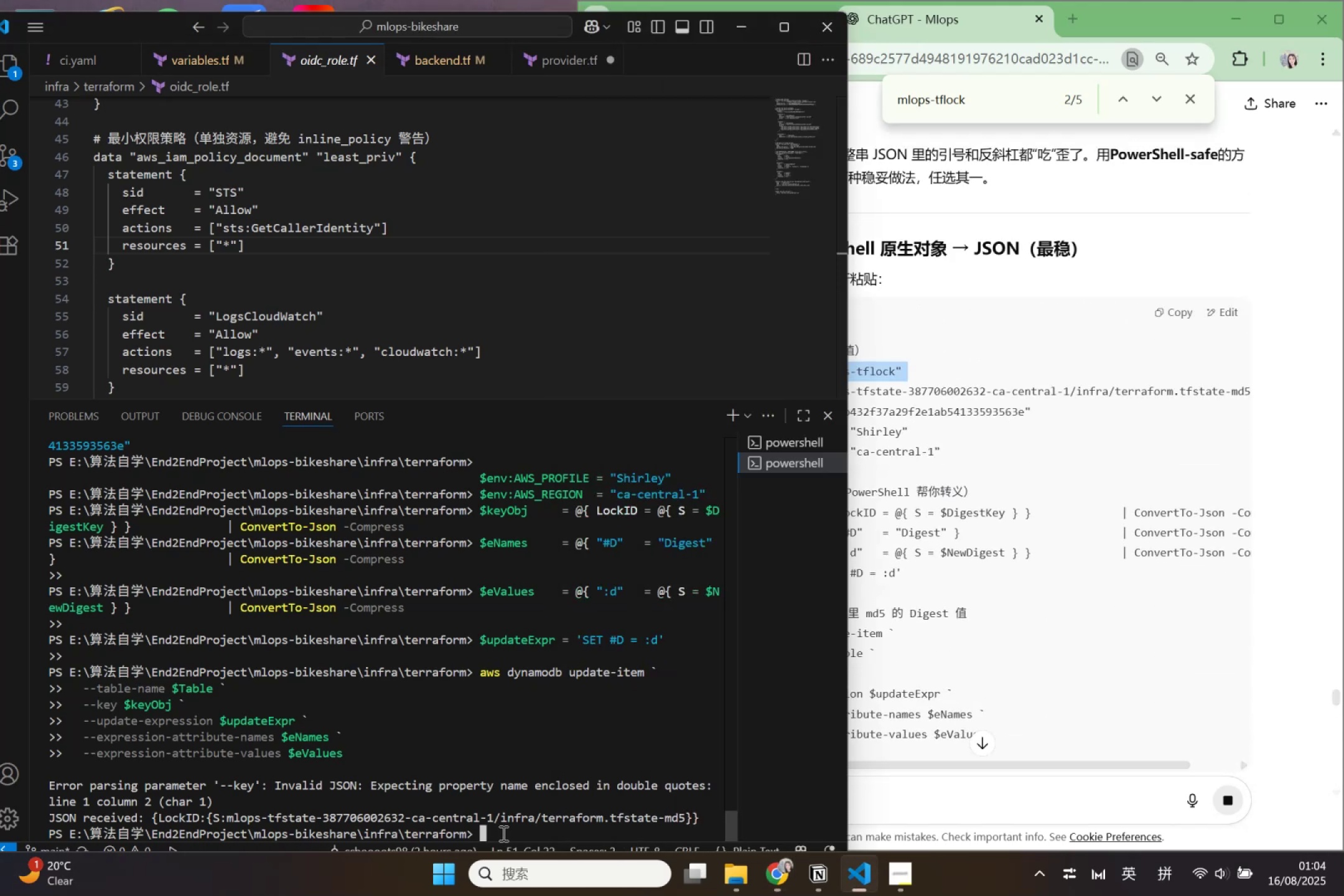 
scroll: coordinate [683, 659], scroll_direction: down, amount: 17.0
 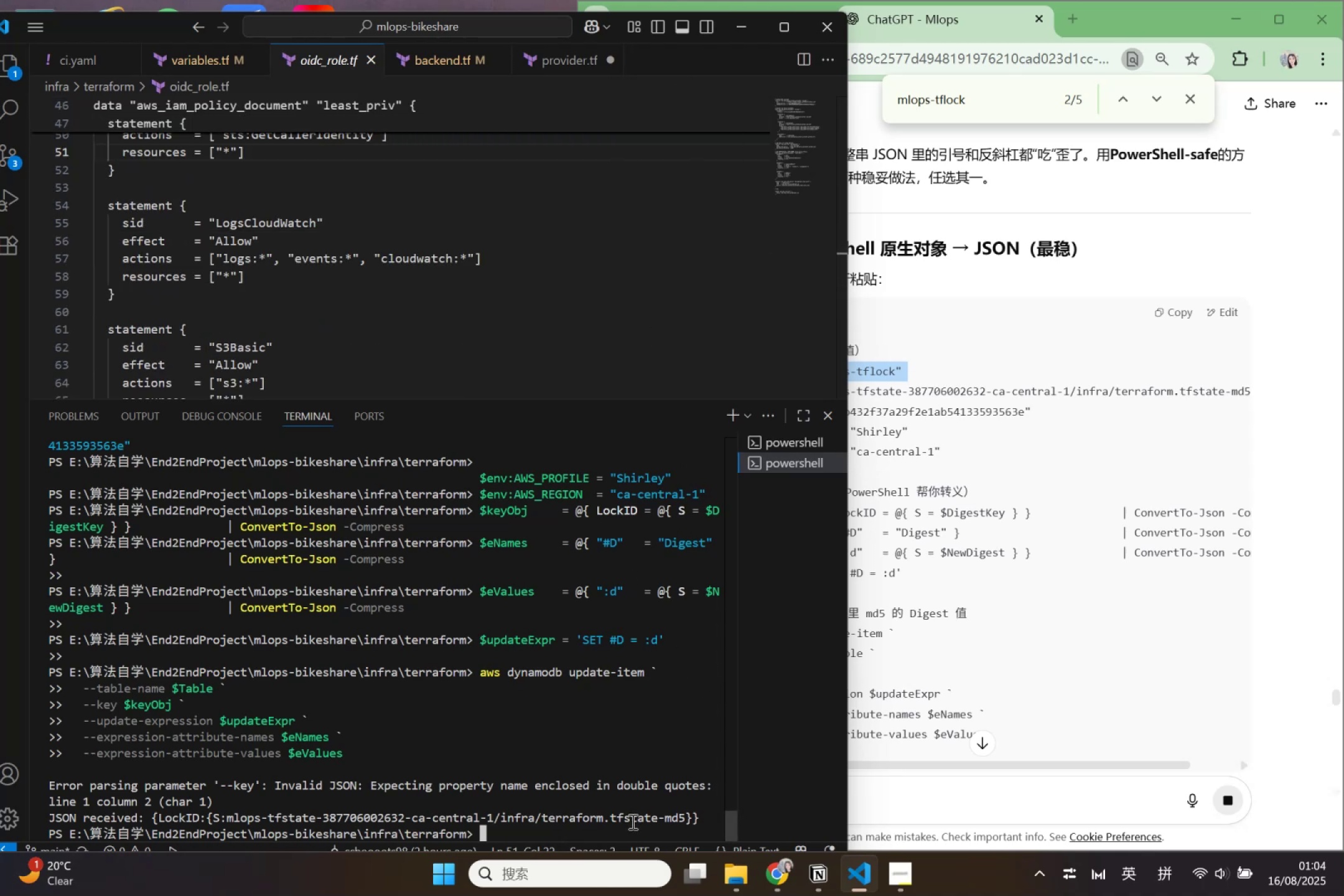 
key(Enter)
 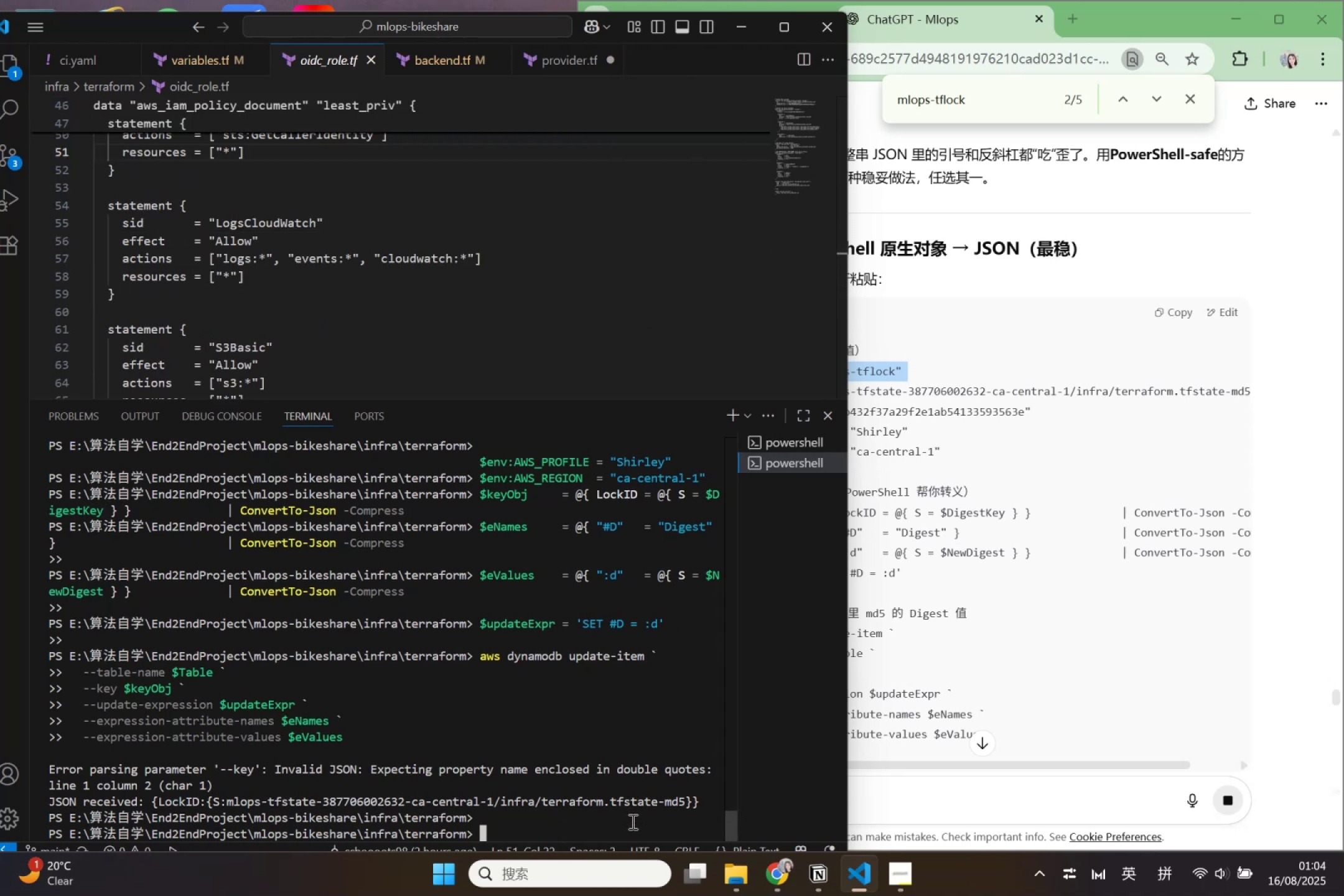 
key(Enter)
 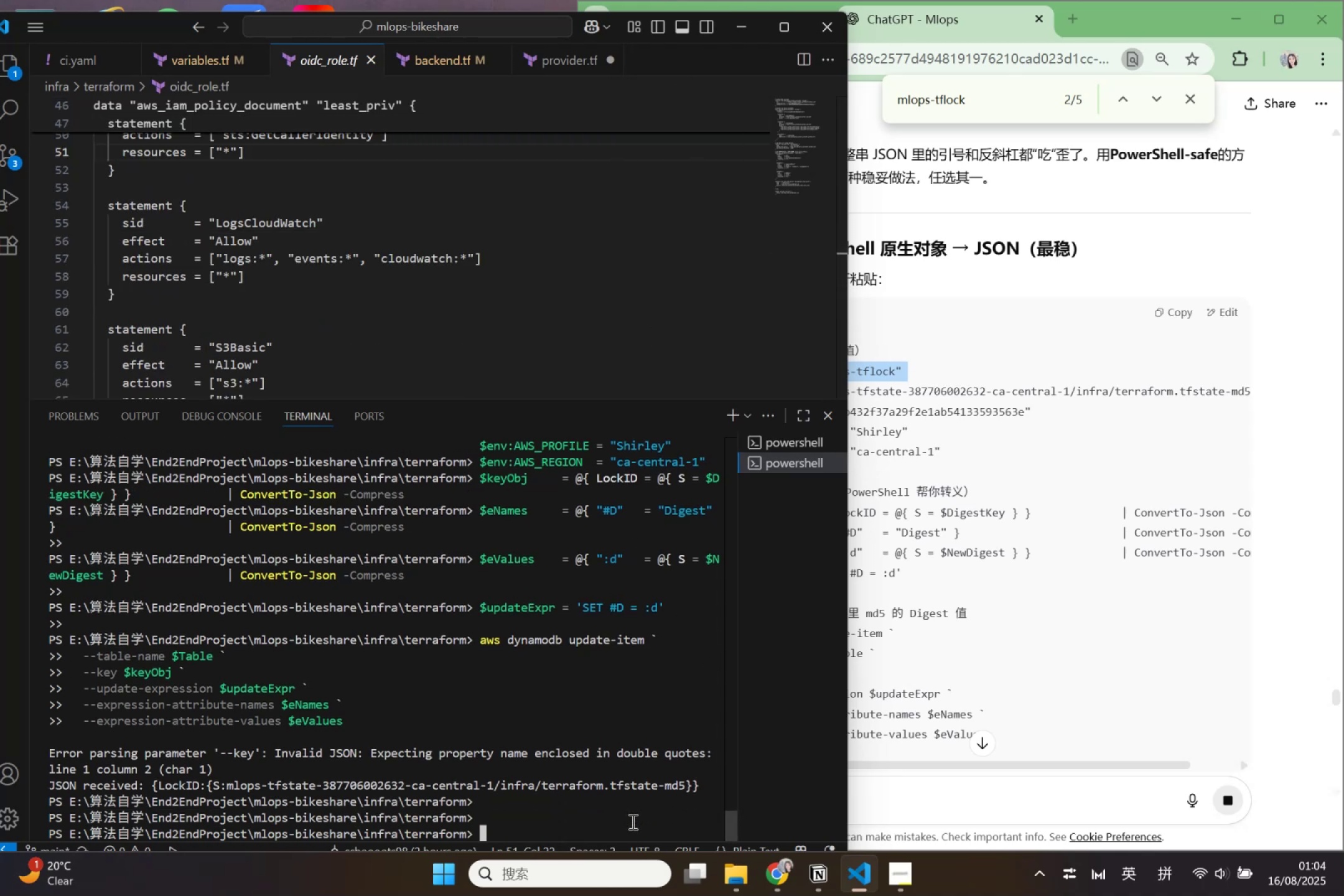 
key(Control+V)
 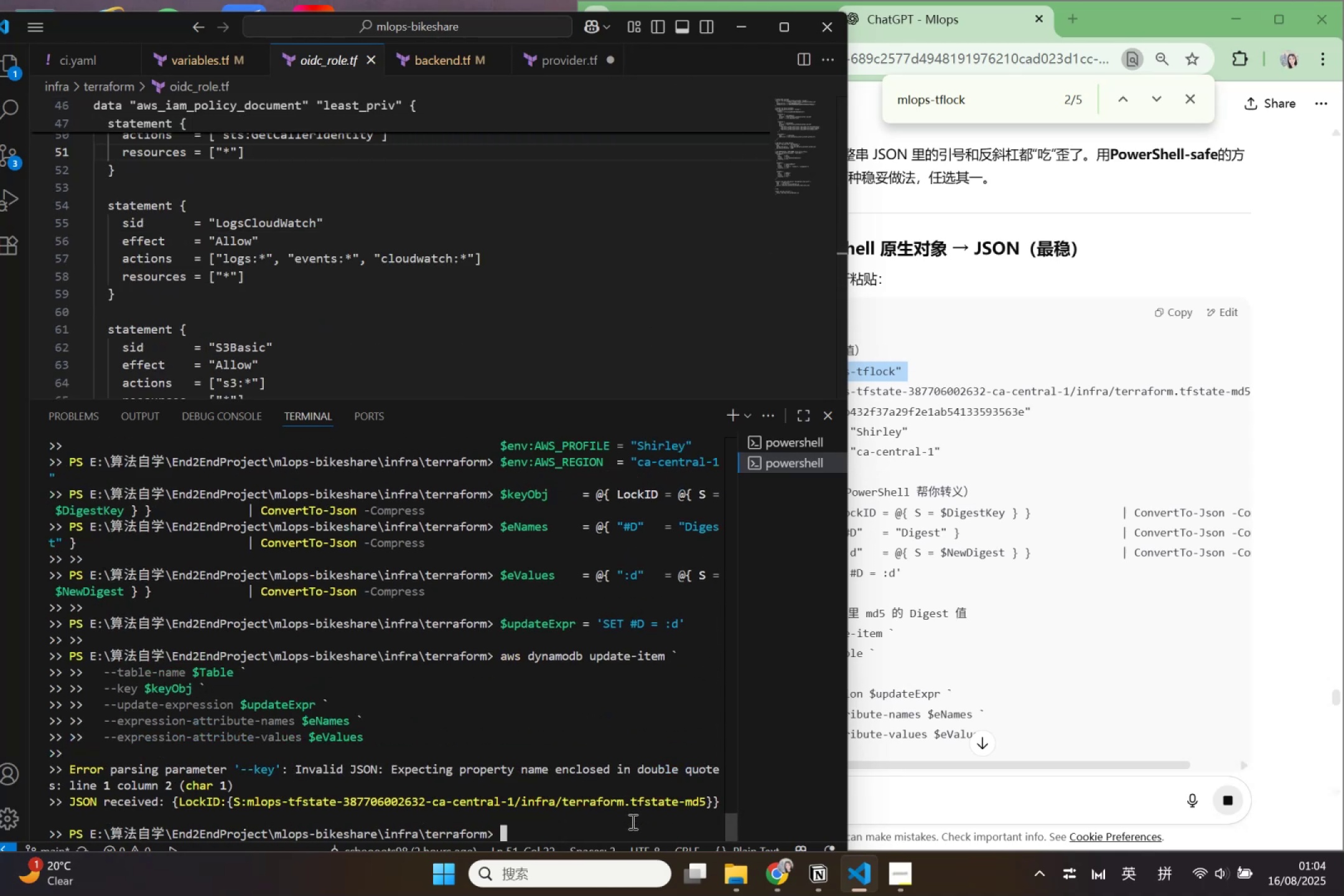 
left_click([971, 548])
 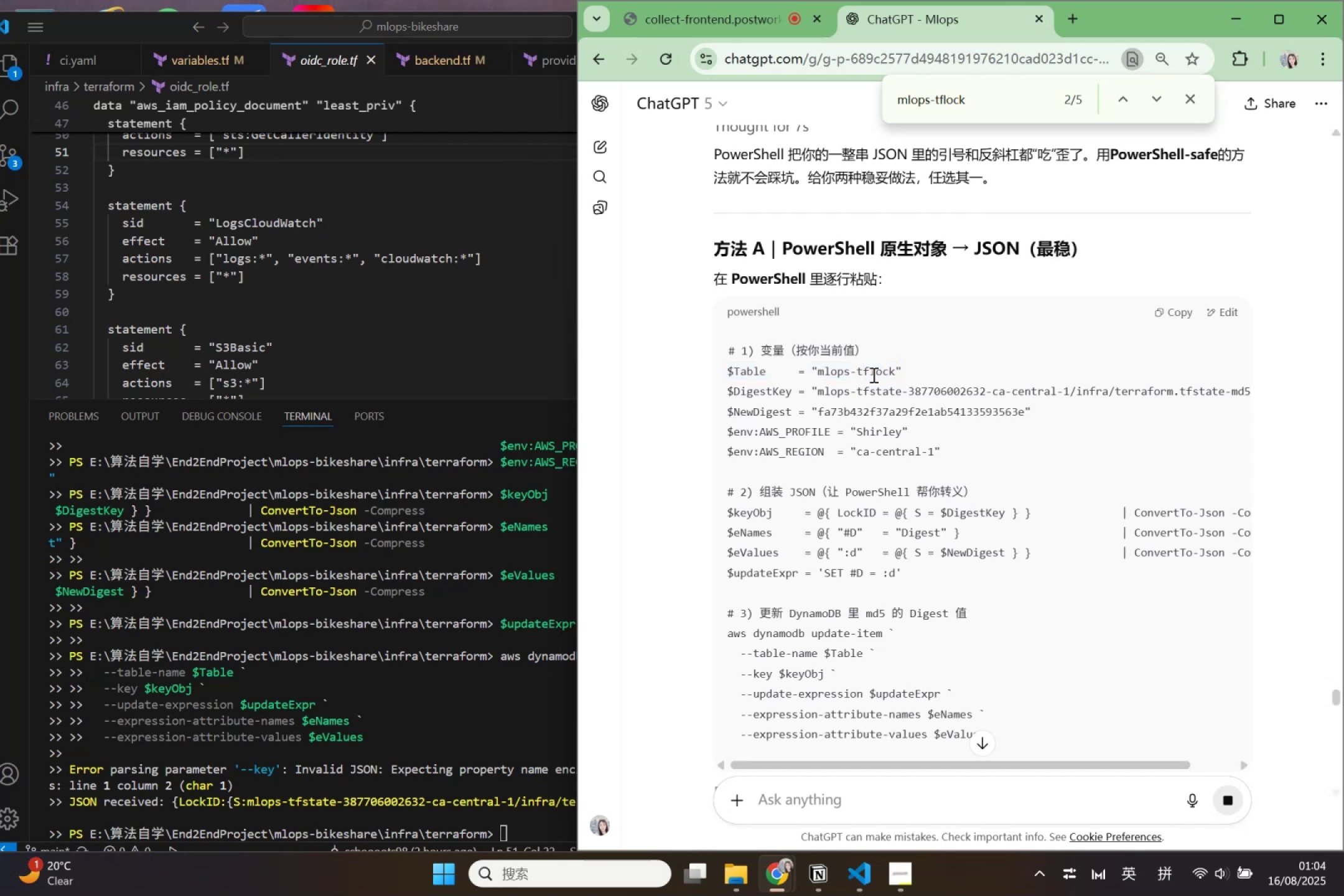 
double_click([872, 375])
 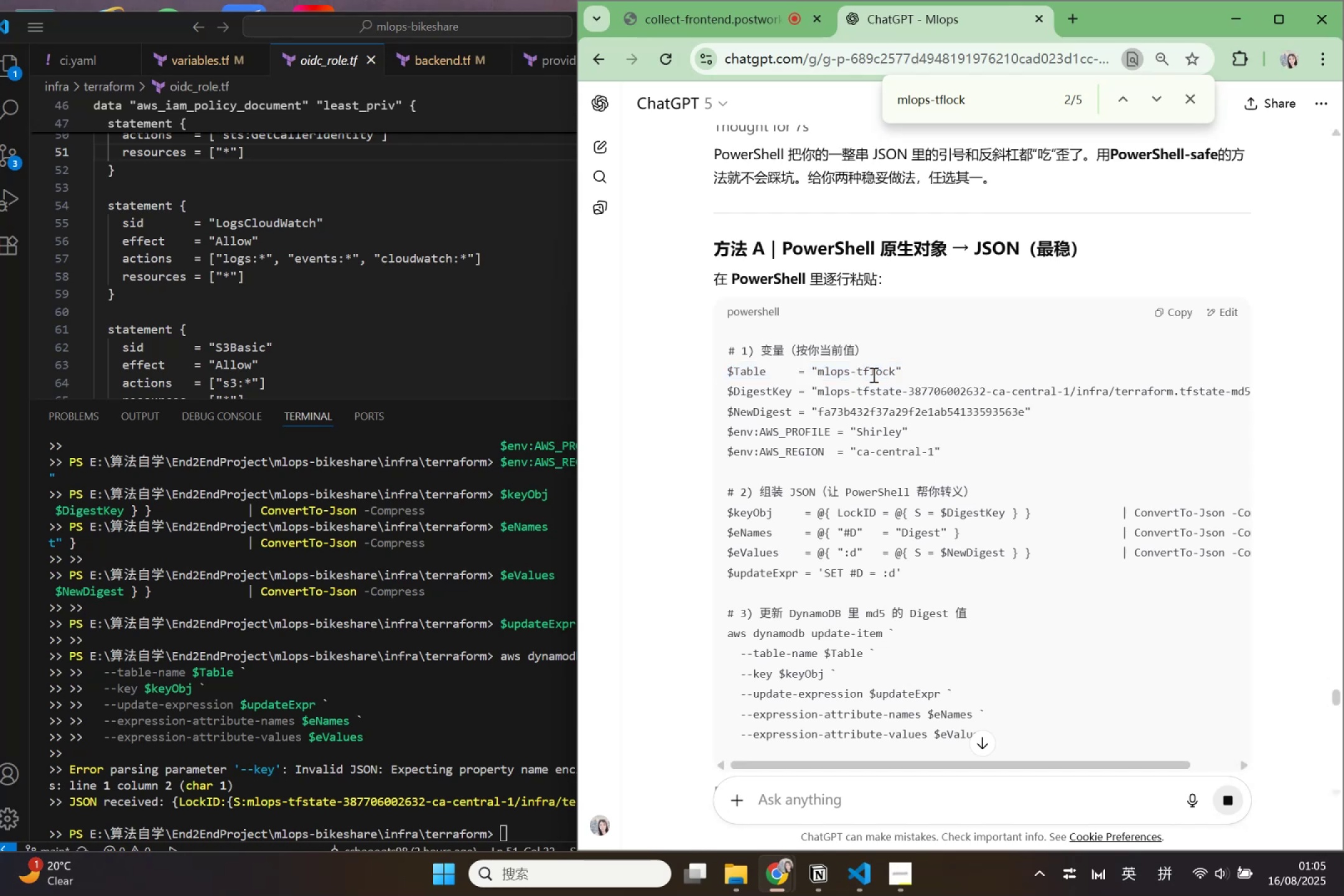 
triple_click([872, 375])
 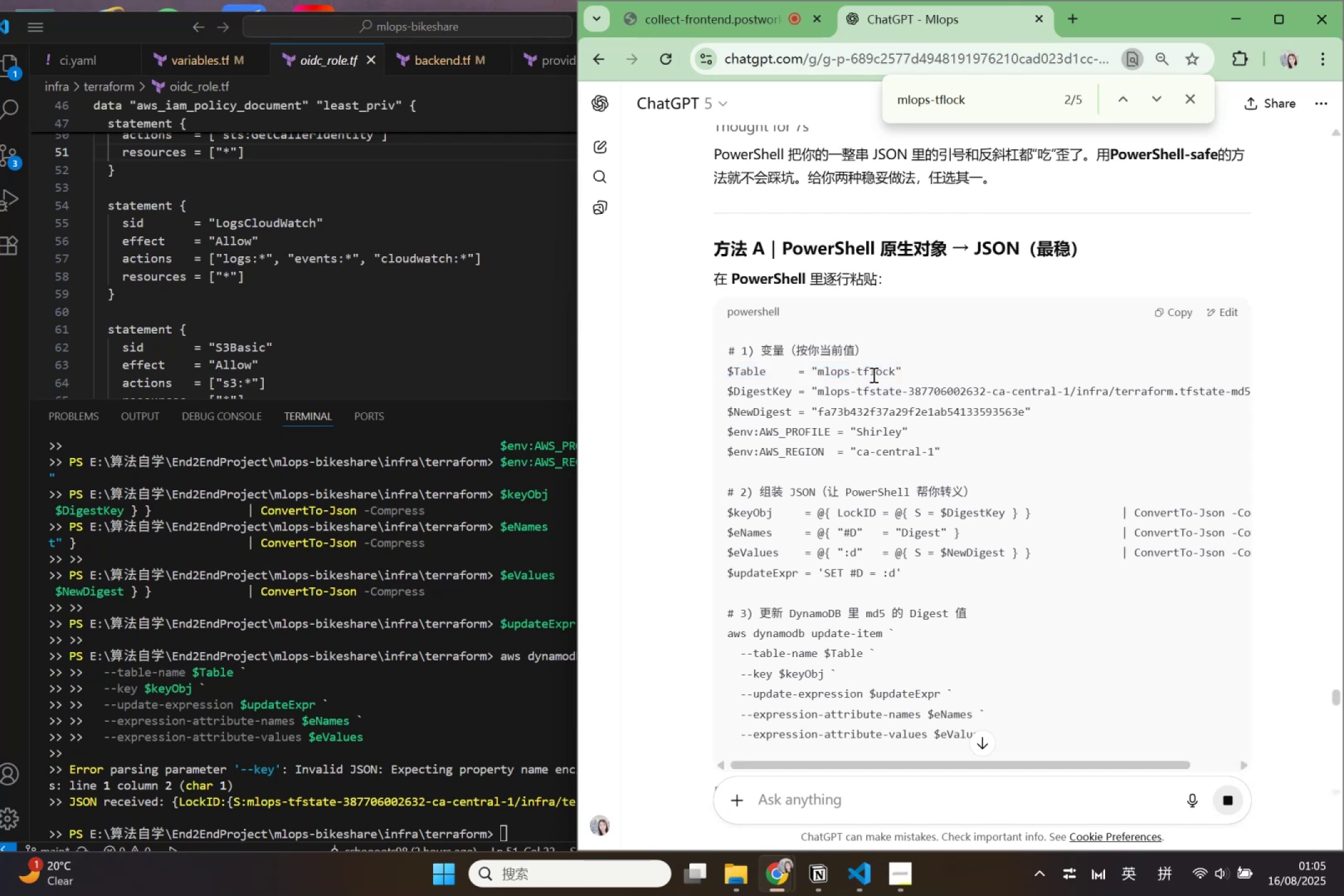 
triple_click([872, 375])
 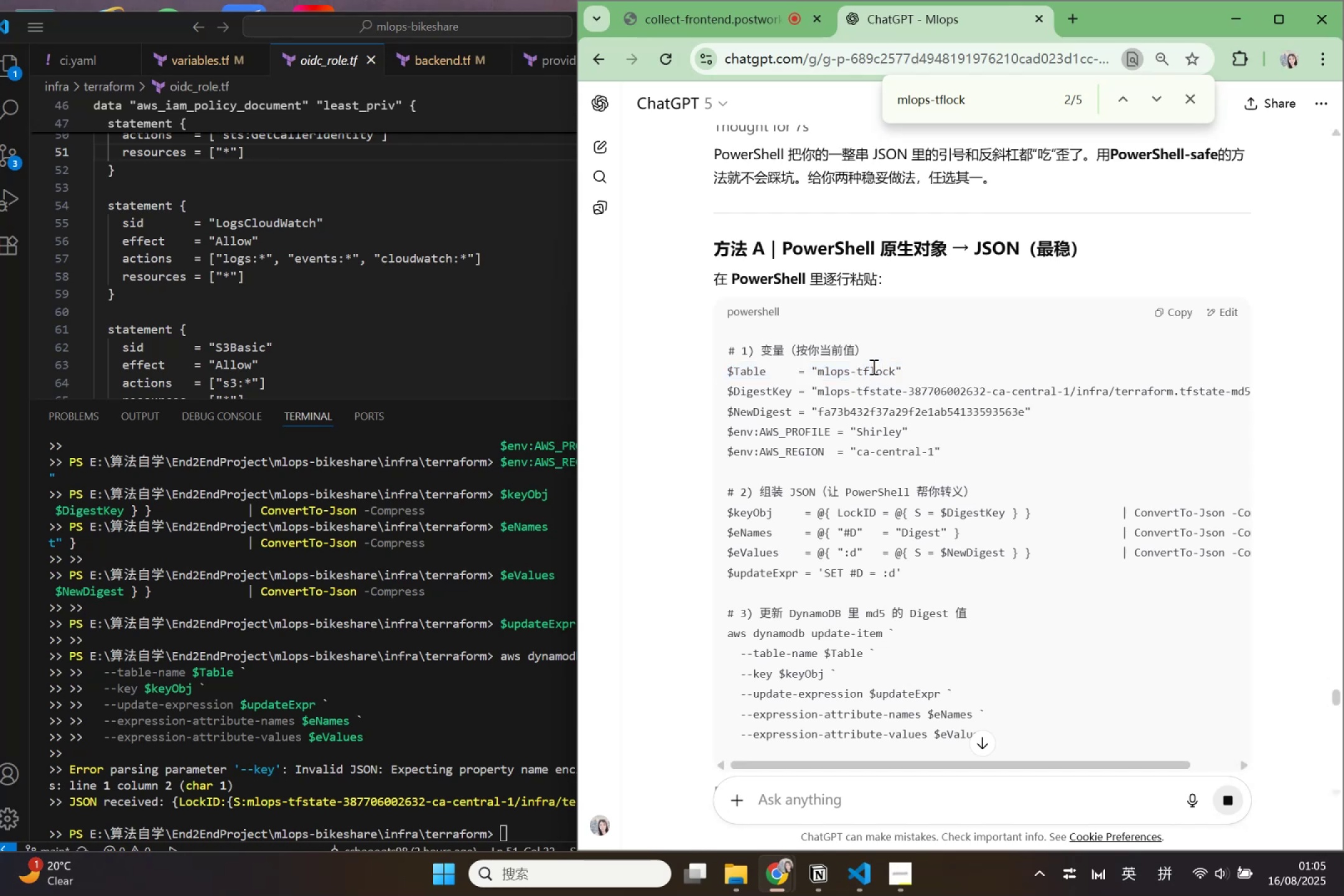 
double_click([872, 366])
 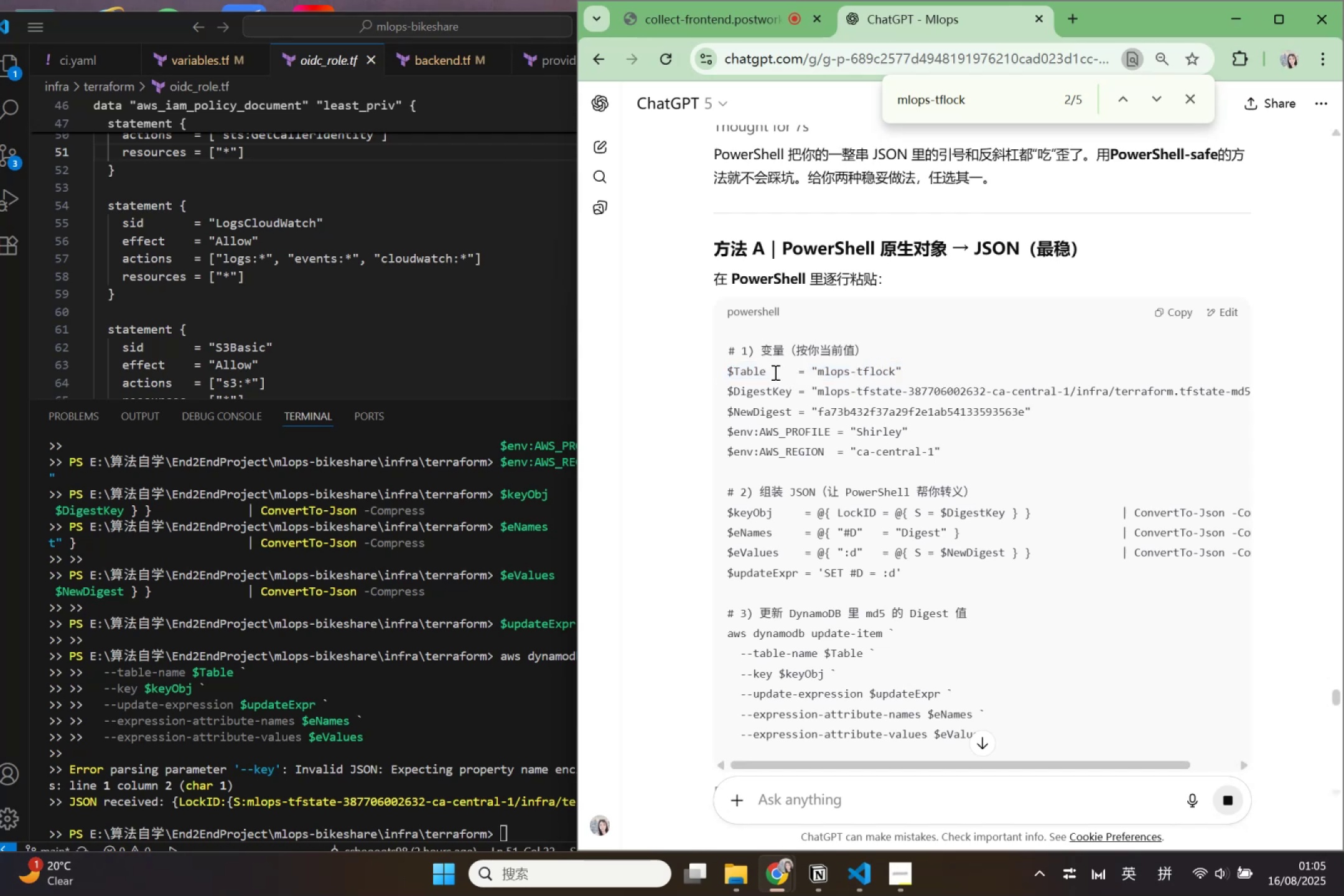 
double_click([774, 372])
 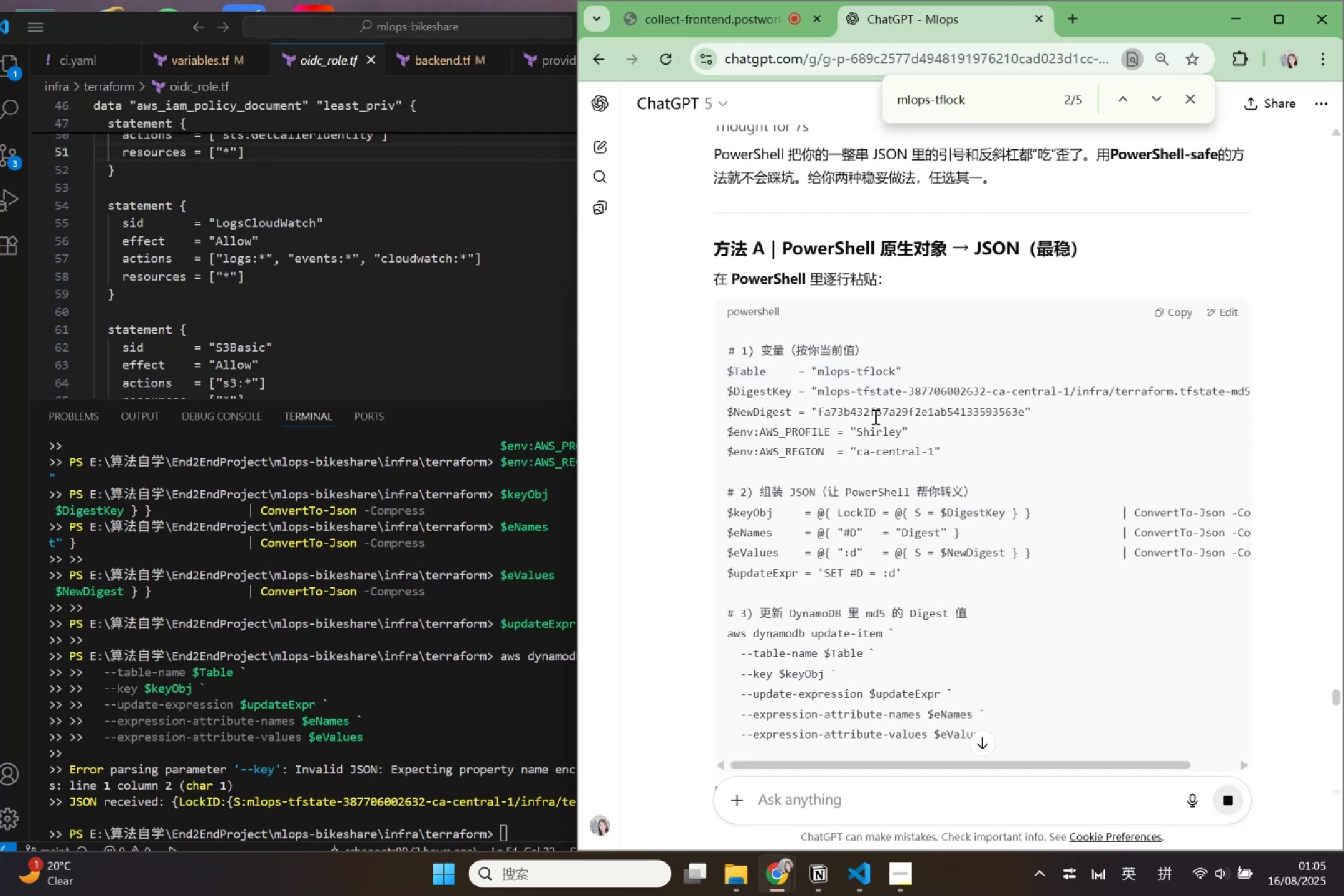 
left_click([1009, 521])
 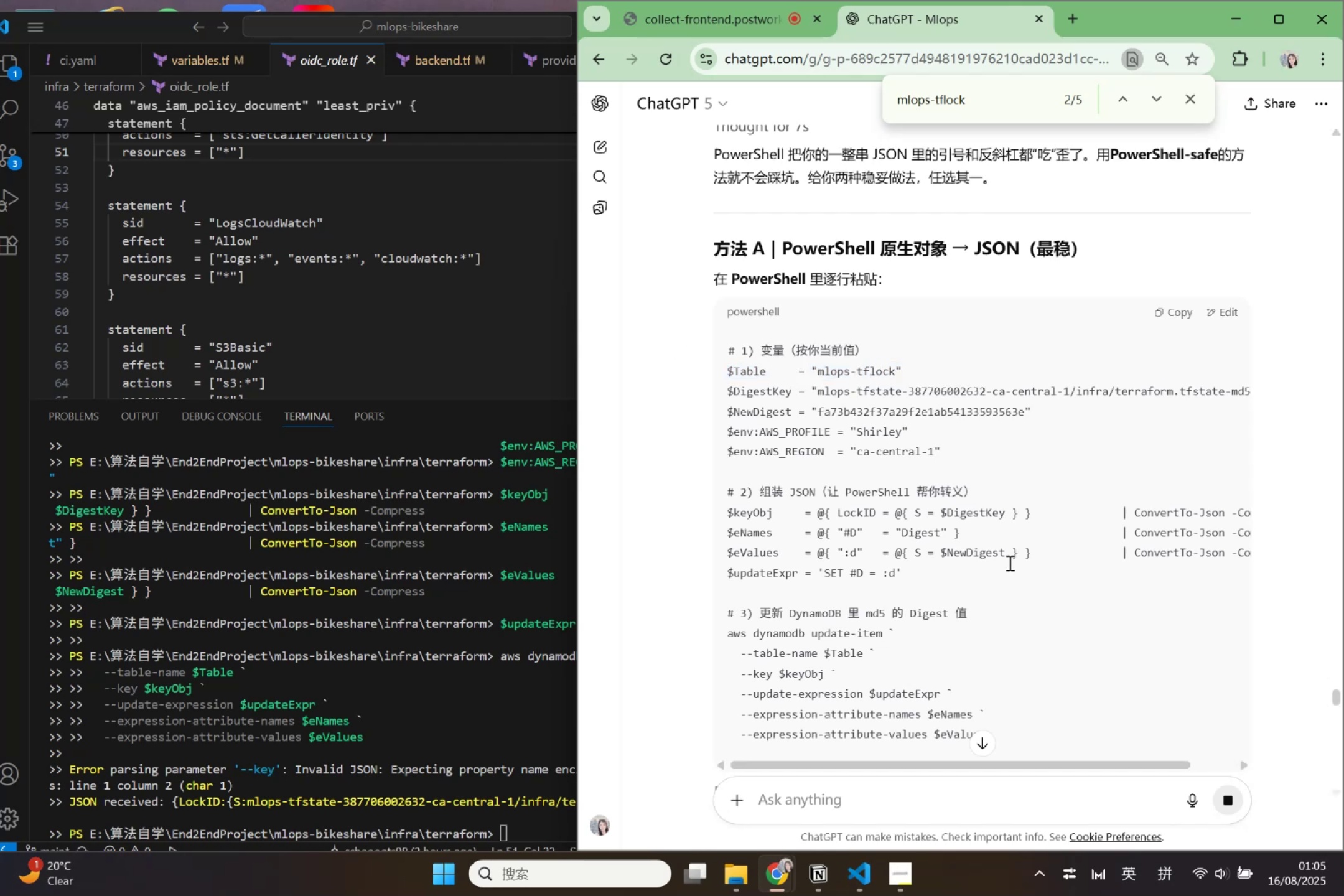 
scroll: coordinate [1001, 643], scroll_direction: down, amount: 34.0
 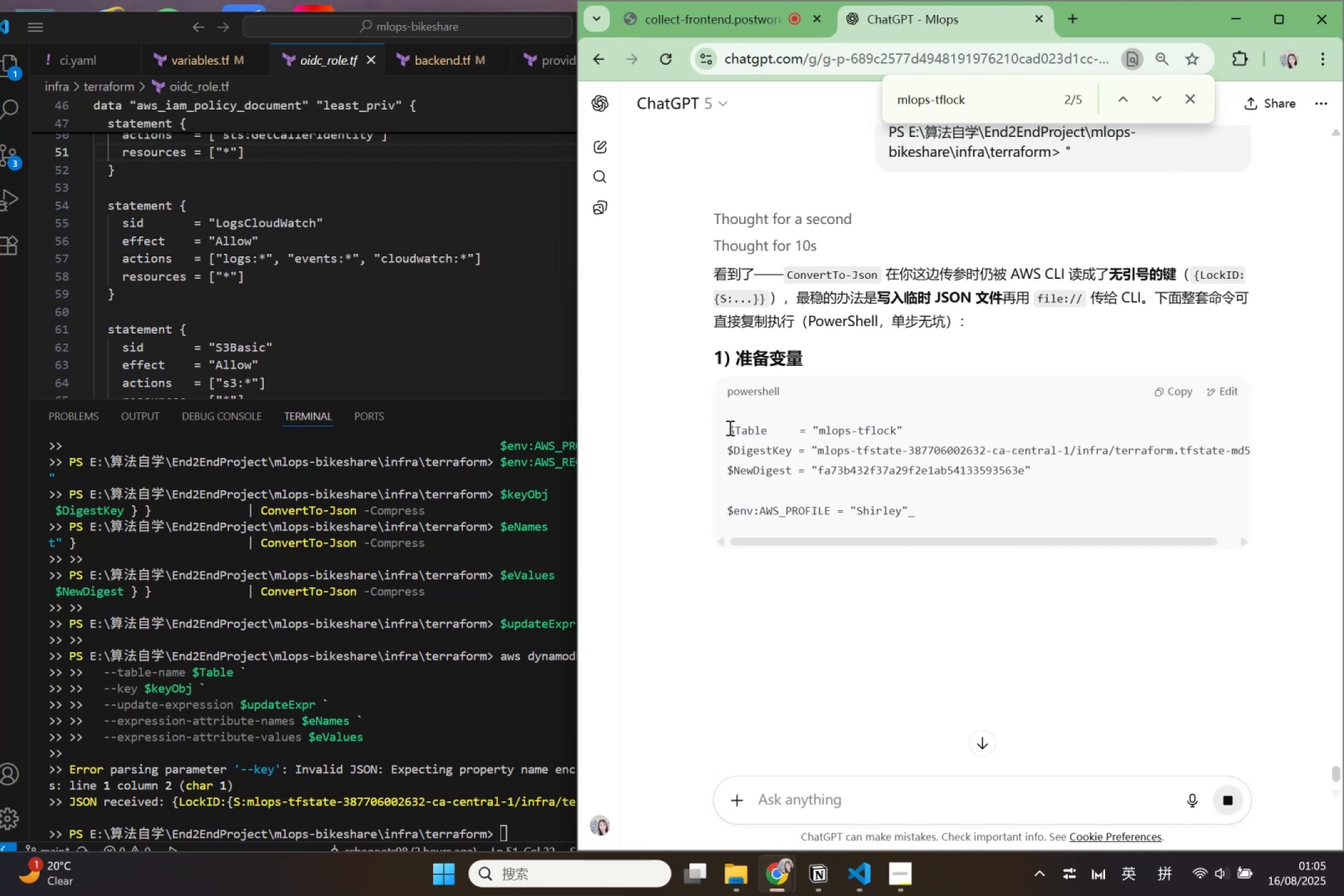 
wait(11.47)
 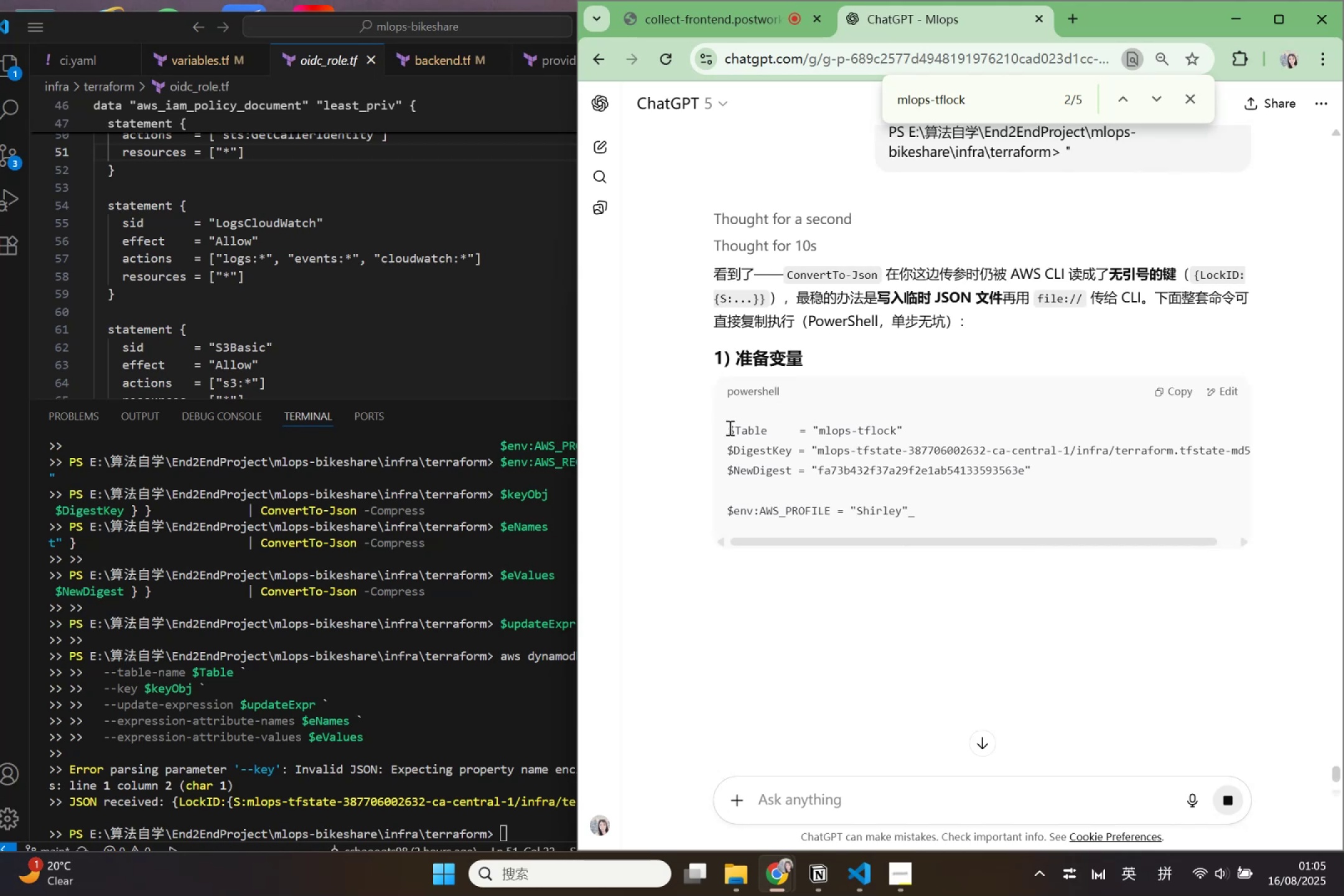 
scroll: coordinate [870, 501], scroll_direction: down, amount: 2.0
 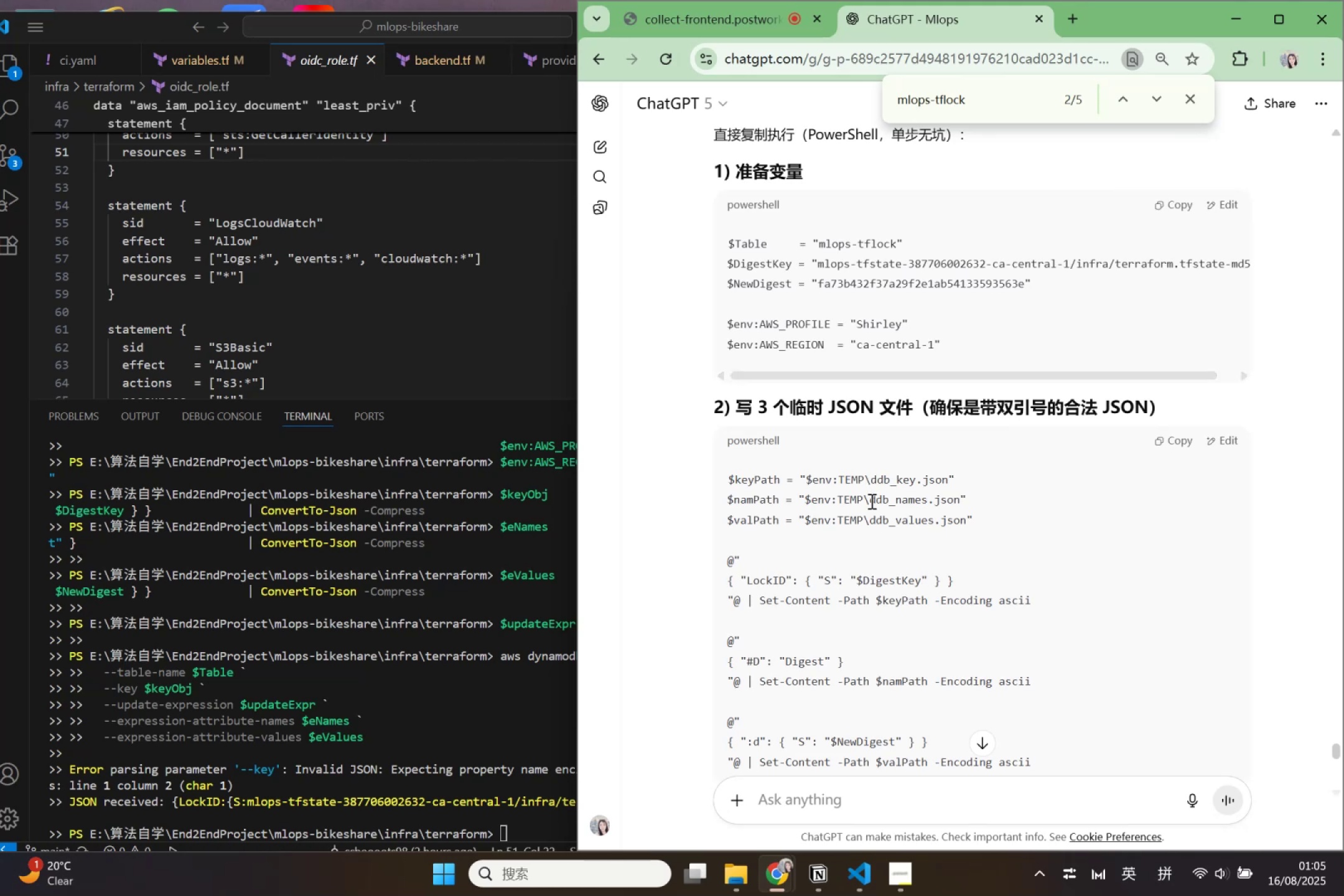 
wait(5.91)
 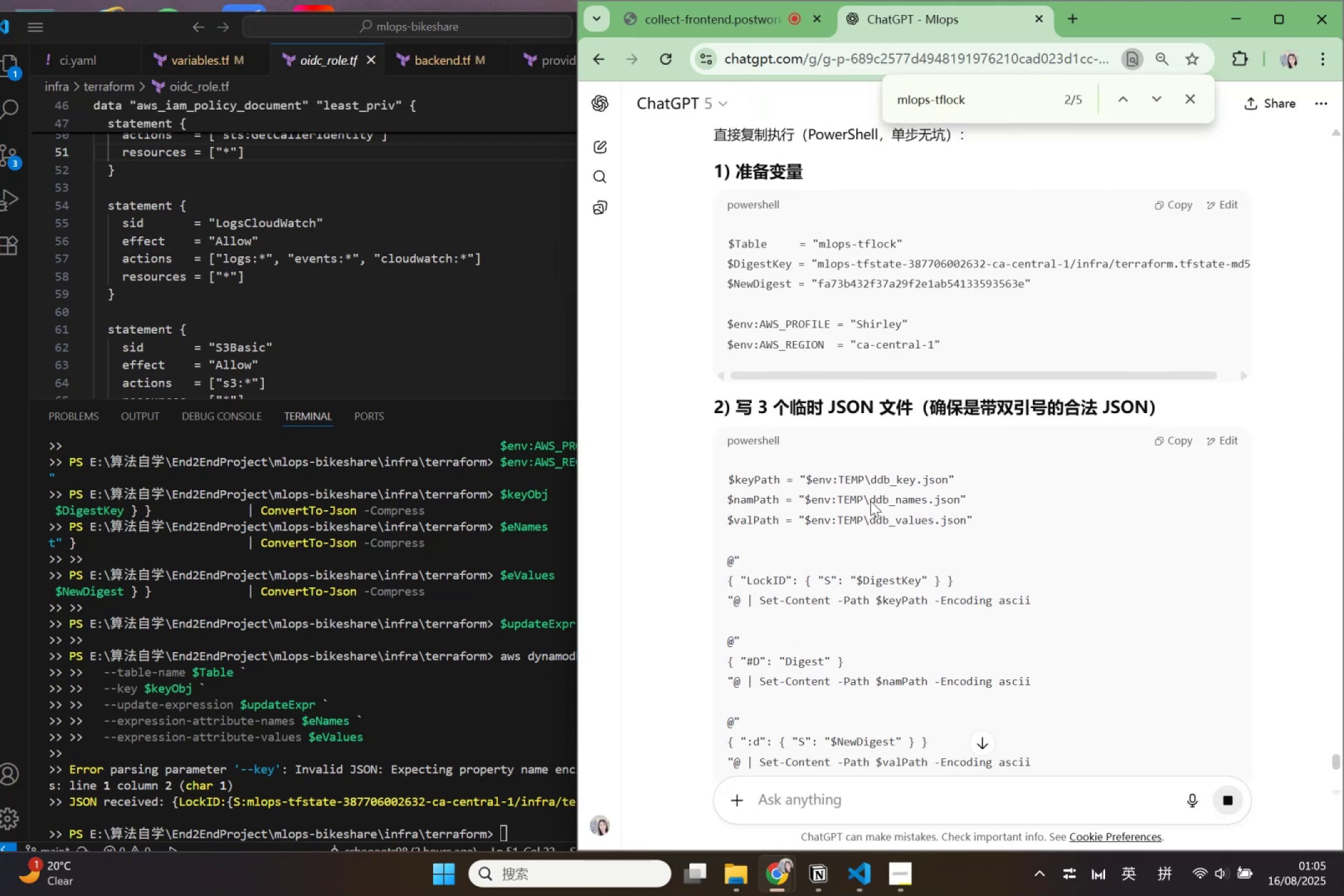 
scroll: coordinate [870, 501], scroll_direction: down, amount: 2.0
 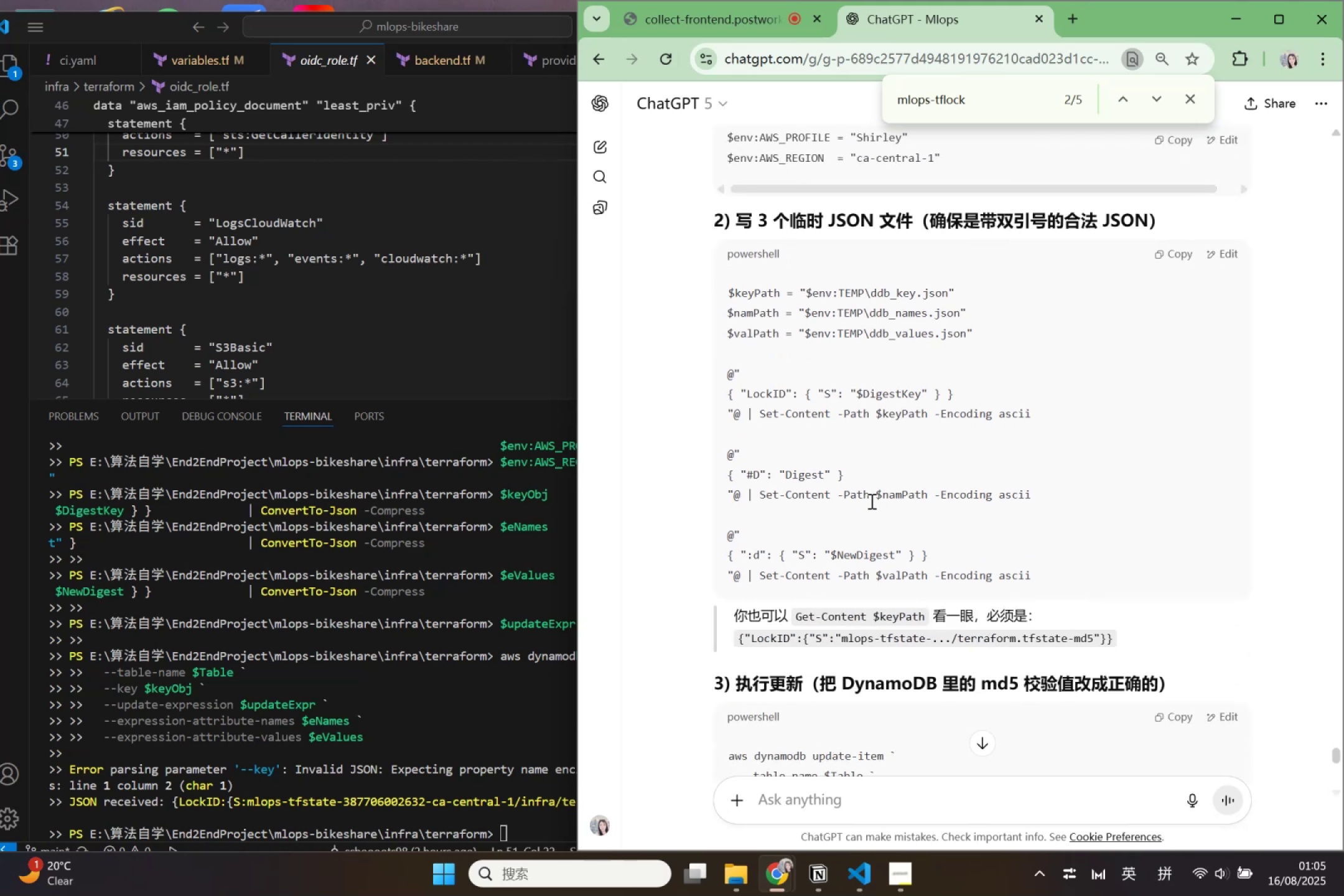 
scroll: coordinate [870, 501], scroll_direction: up, amount: 3.0
 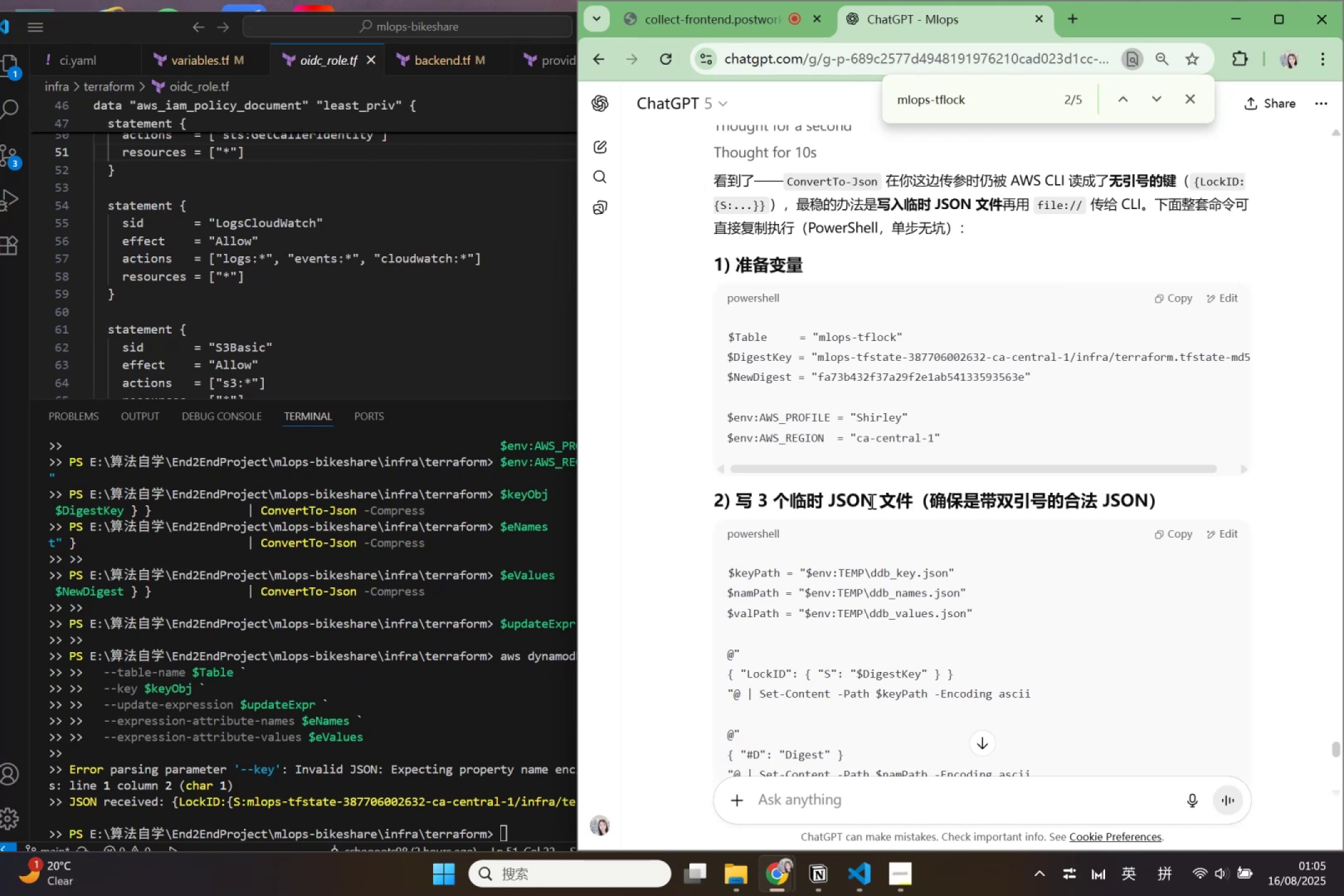 
scroll: coordinate [870, 501], scroll_direction: down, amount: 5.0
 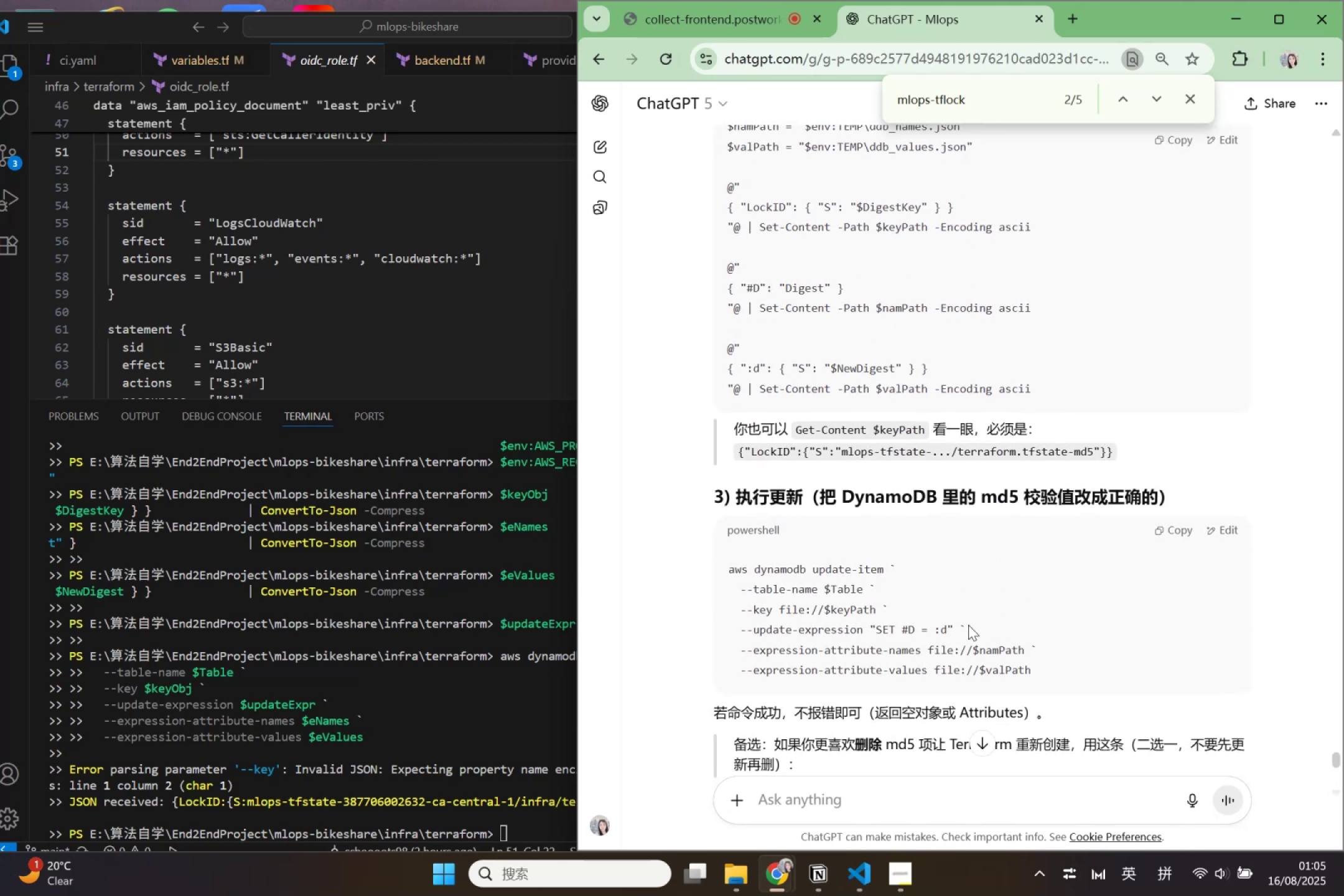 
wait(6.16)
 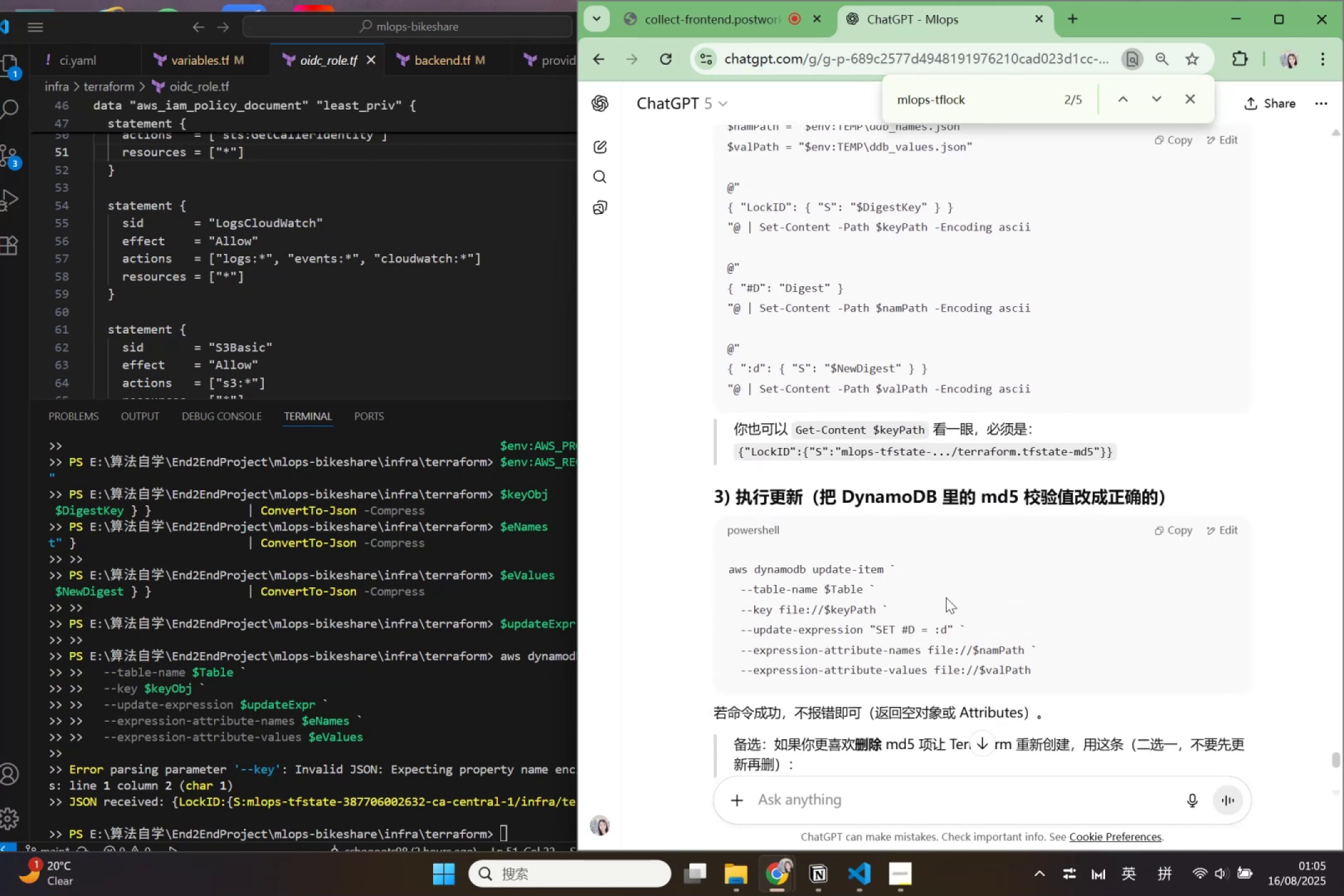 
scroll: coordinate [968, 625], scroll_direction: down, amount: 2.0
 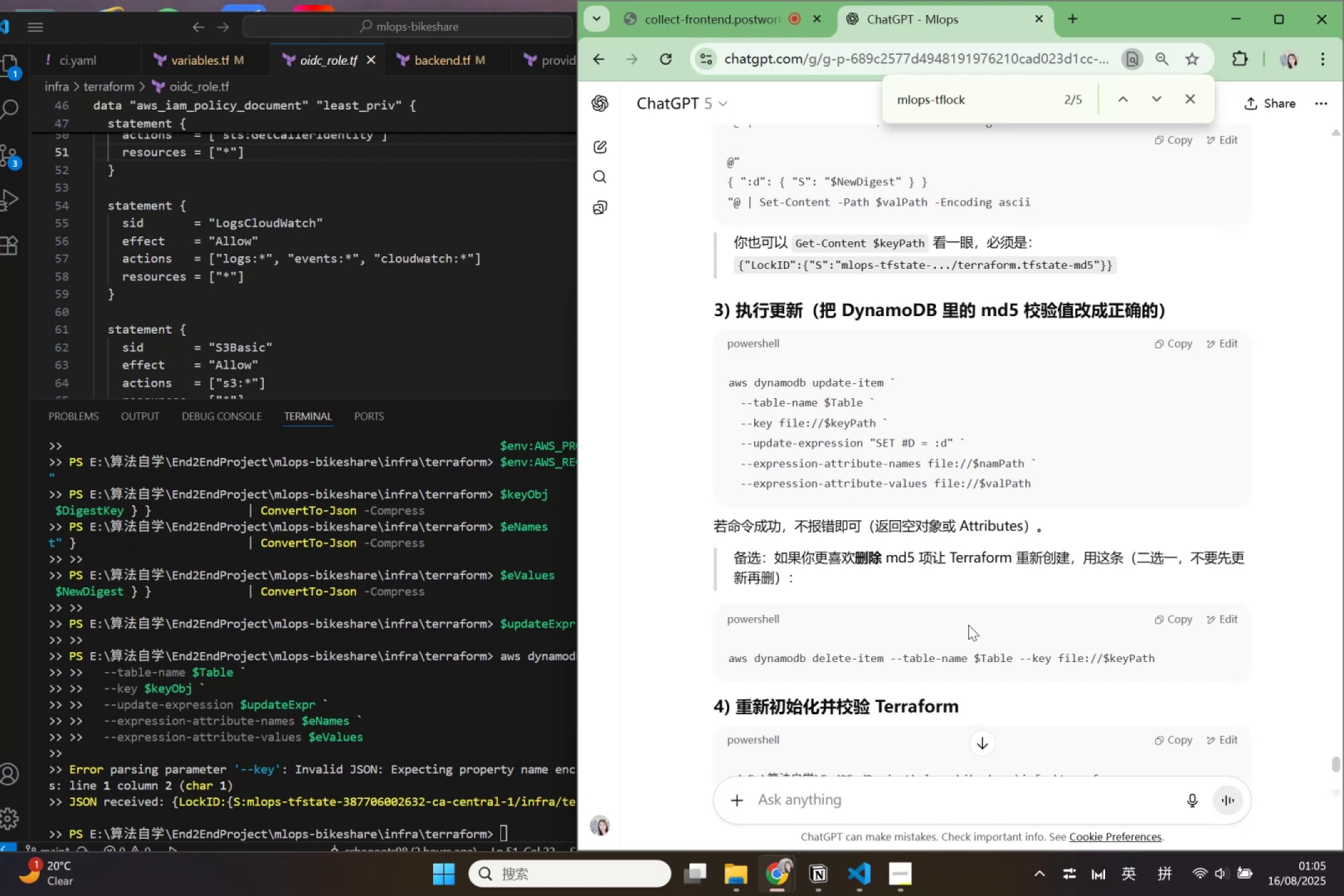 
wait(10.35)
 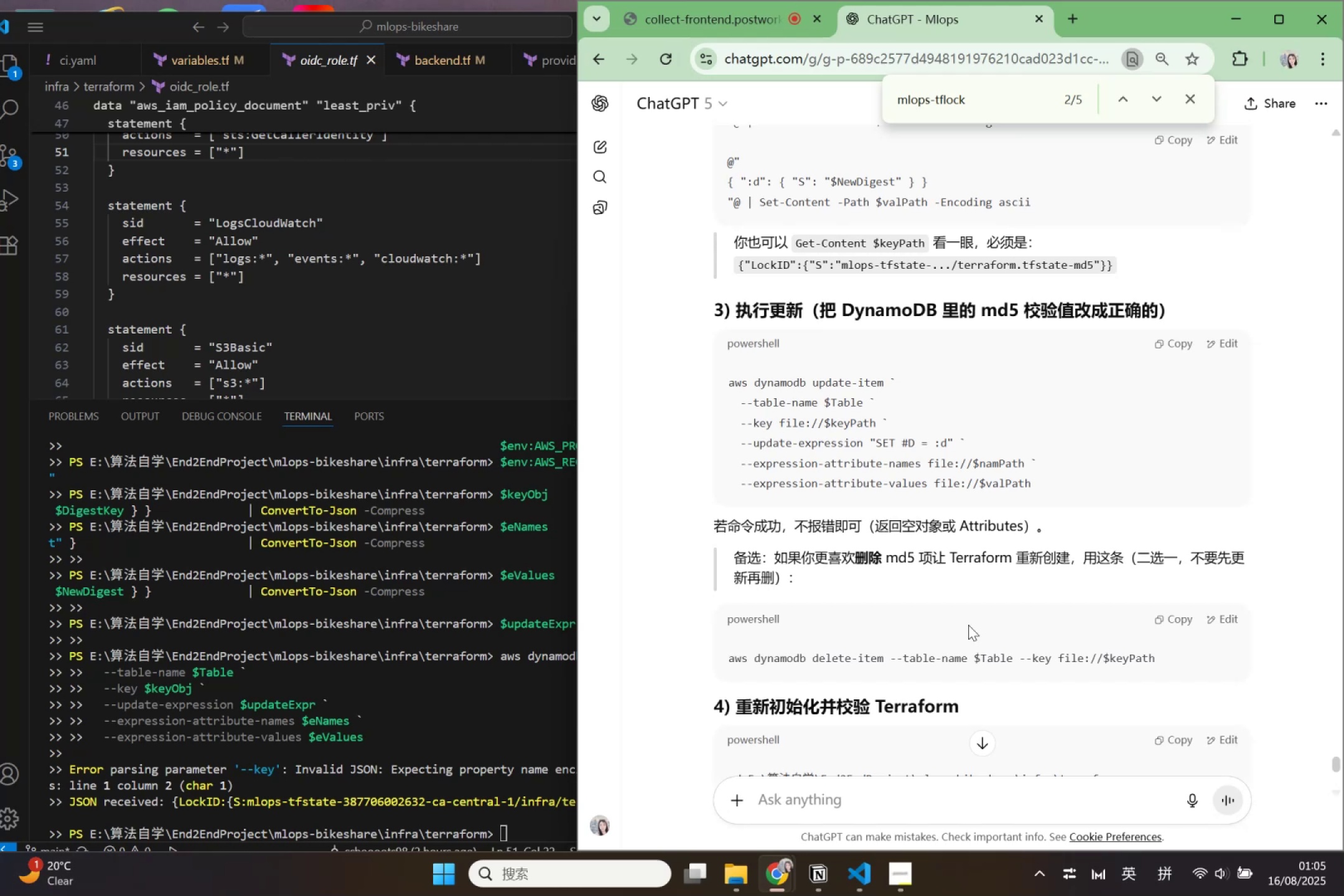 
double_click([1086, 658])
 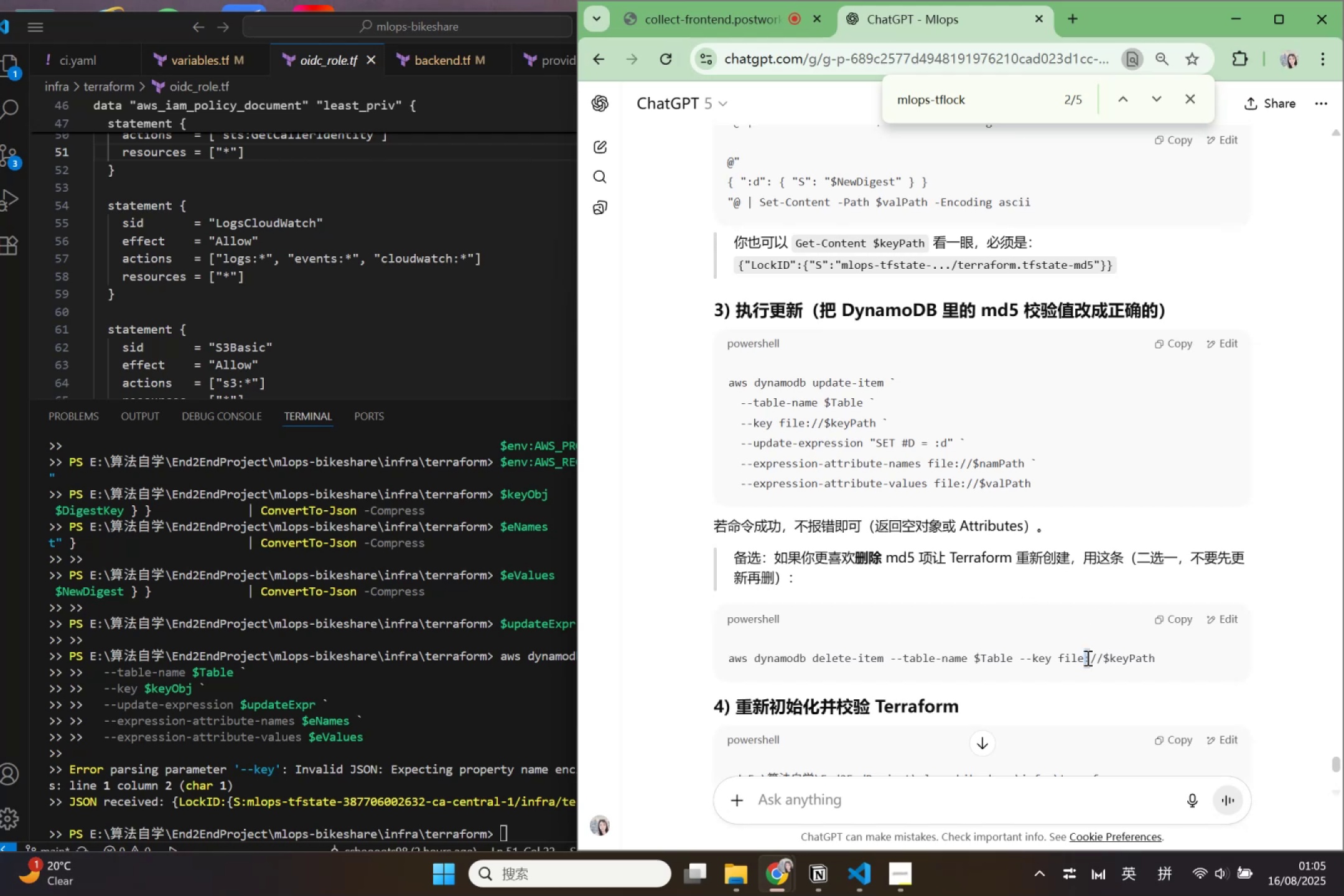 
triple_click([1086, 658])
 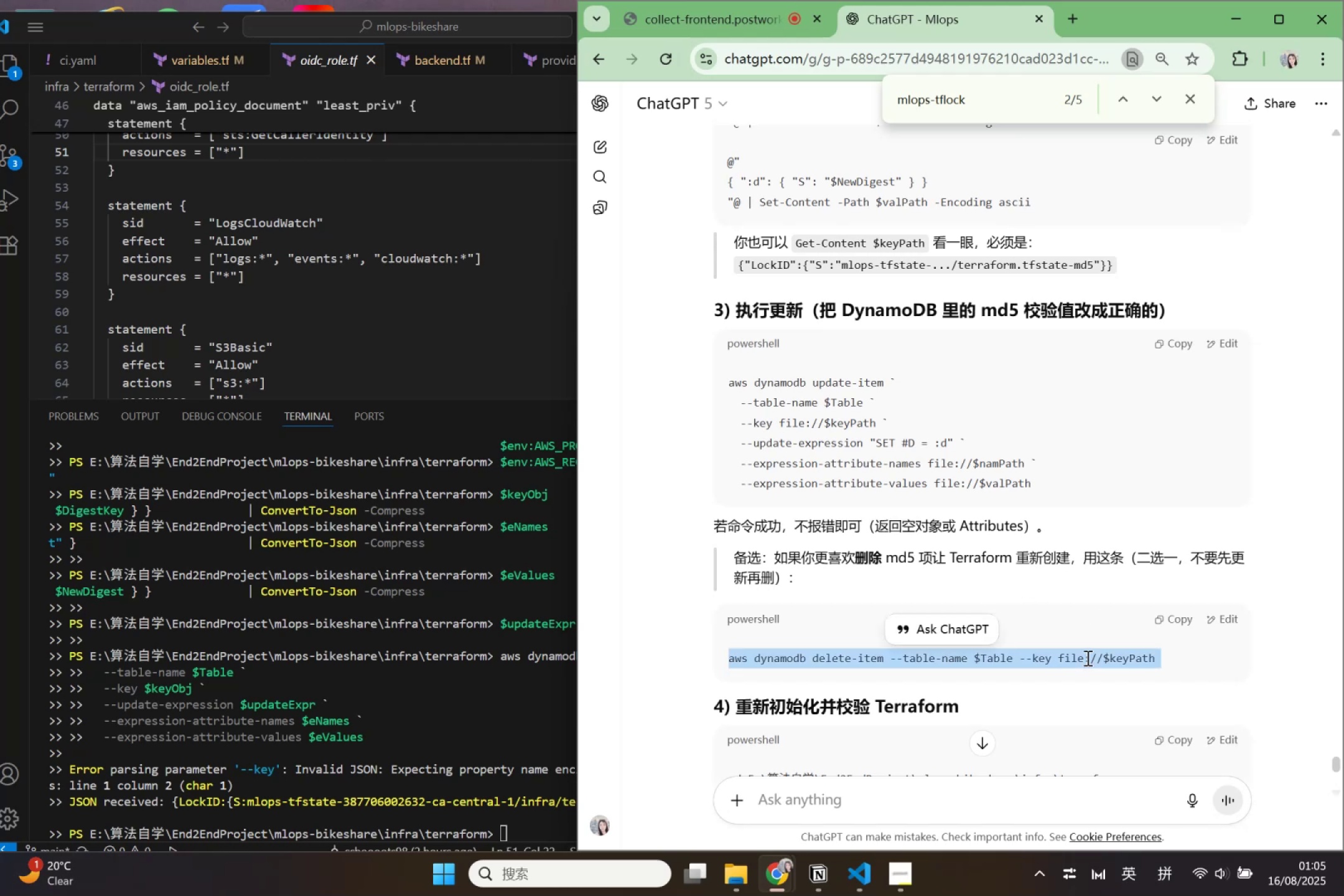 
key(Control+C)
 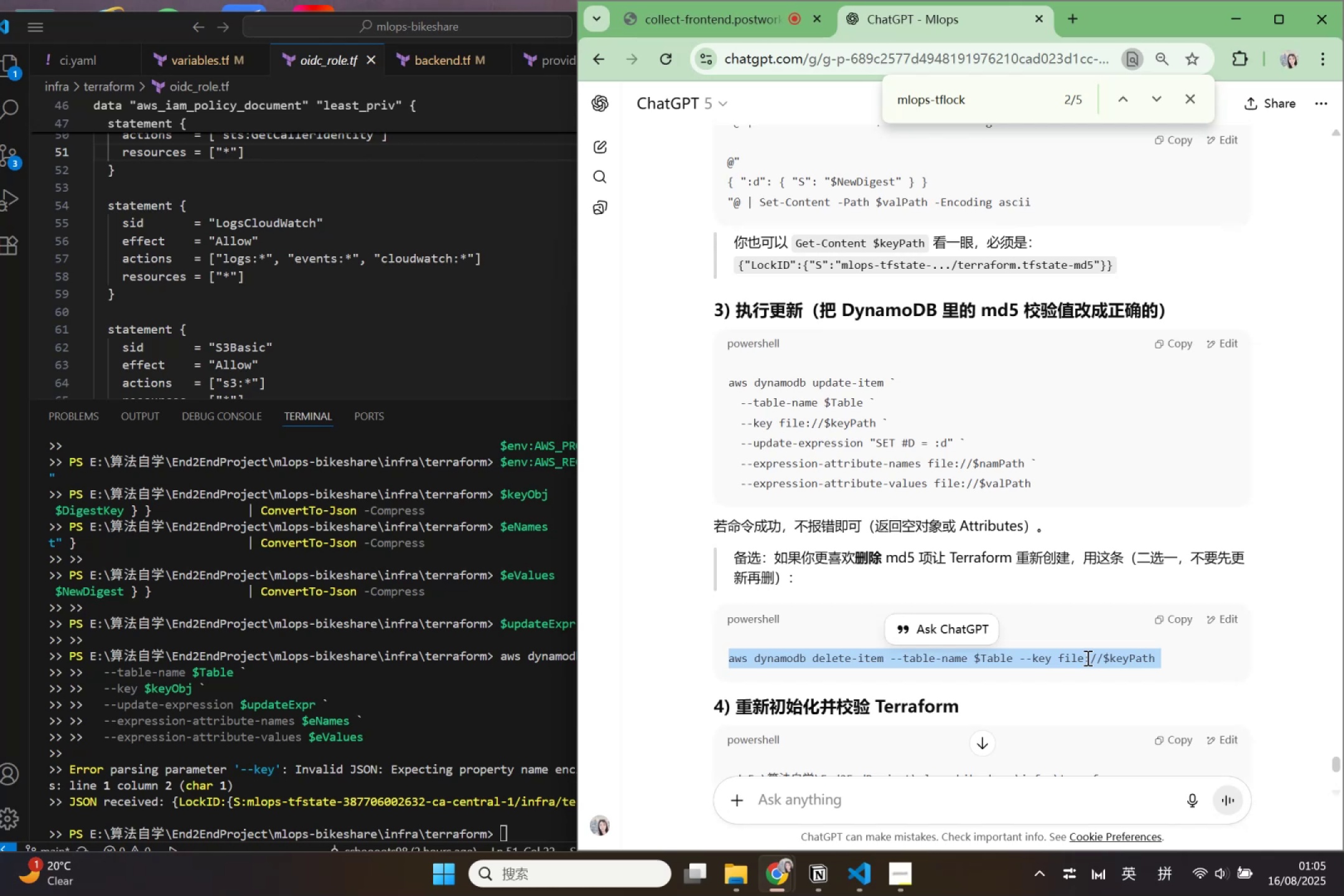 
scroll: coordinate [1086, 658], scroll_direction: down, amount: 2.0
 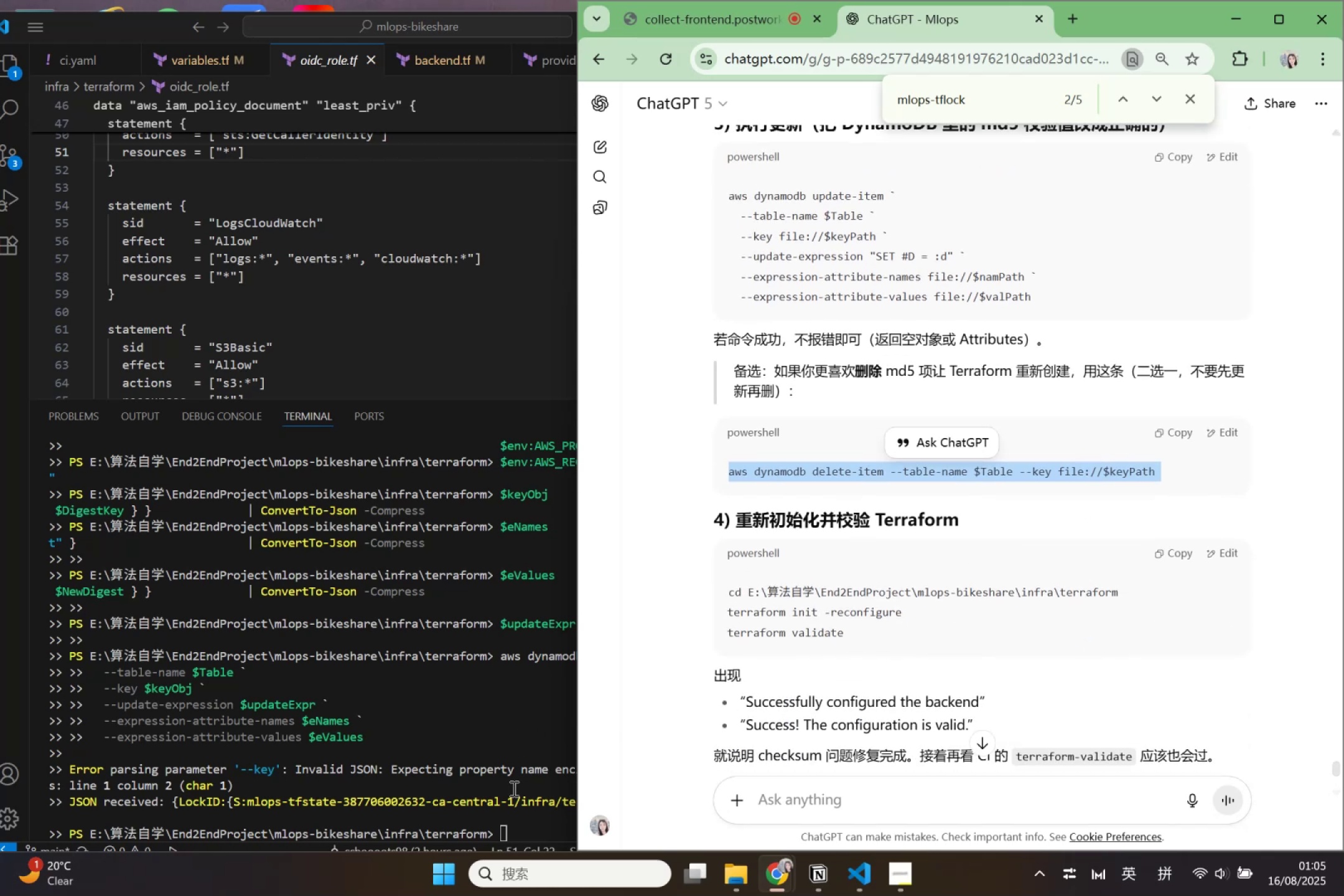 
left_click([525, 832])
 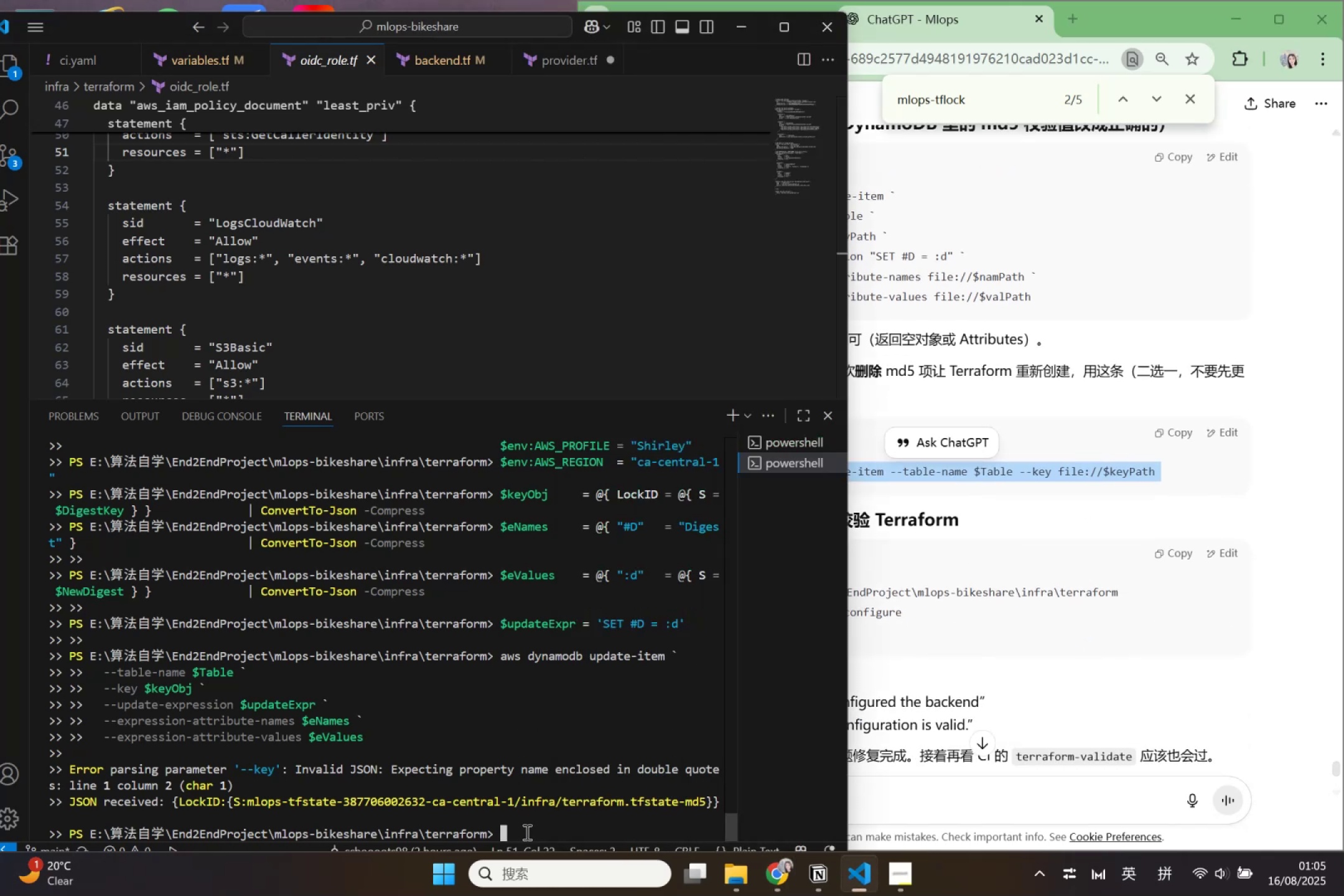 
key(Control+V)
 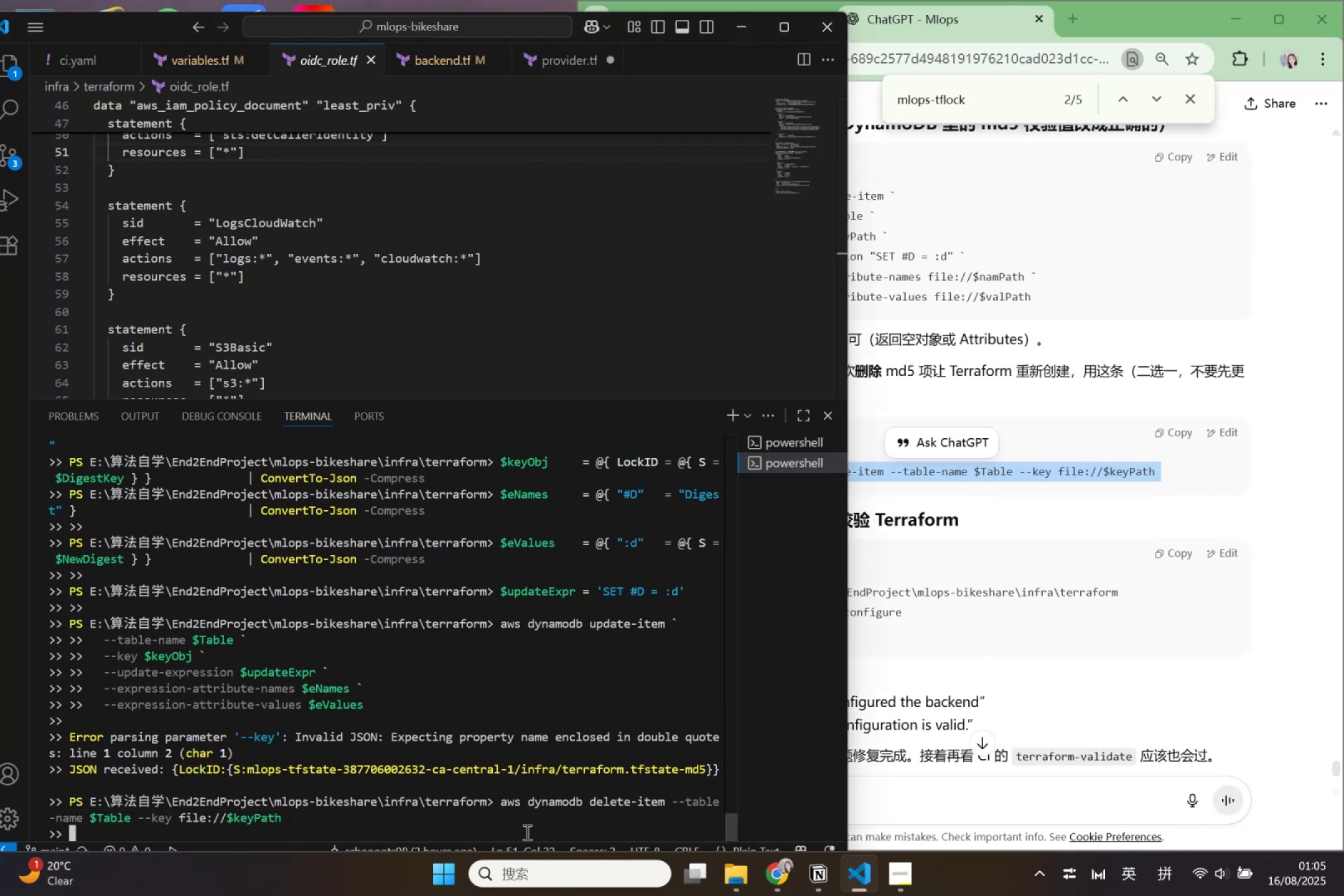 
key(Enter)
 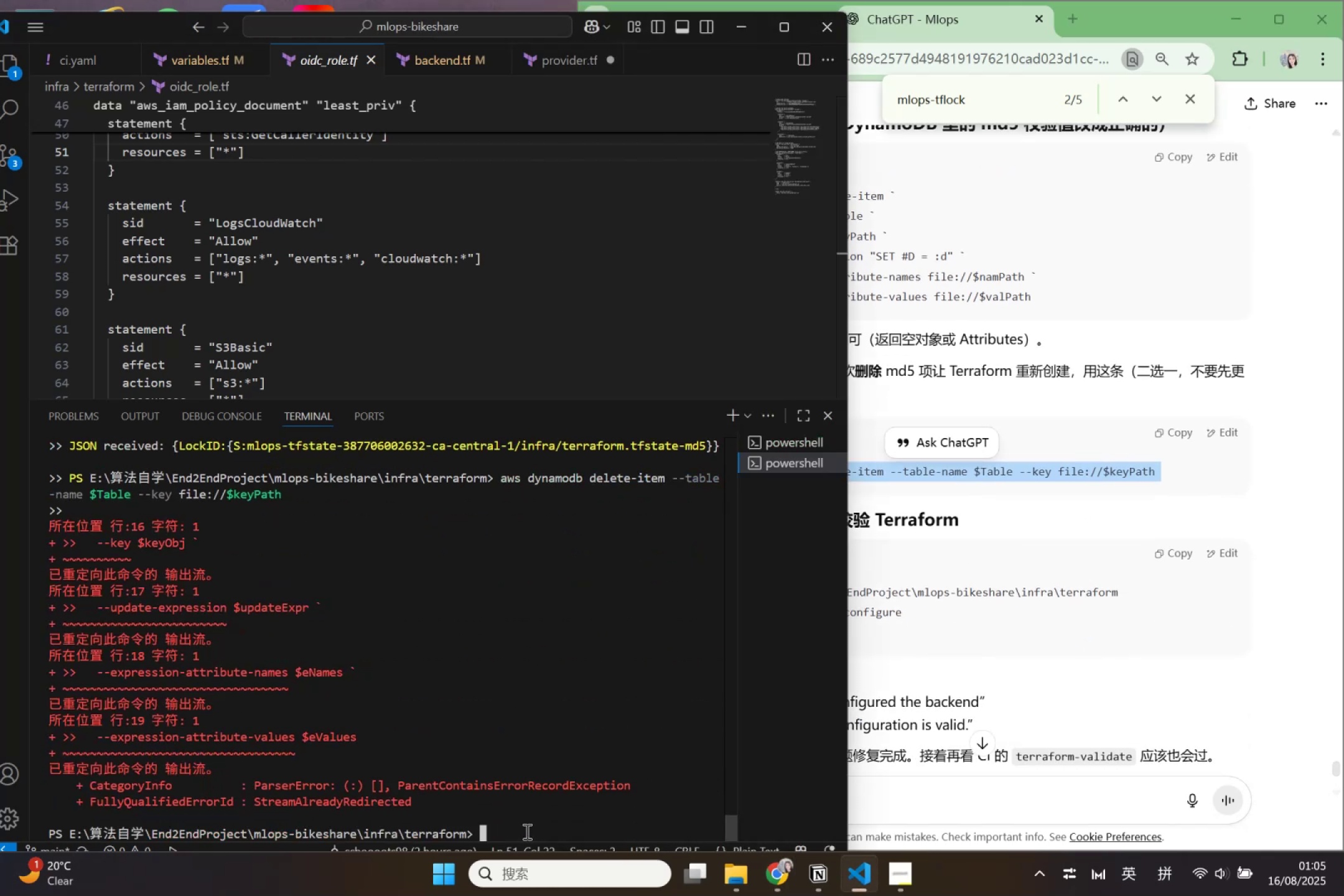 
key(Control+V)
 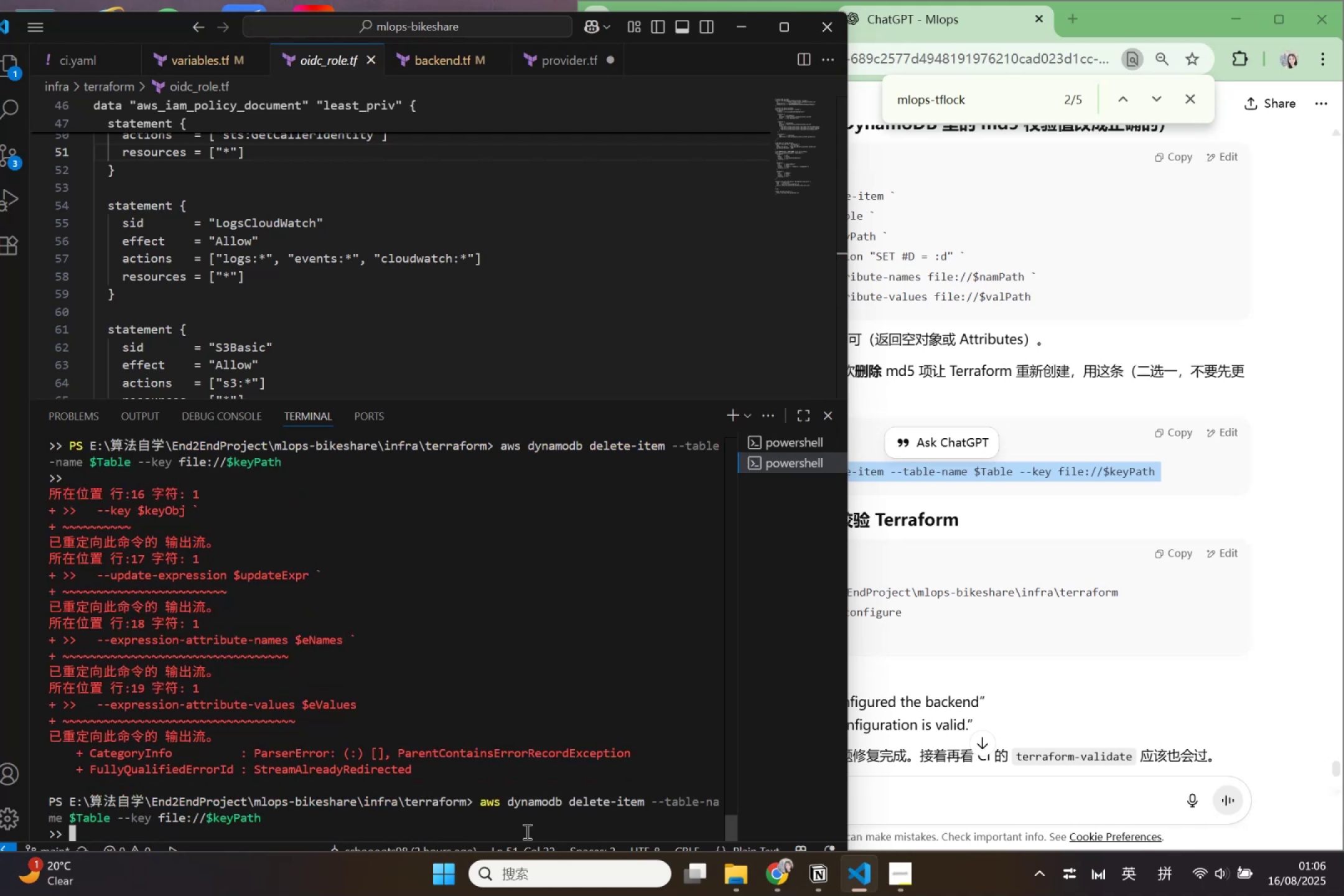 
key(Enter)
 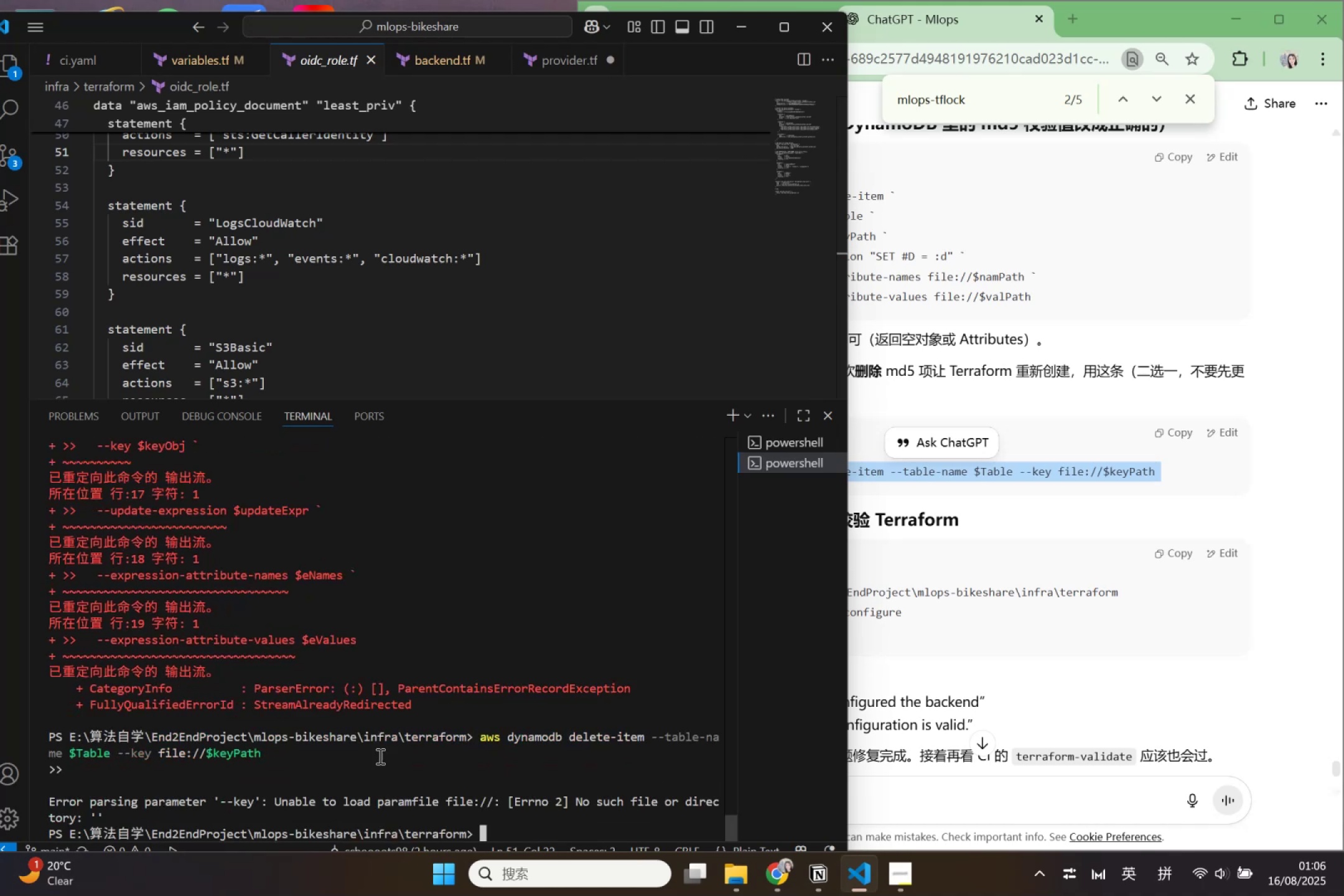 
wait(5.42)
 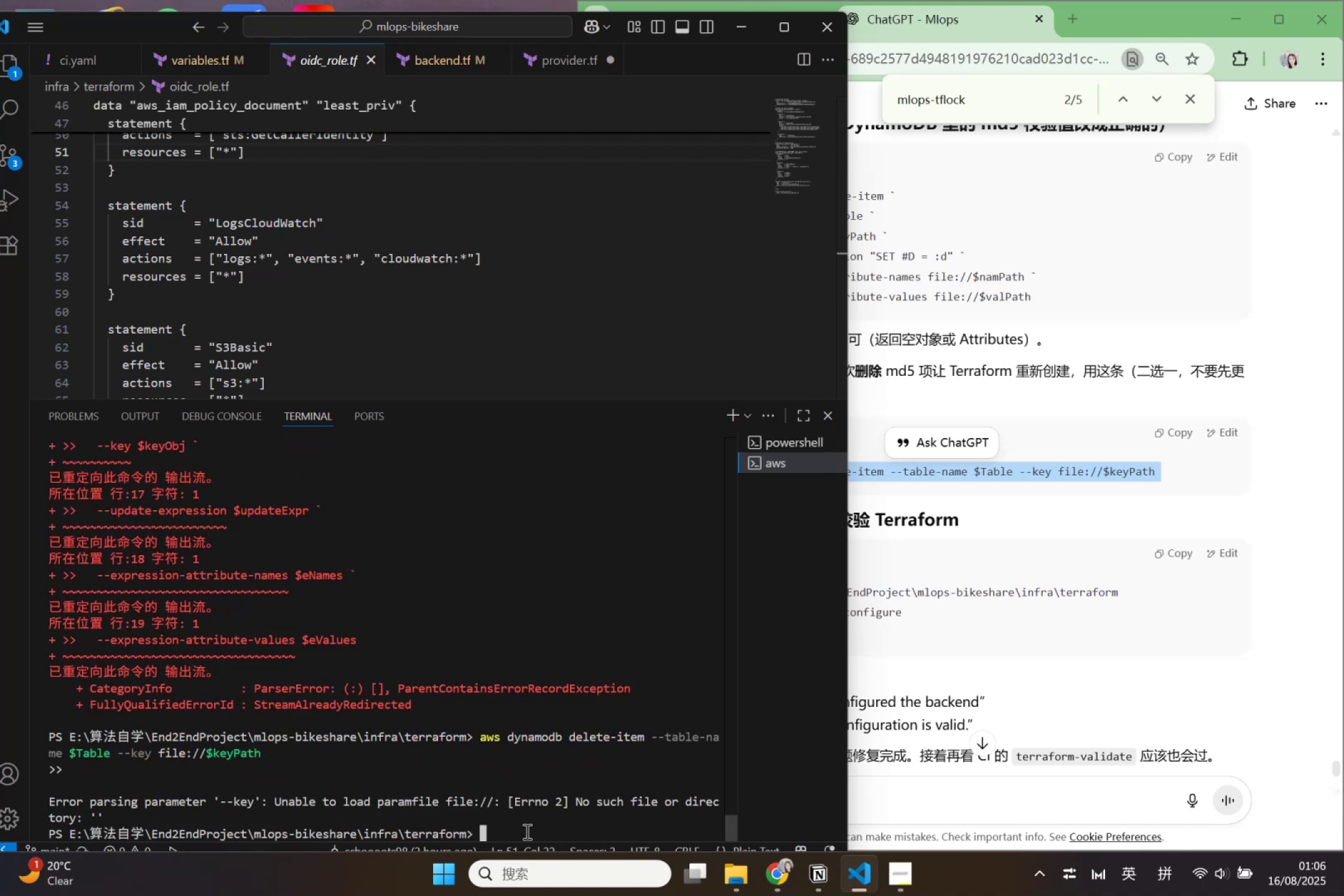 
left_click_drag(start_coordinate=[53, 735], to_coordinate=[533, 828])
 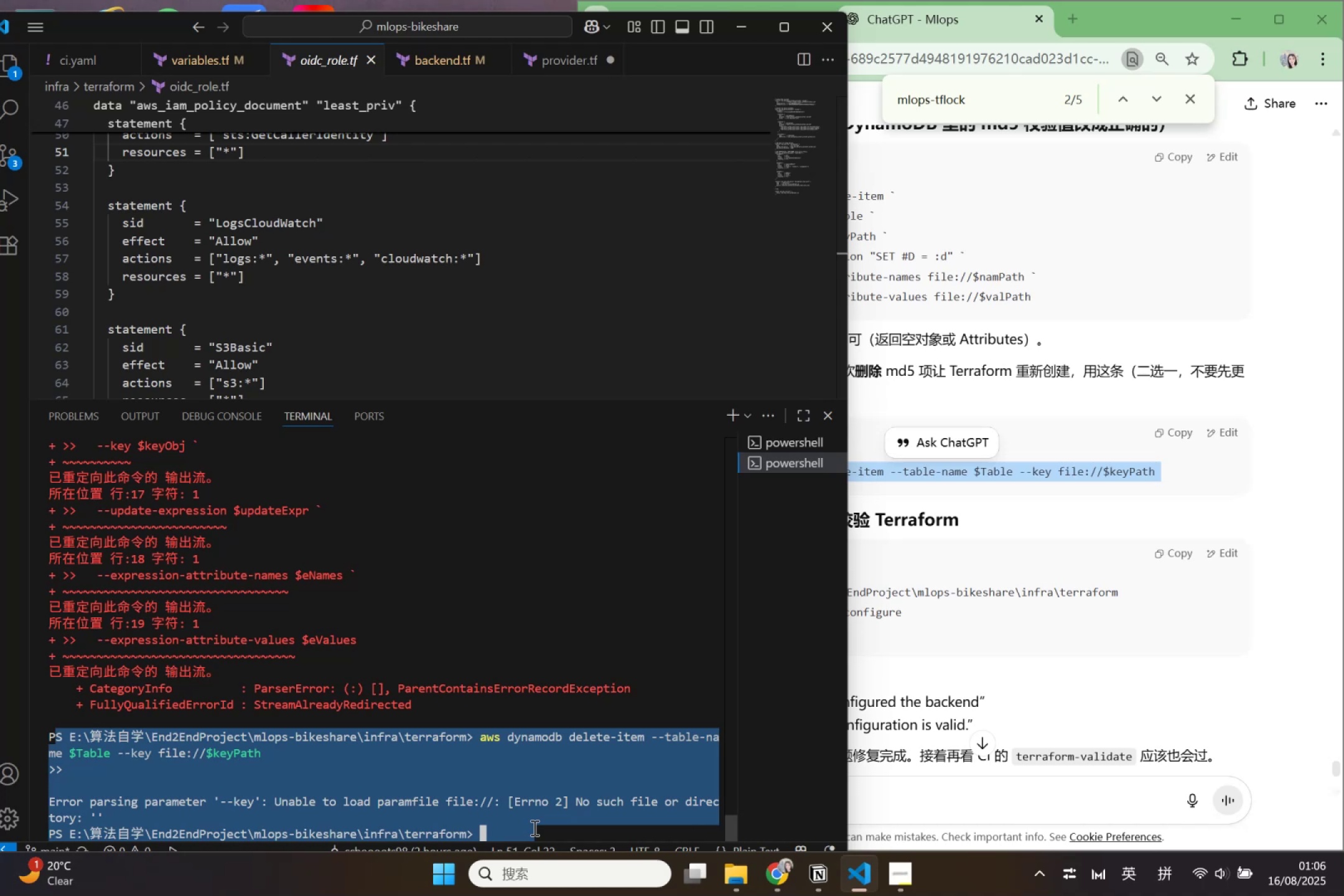 
key(Control+C)
 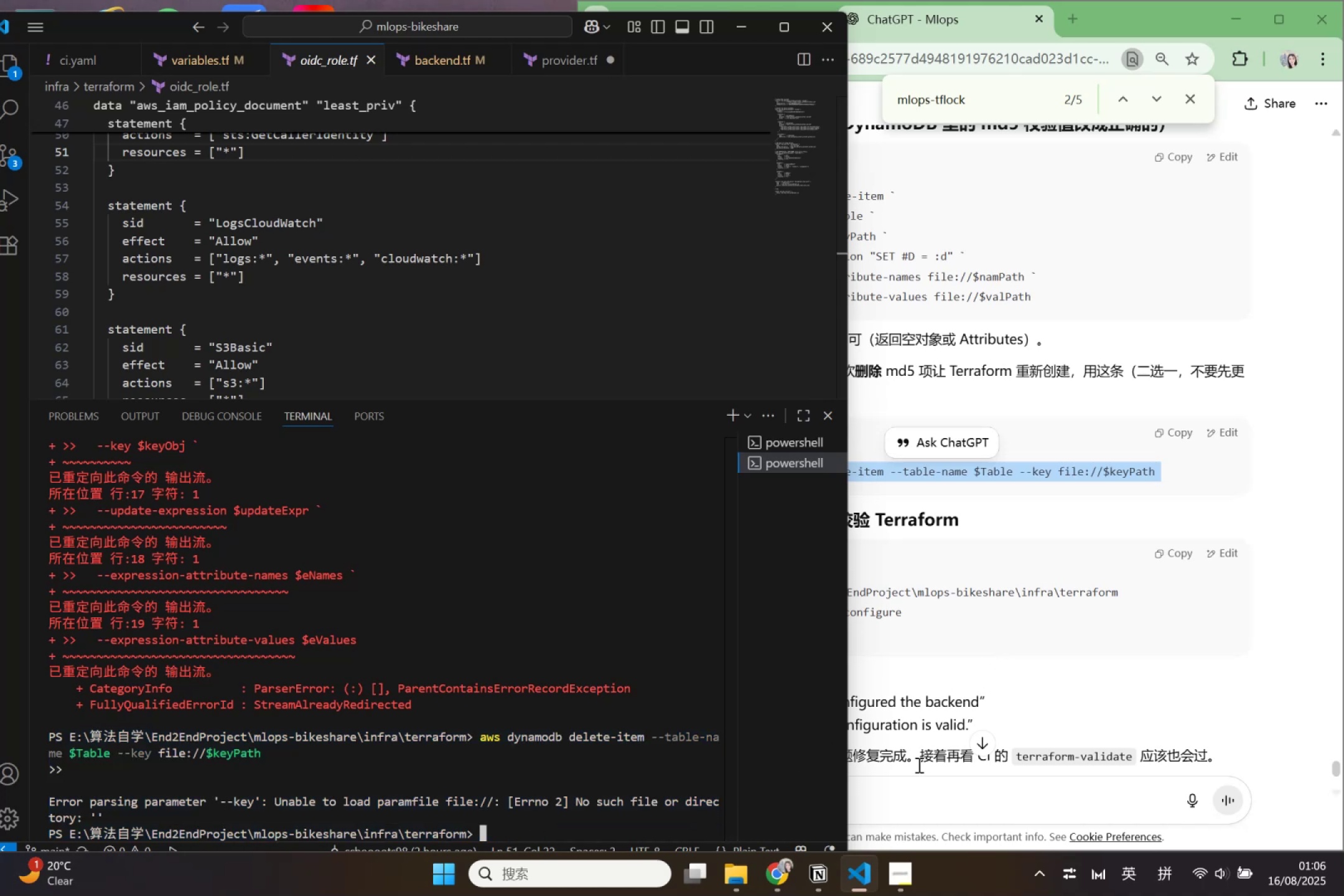 
left_click([932, 822])
 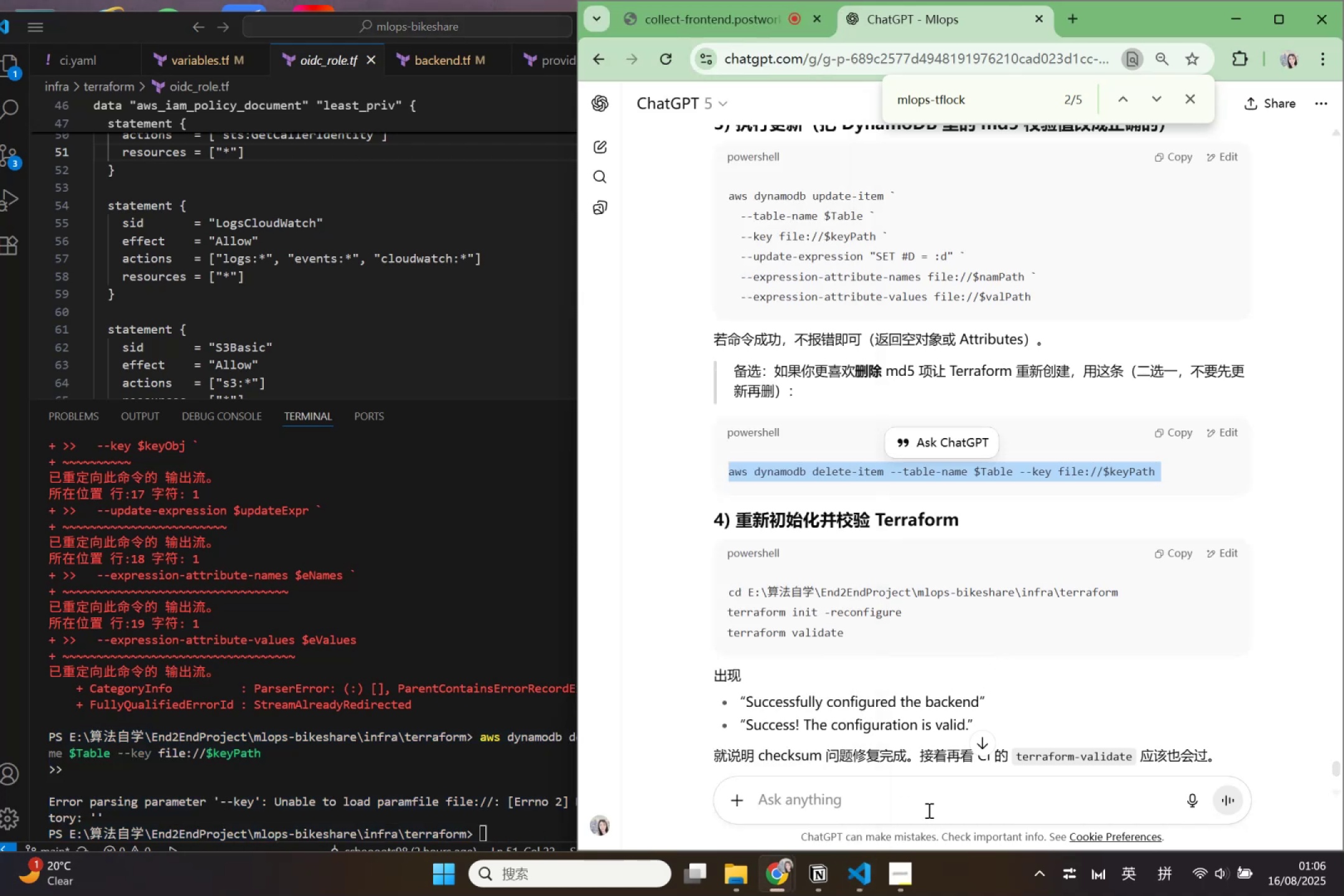 
key(Control+V)
 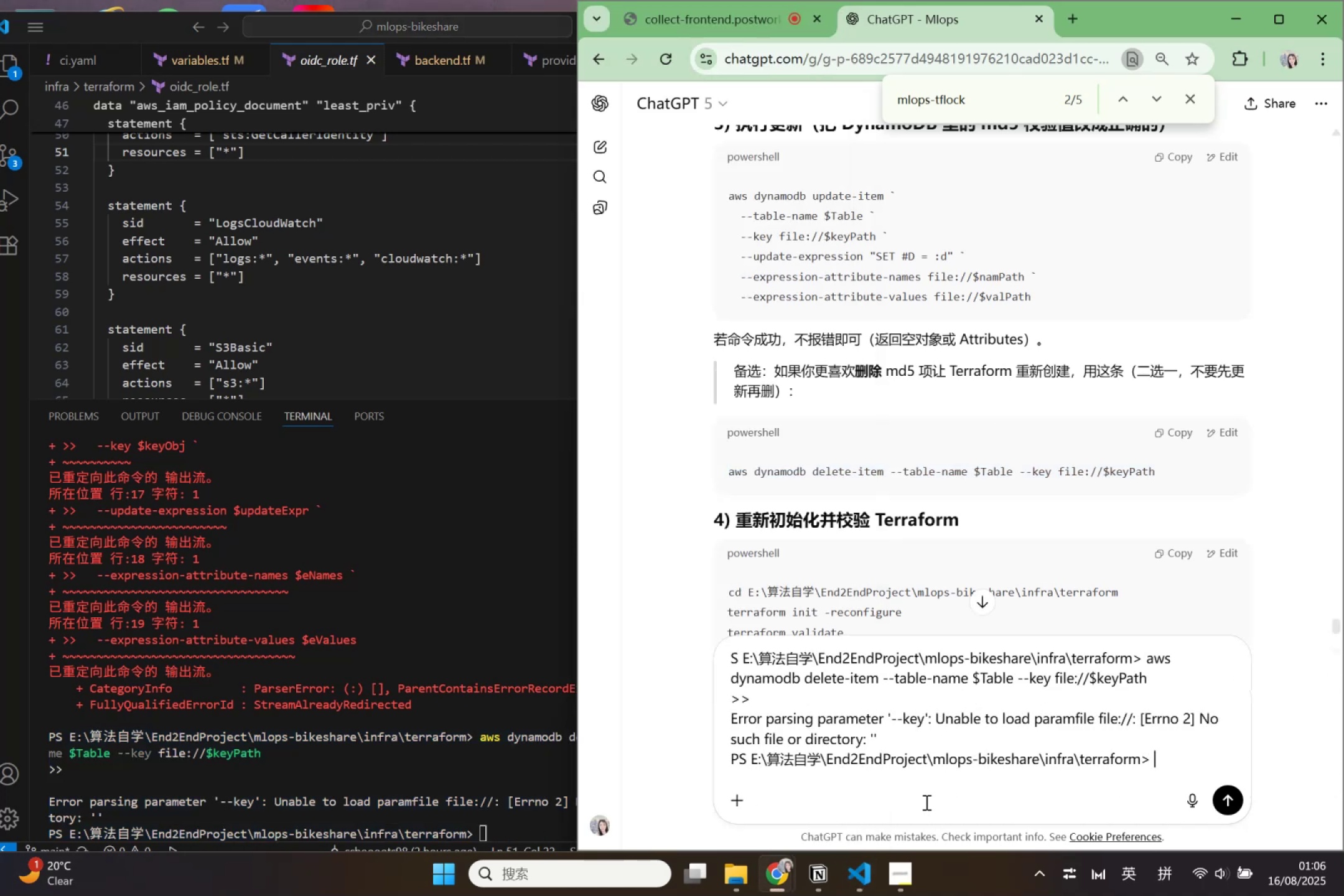 
key(Enter)
 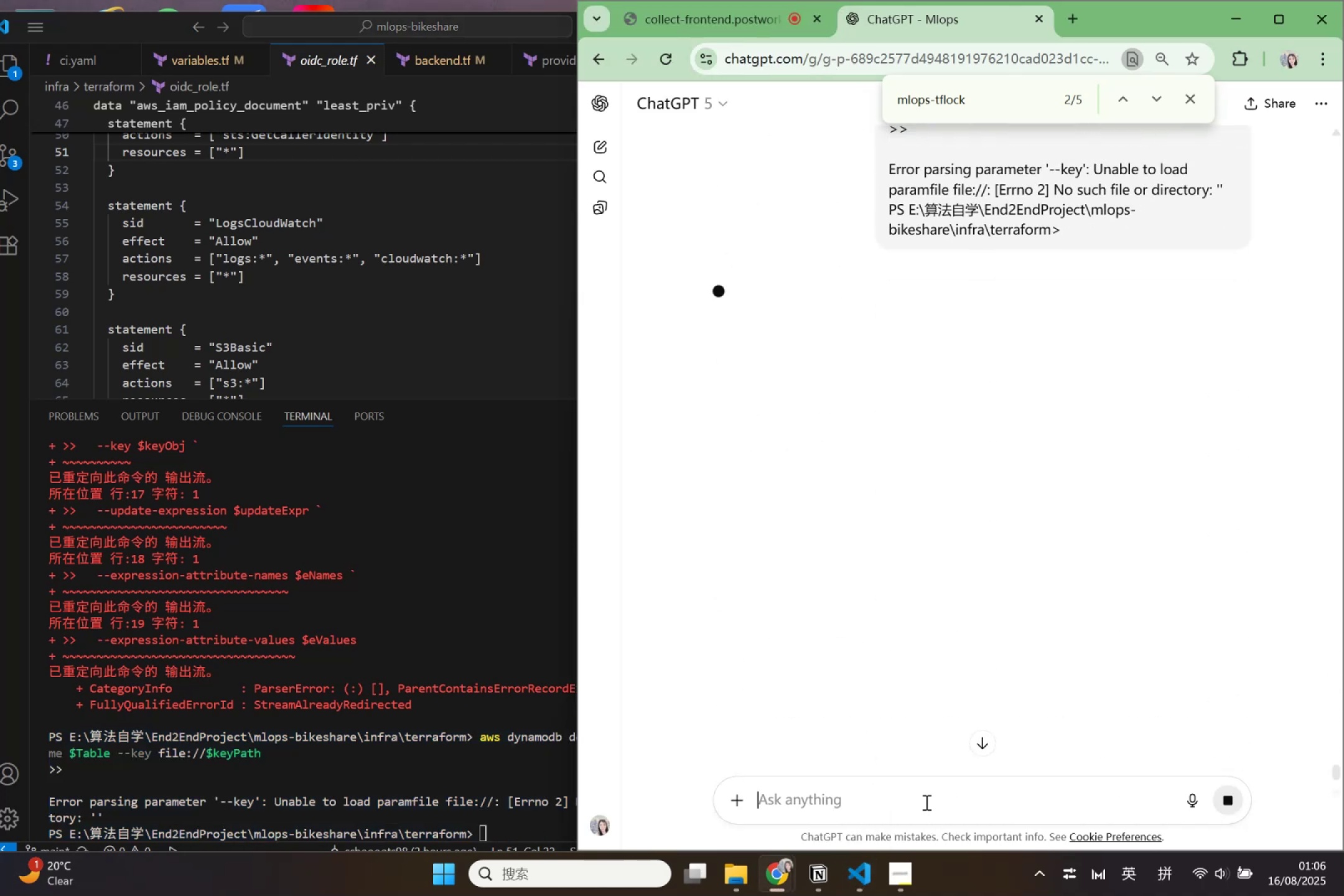 
scroll: coordinate [857, 445], scroll_direction: up, amount: 7.0
 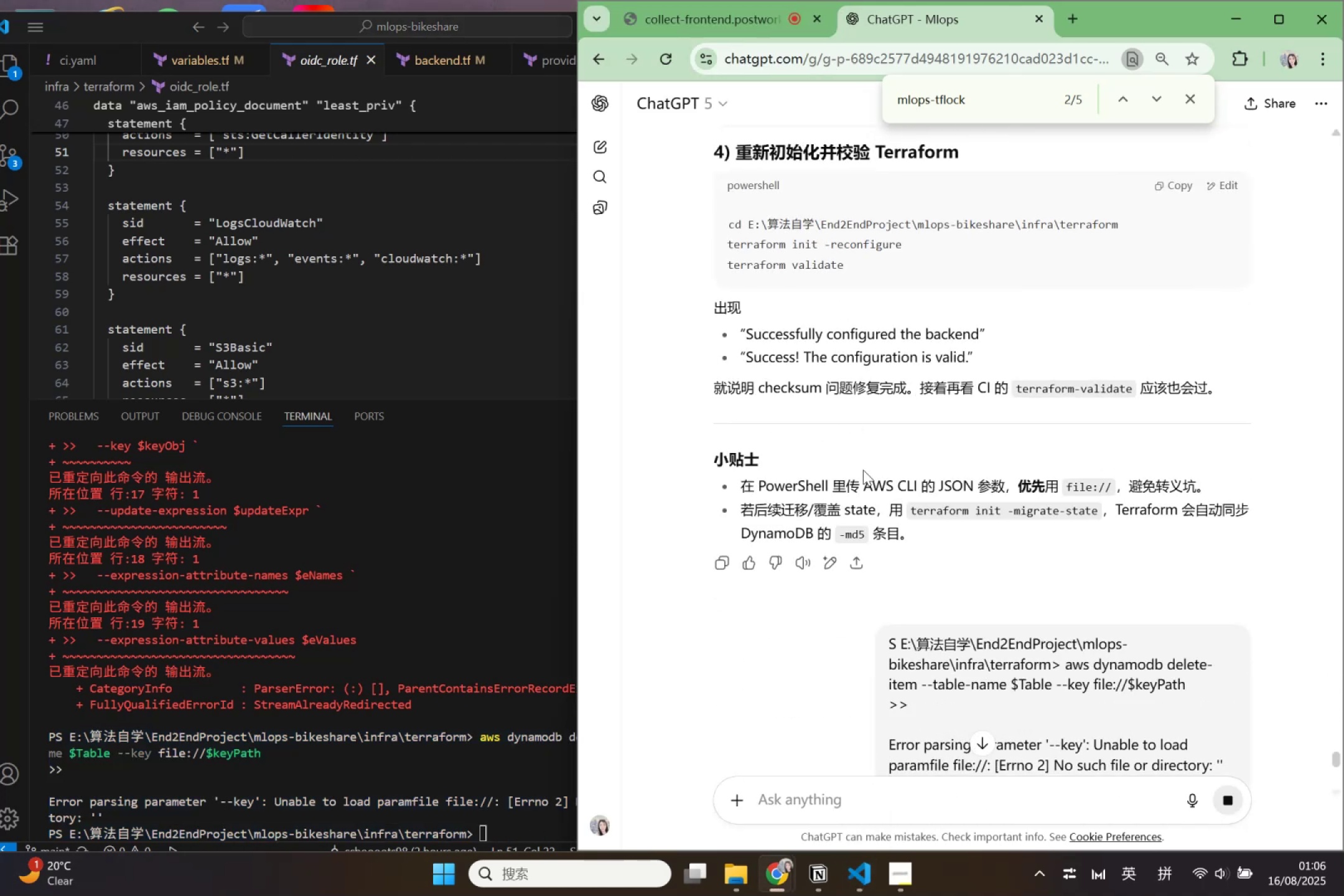 
scroll: coordinate [863, 470], scroll_direction: down, amount: 1.0
 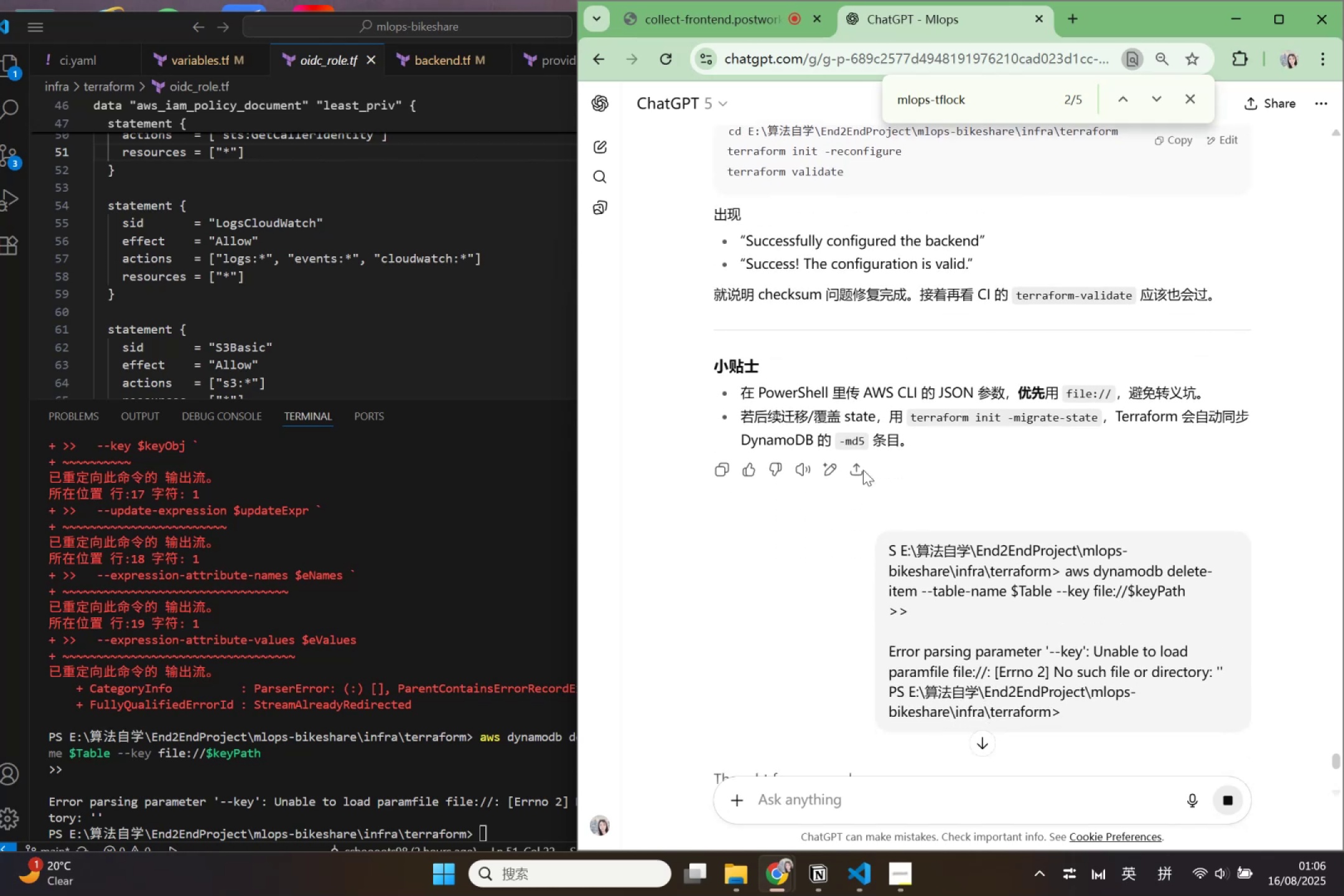 
scroll: coordinate [863, 470], scroll_direction: up, amount: 1.0
 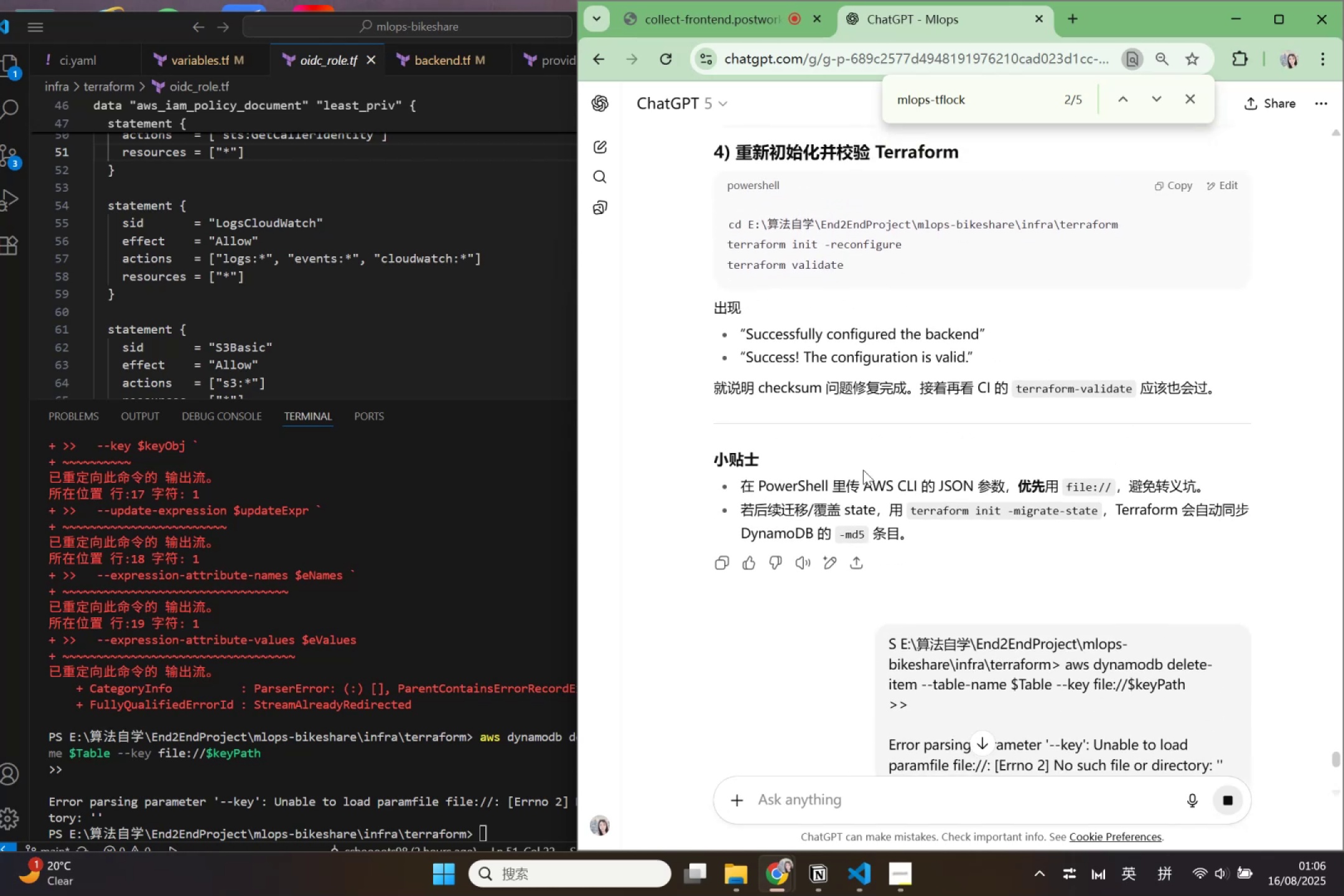 
scroll: coordinate [863, 470], scroll_direction: down, amount: 4.0
 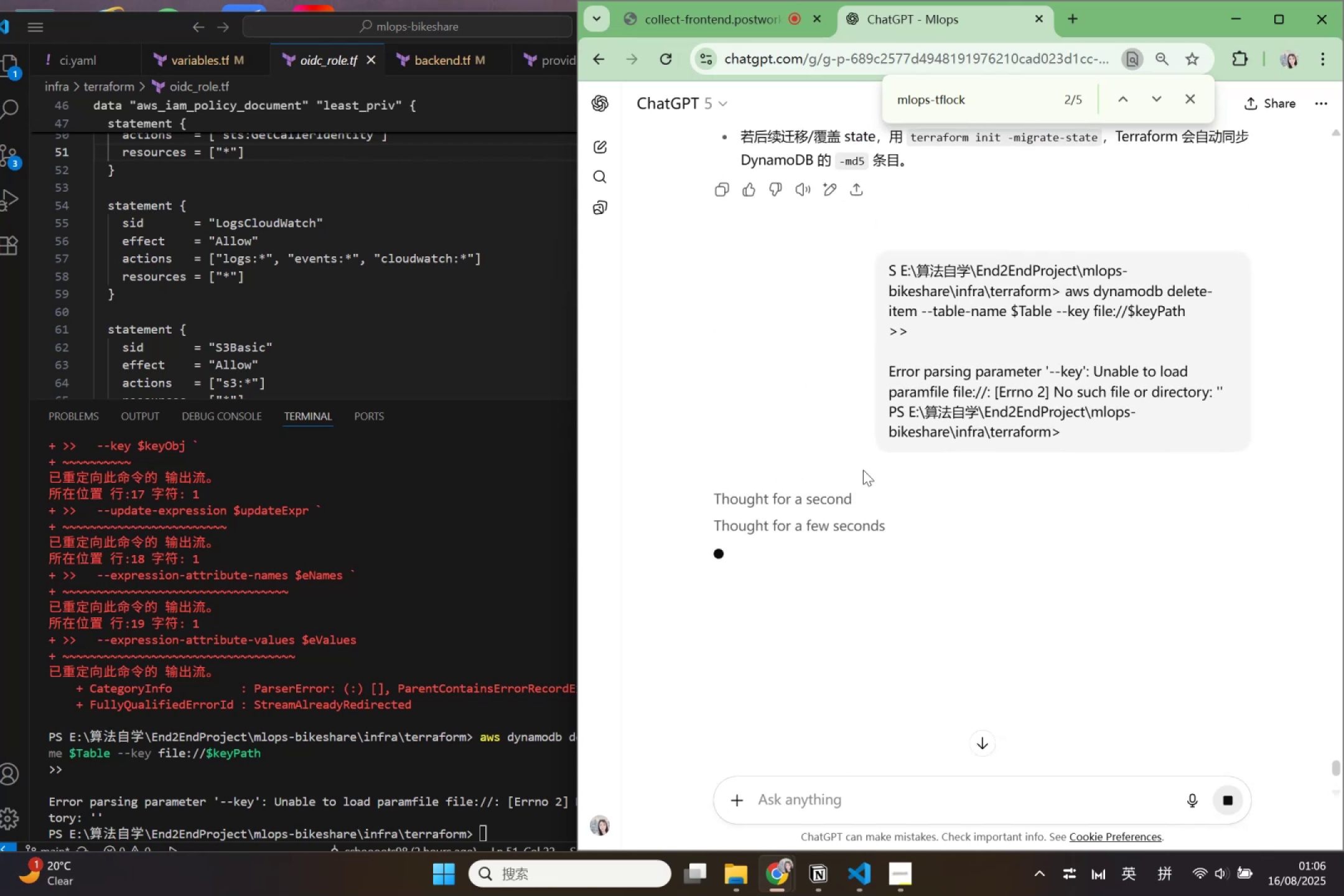 
scroll: coordinate [863, 470], scroll_direction: up, amount: 2.0
 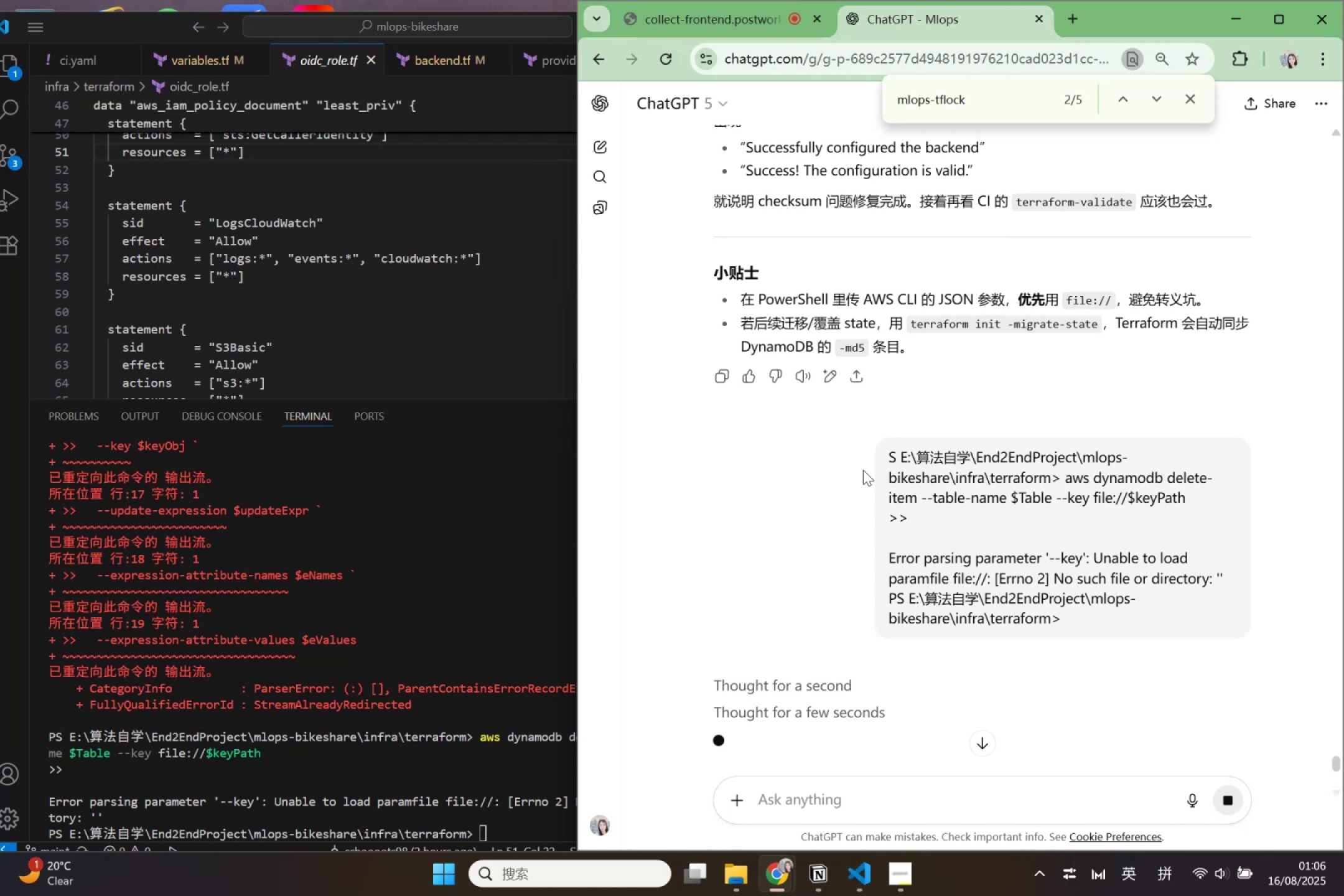 
scroll: coordinate [863, 470], scroll_direction: down, amount: 3.0
 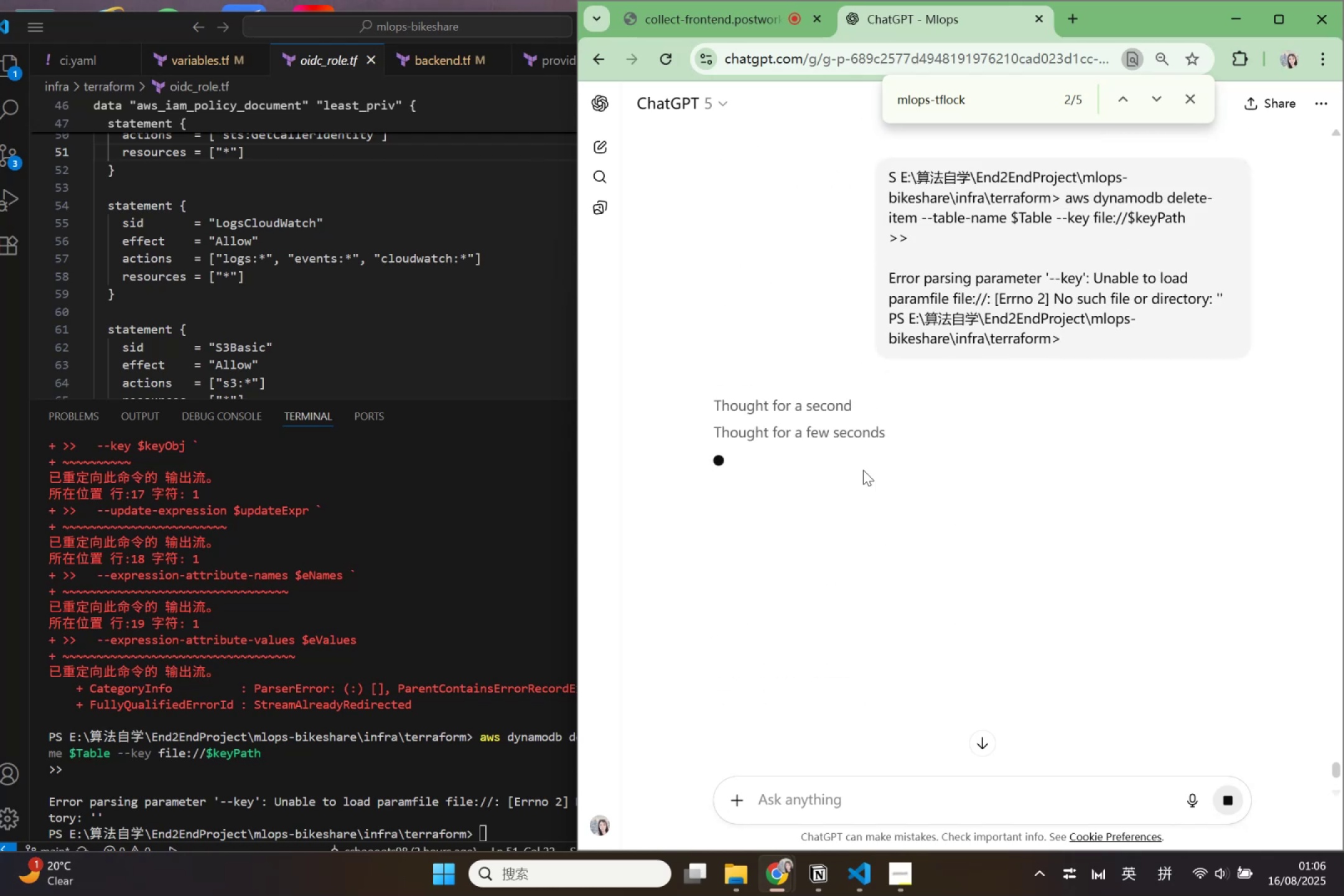 
left_click([525, 821])
 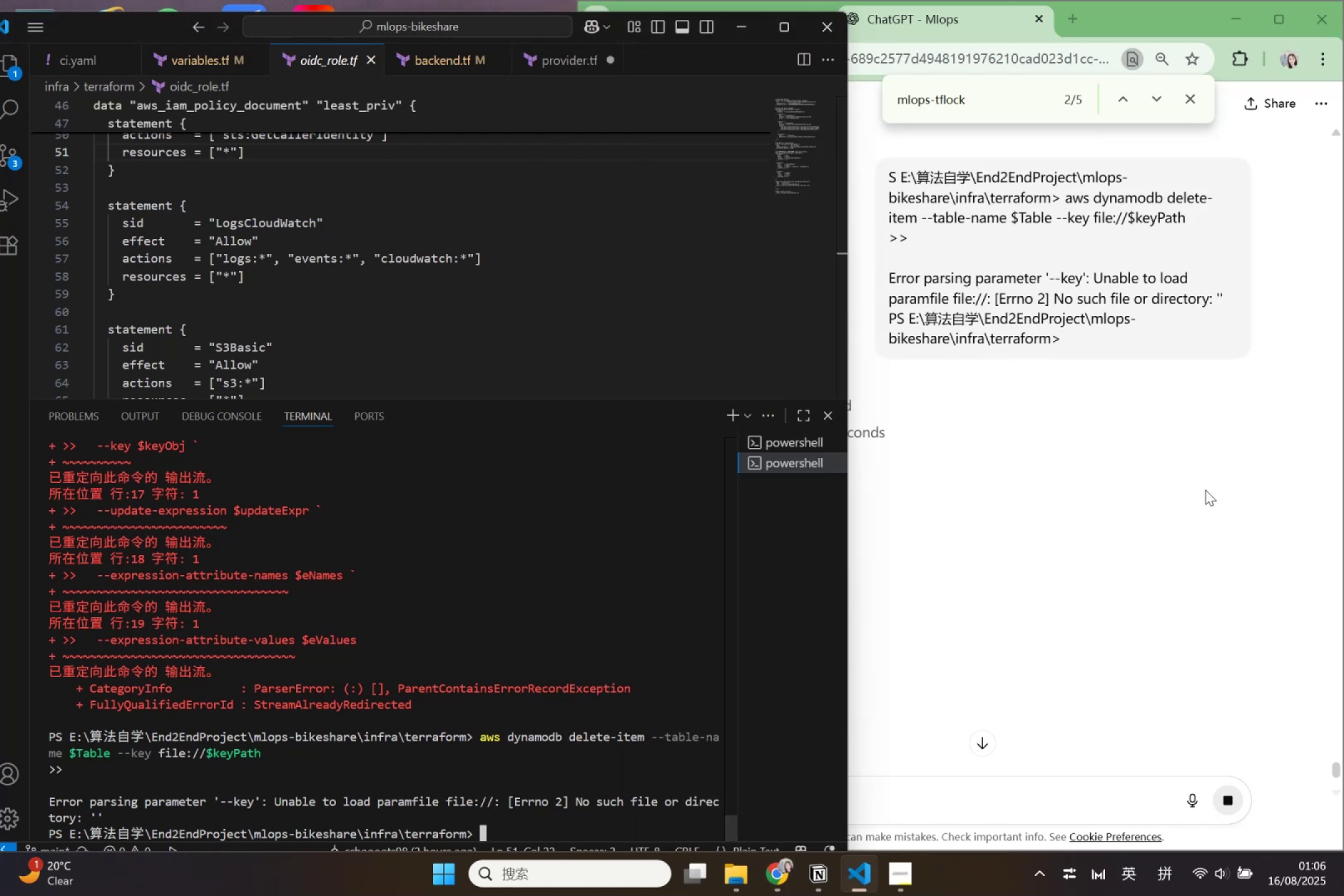 
scroll: coordinate [1078, 518], scroll_direction: up, amount: 4.0
 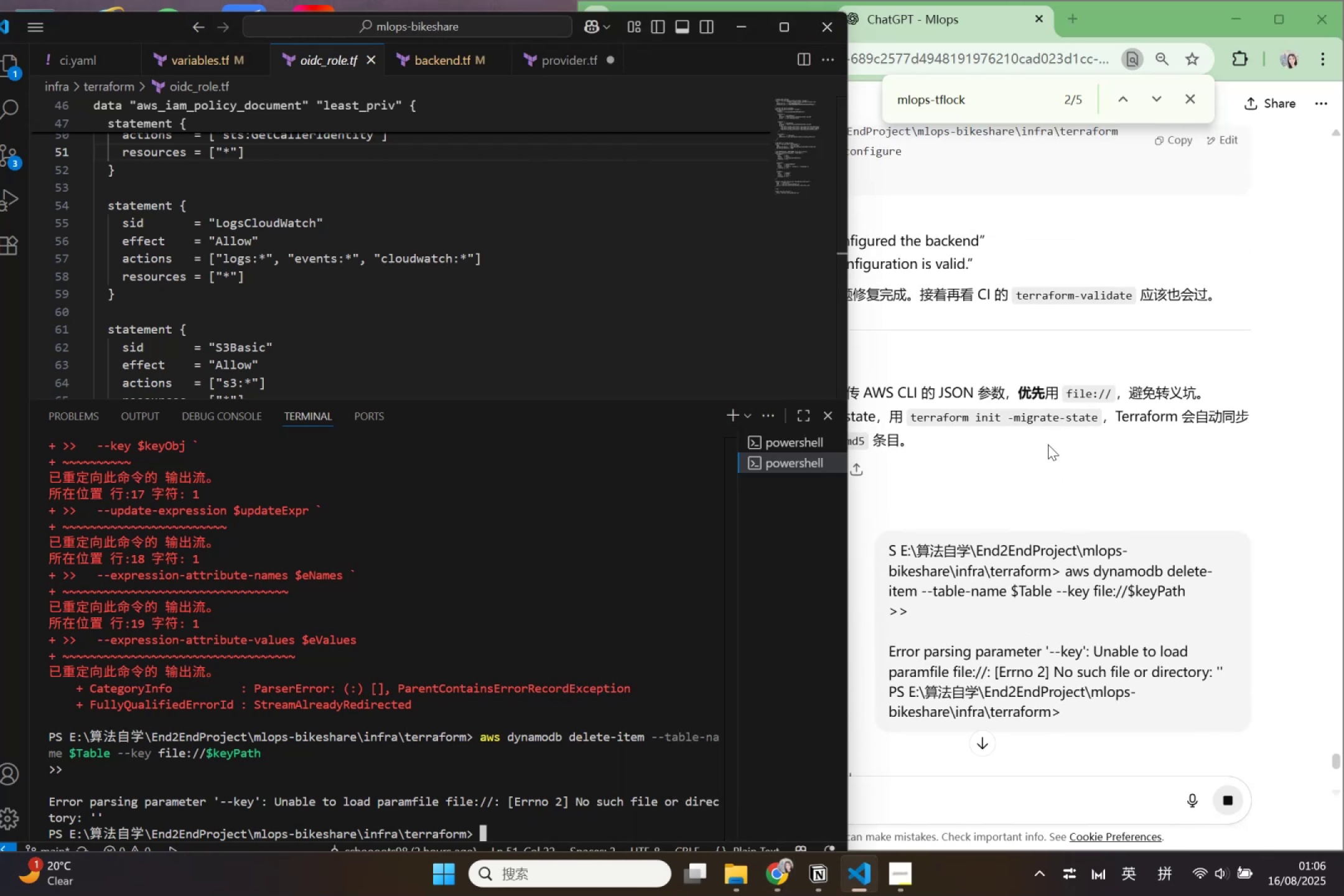 
left_click([1048, 444])
 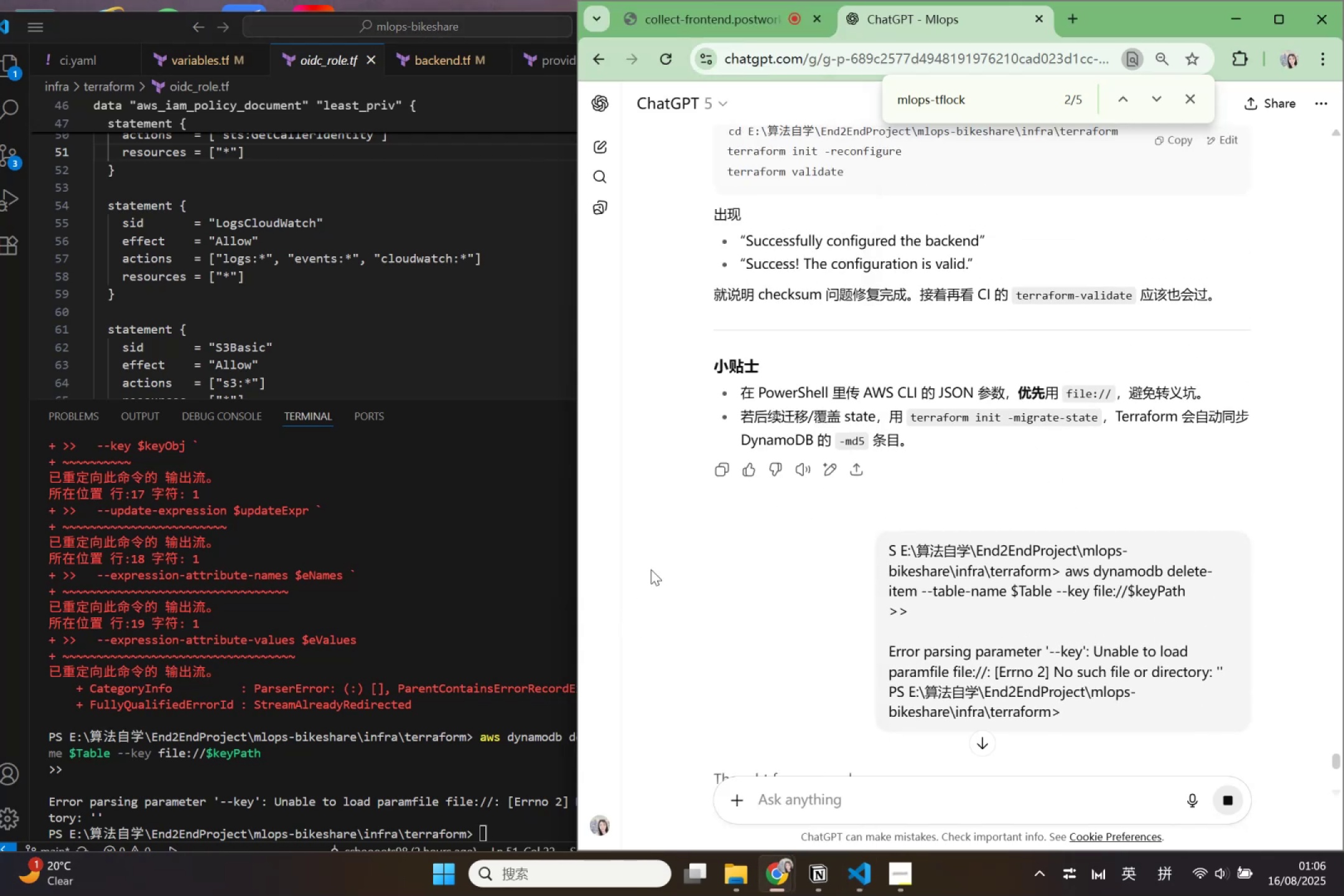 
scroll: coordinate [684, 556], scroll_direction: up, amount: 3.0
 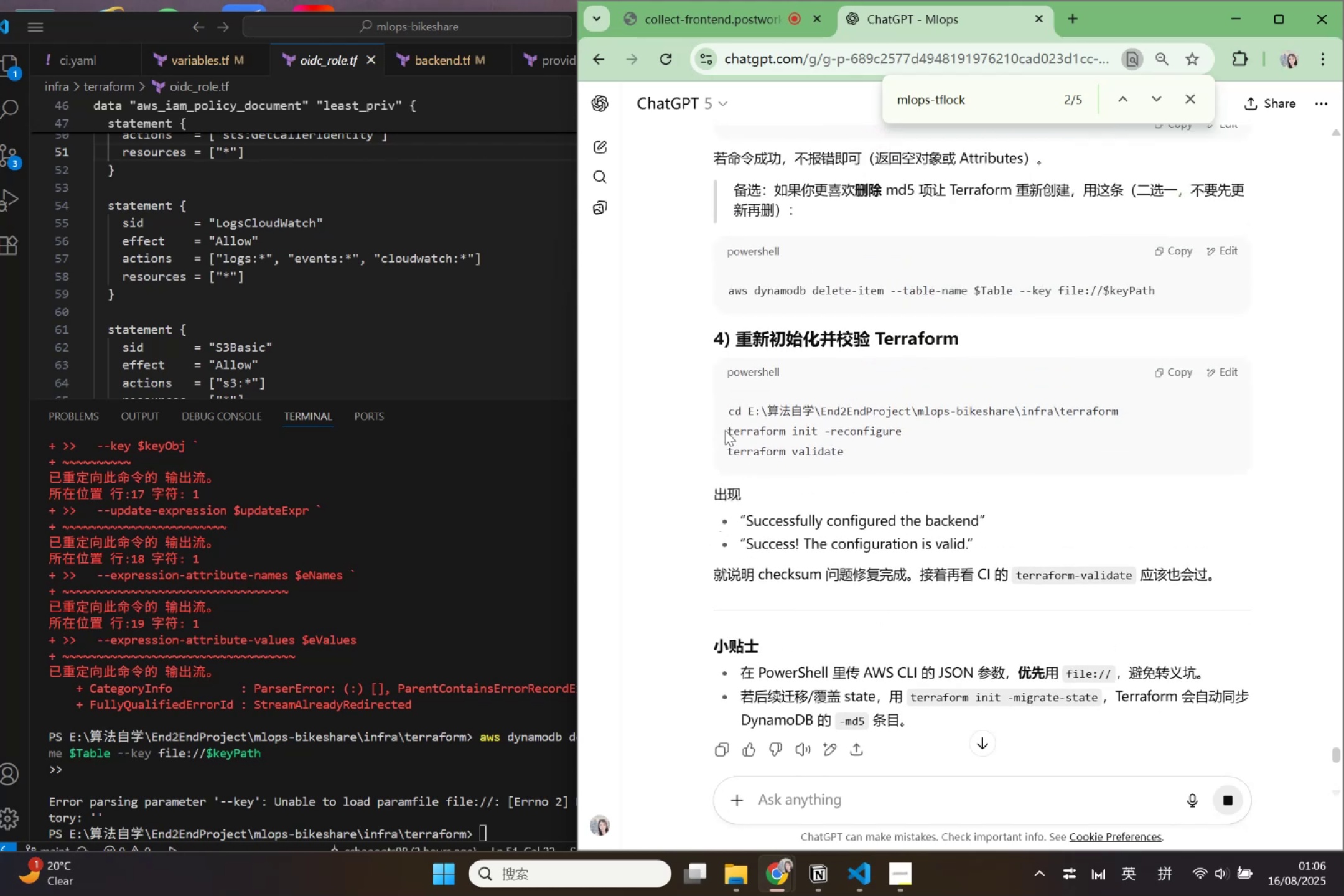 
left_click([729, 429])
 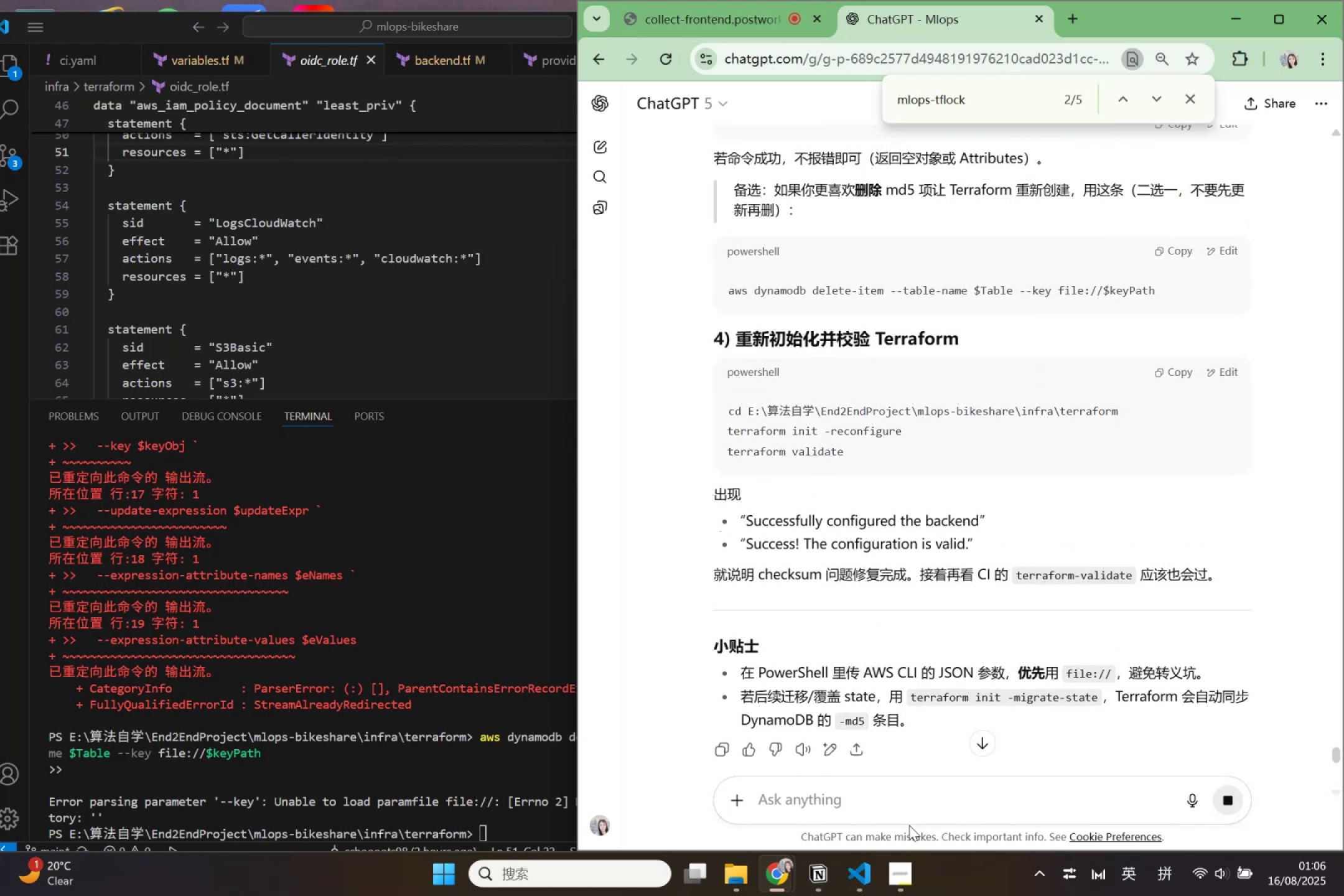 
mouse_move([829, 869])
 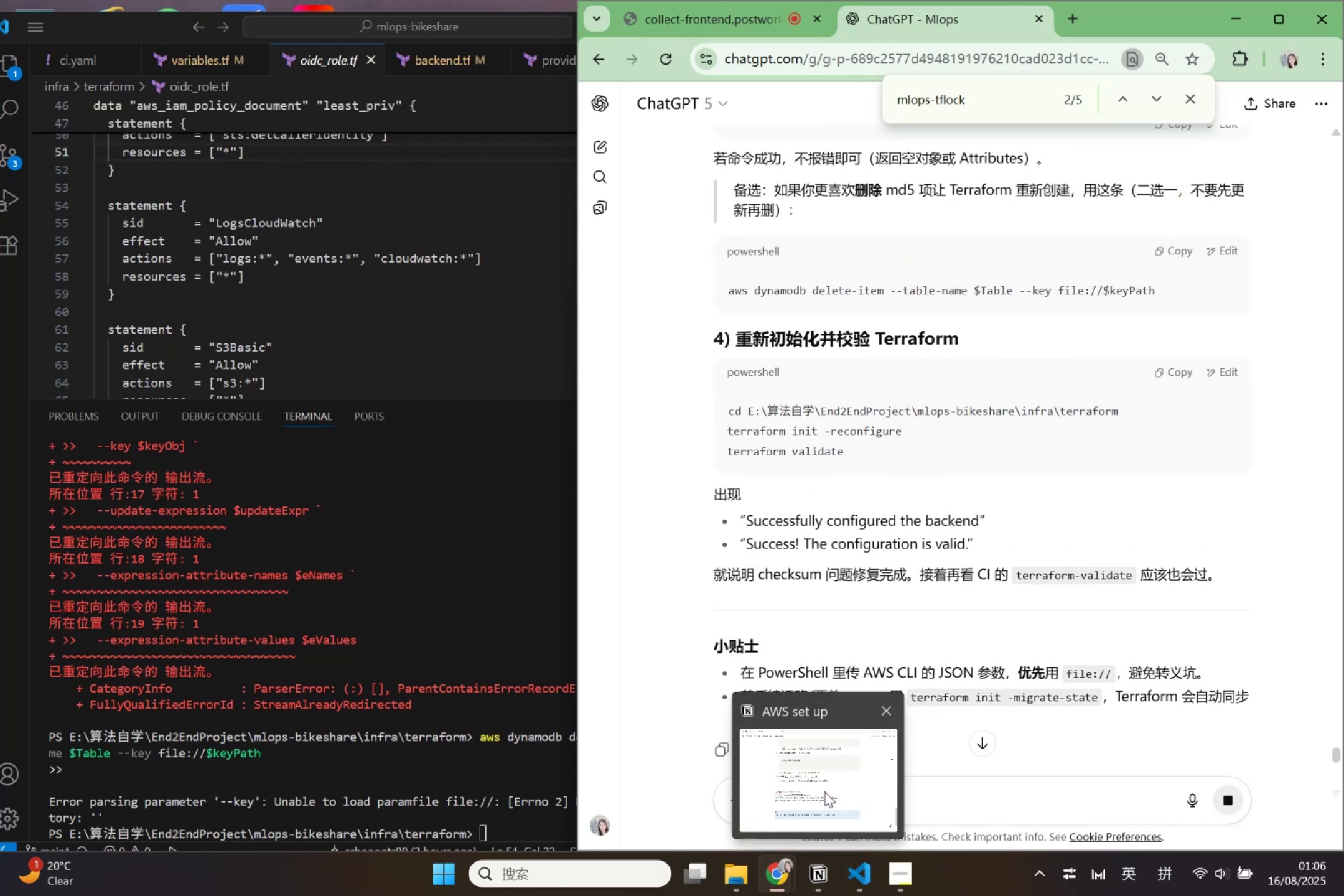 
left_click([824, 791])
 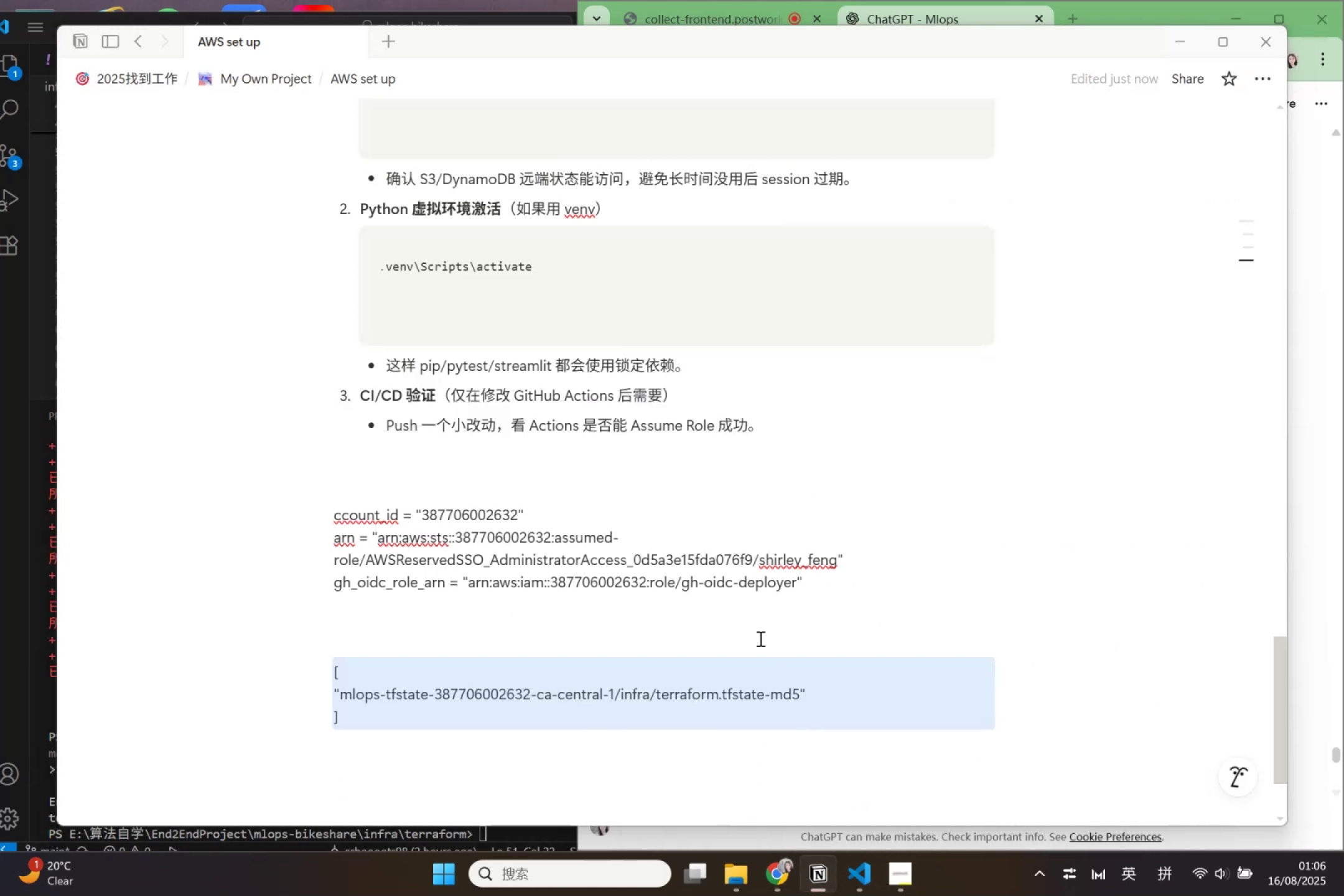 
scroll: coordinate [679, 556], scroll_direction: up, amount: 11.0
 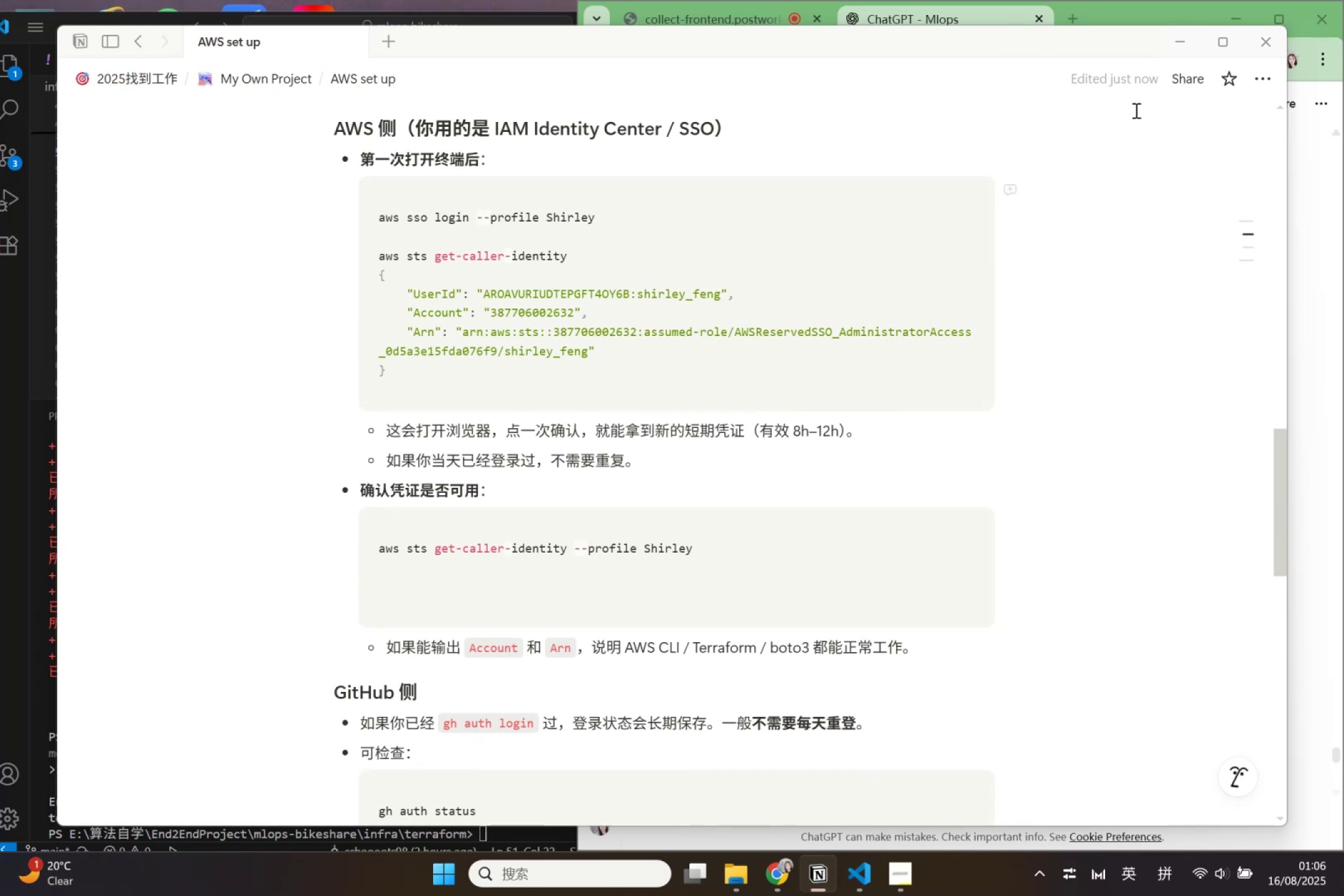 
left_click([1172, 41])
 